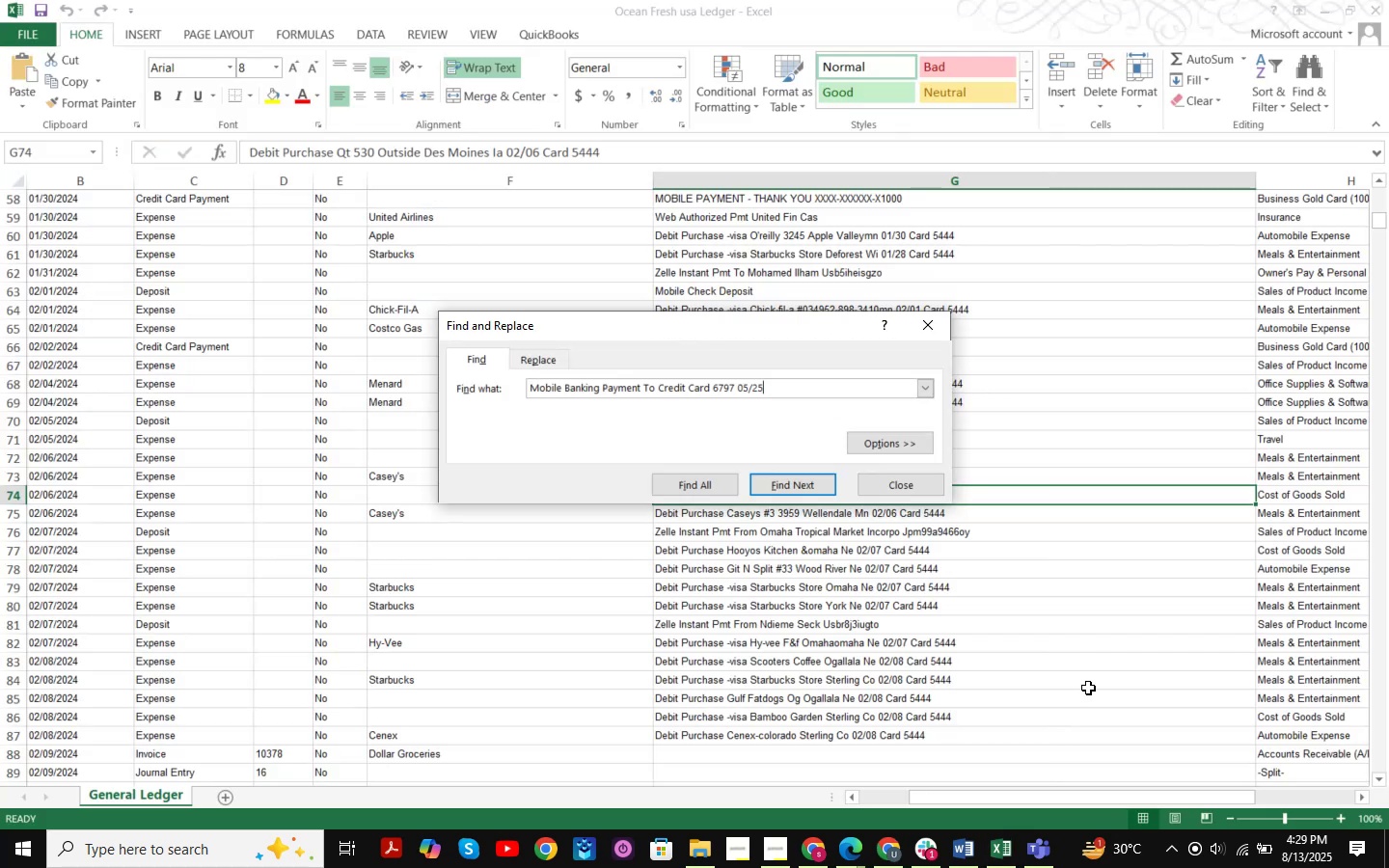 
key(NumpadEnter)
 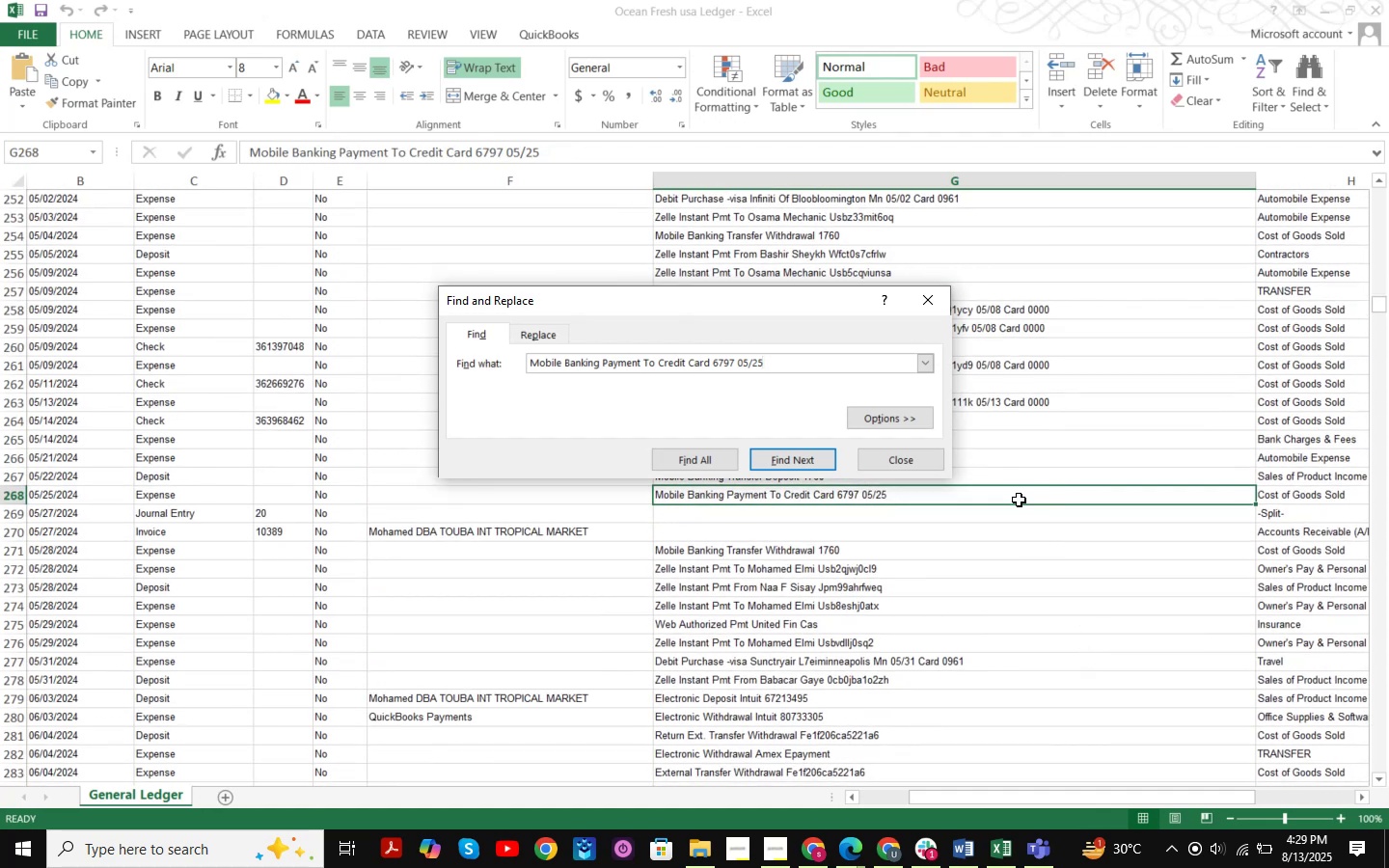 
left_click([930, 462])
 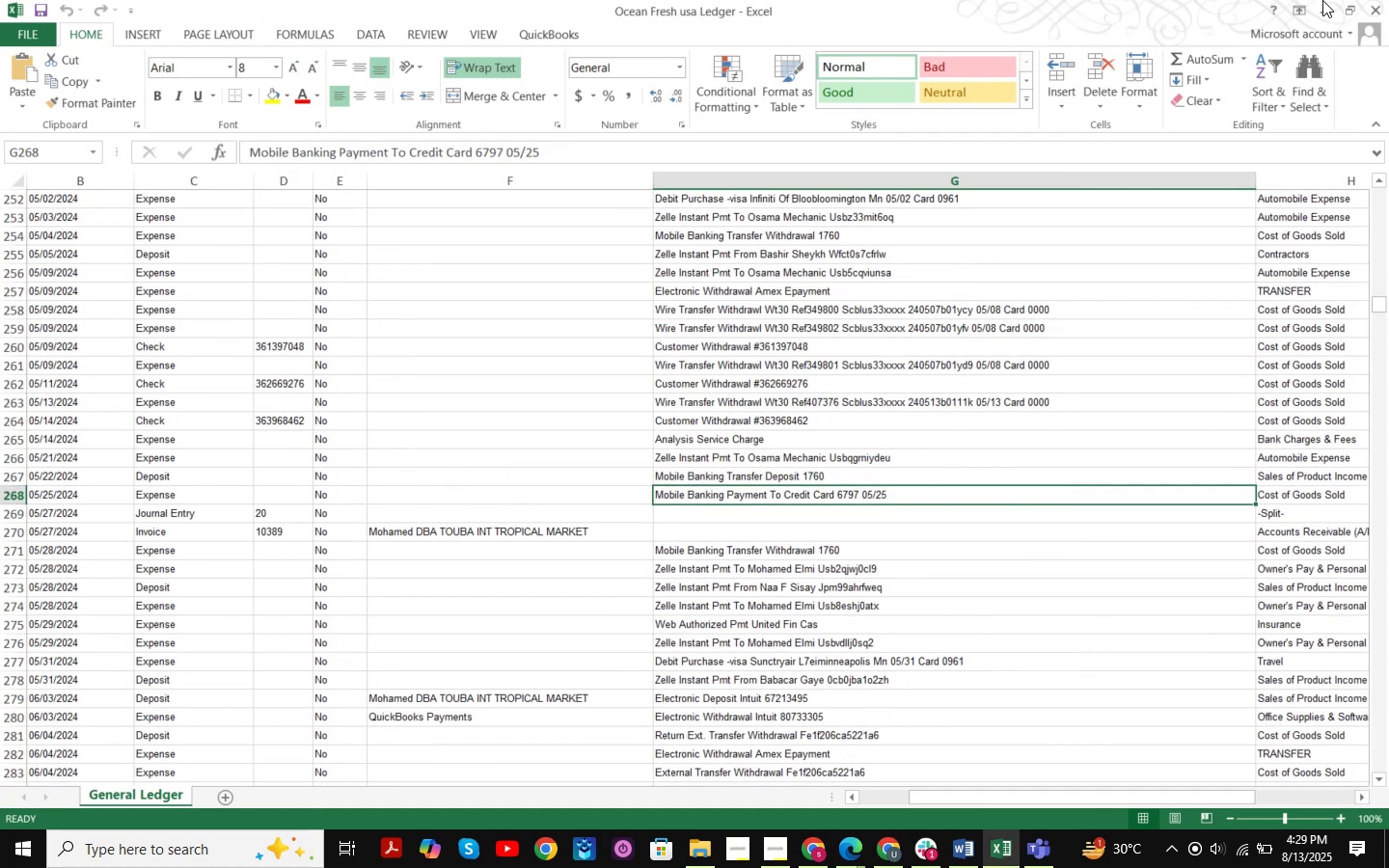 
left_click([1325, 12])
 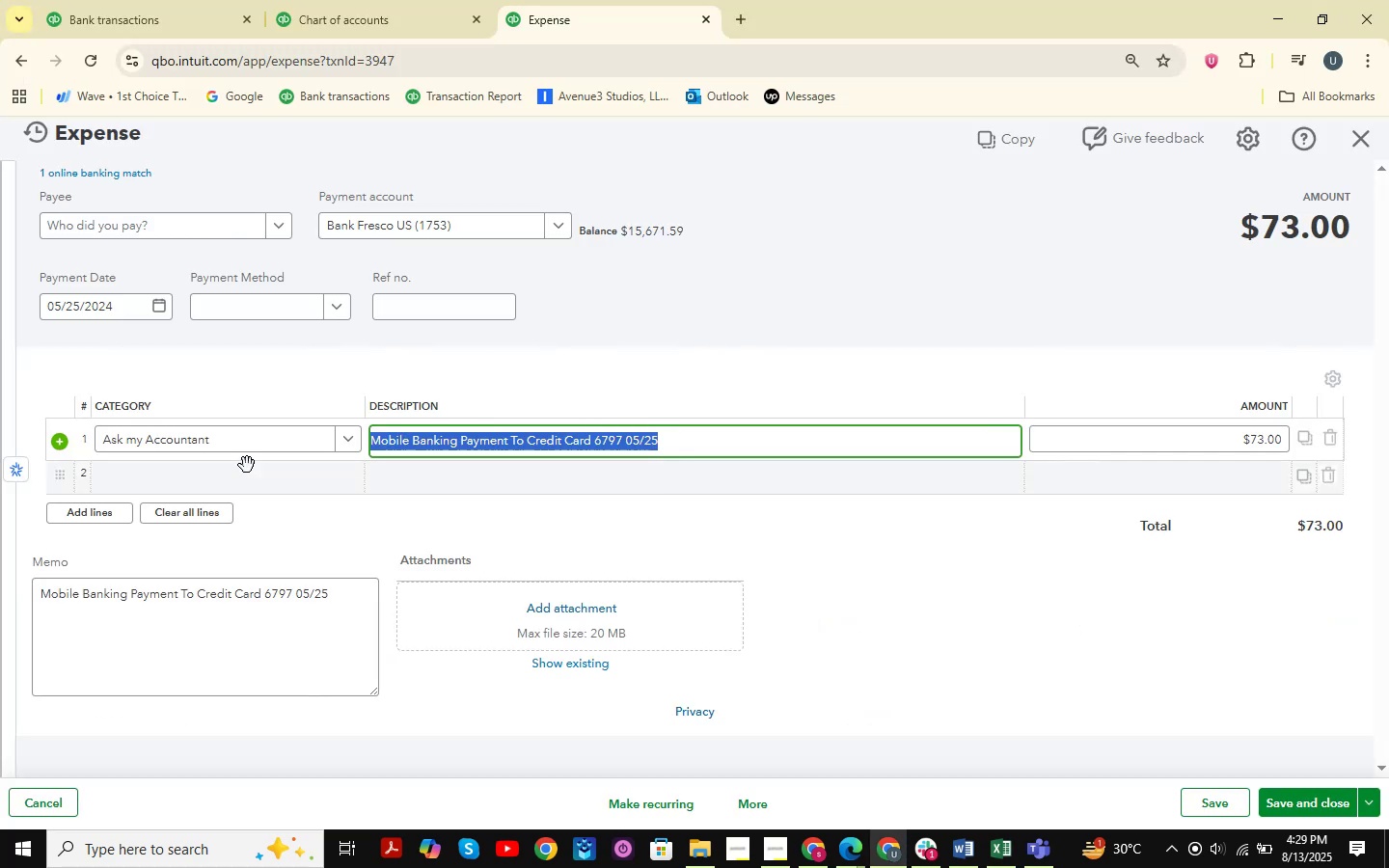 
left_click([245, 447])
 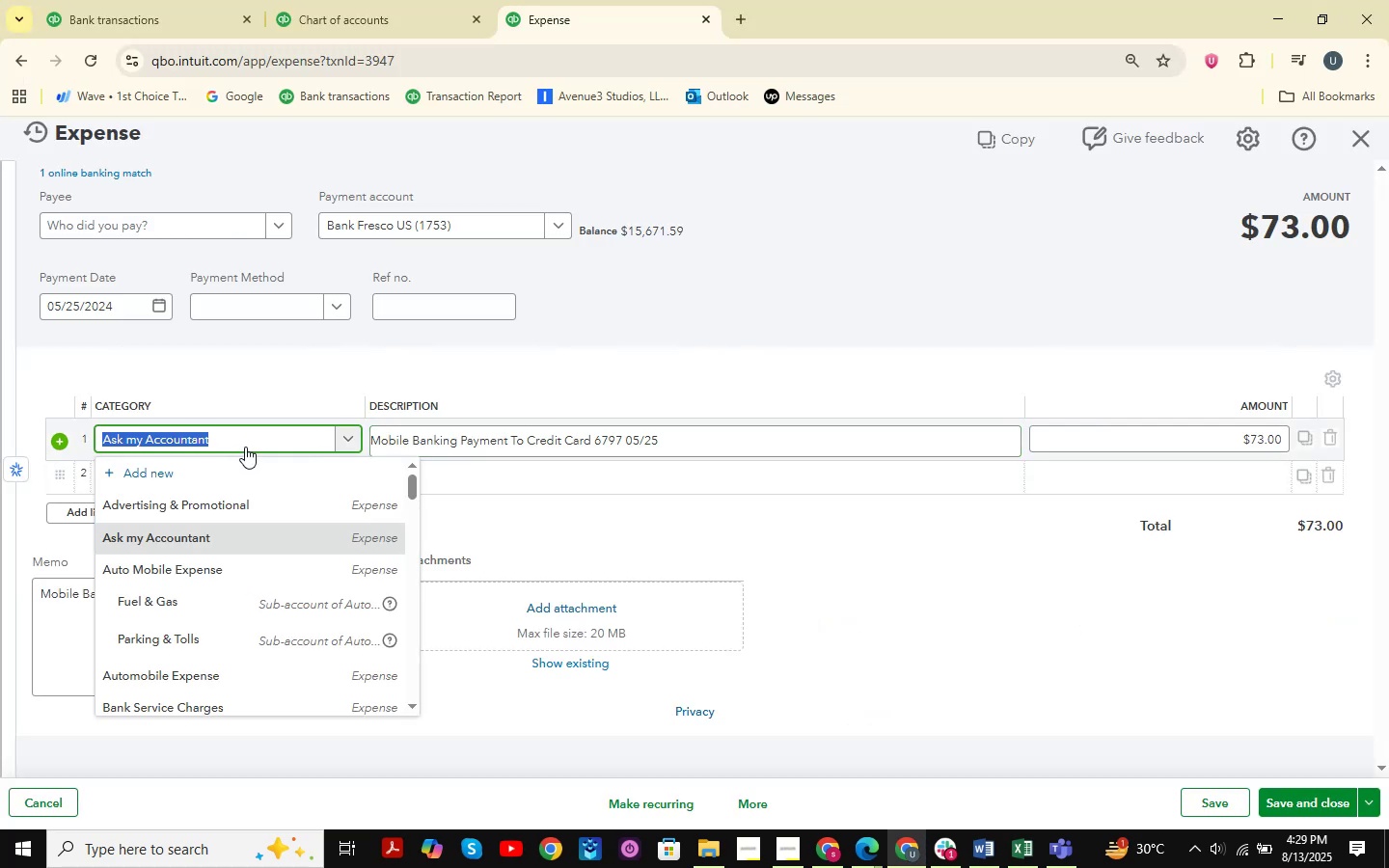 
type(cost )
 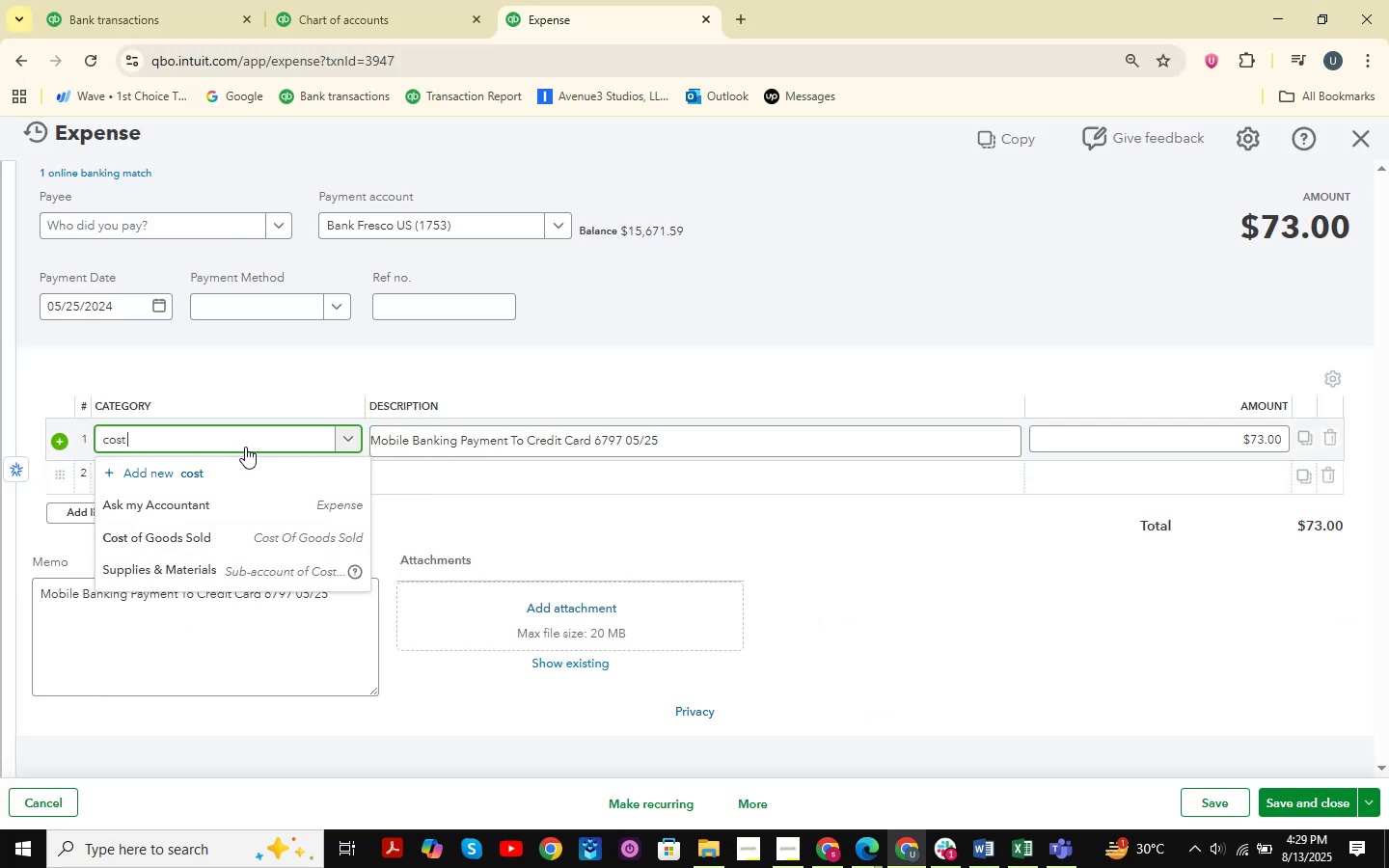 
left_click([280, 529])
 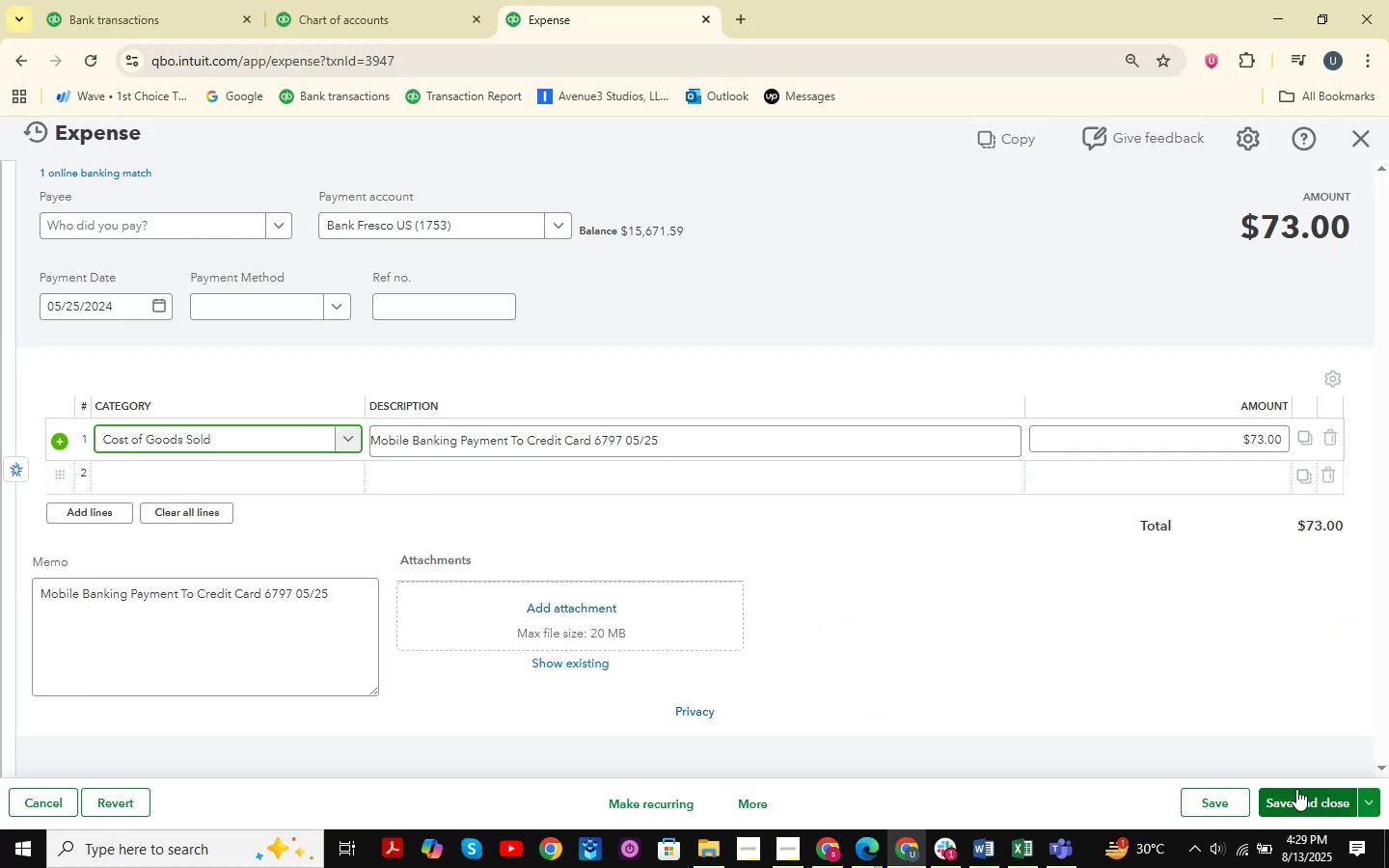 
left_click([1296, 789])
 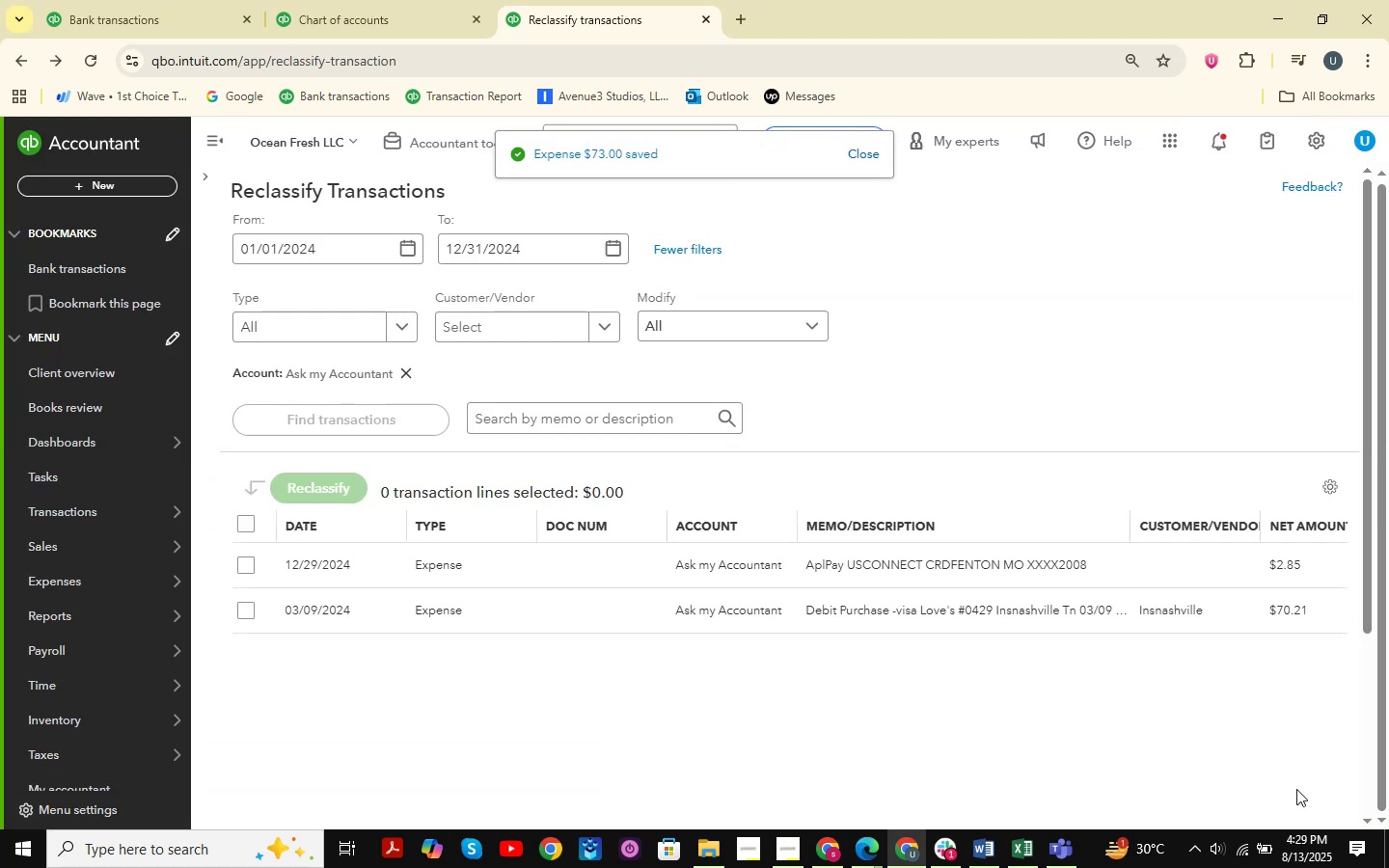 
wait(7.85)
 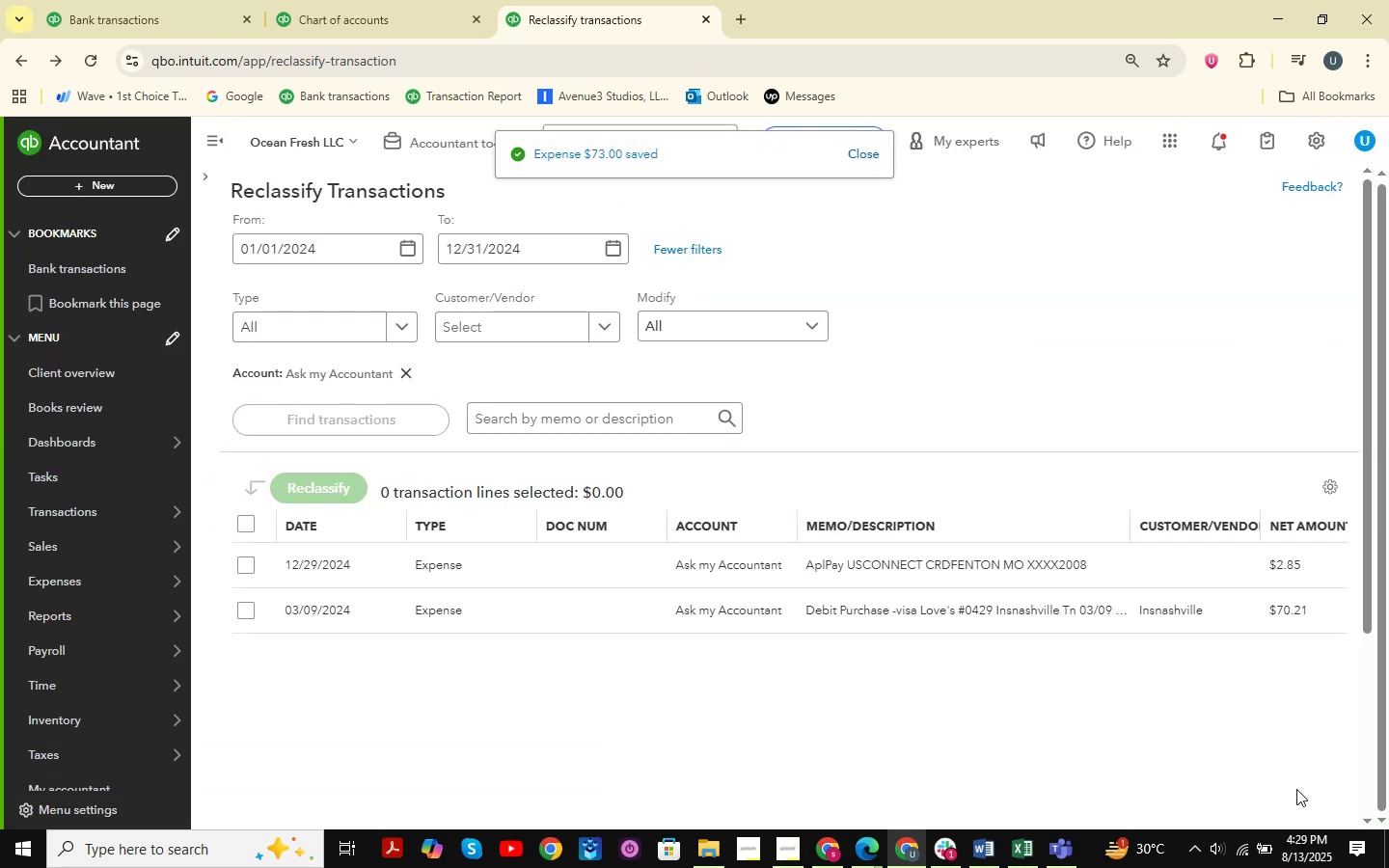 
left_click([984, 610])
 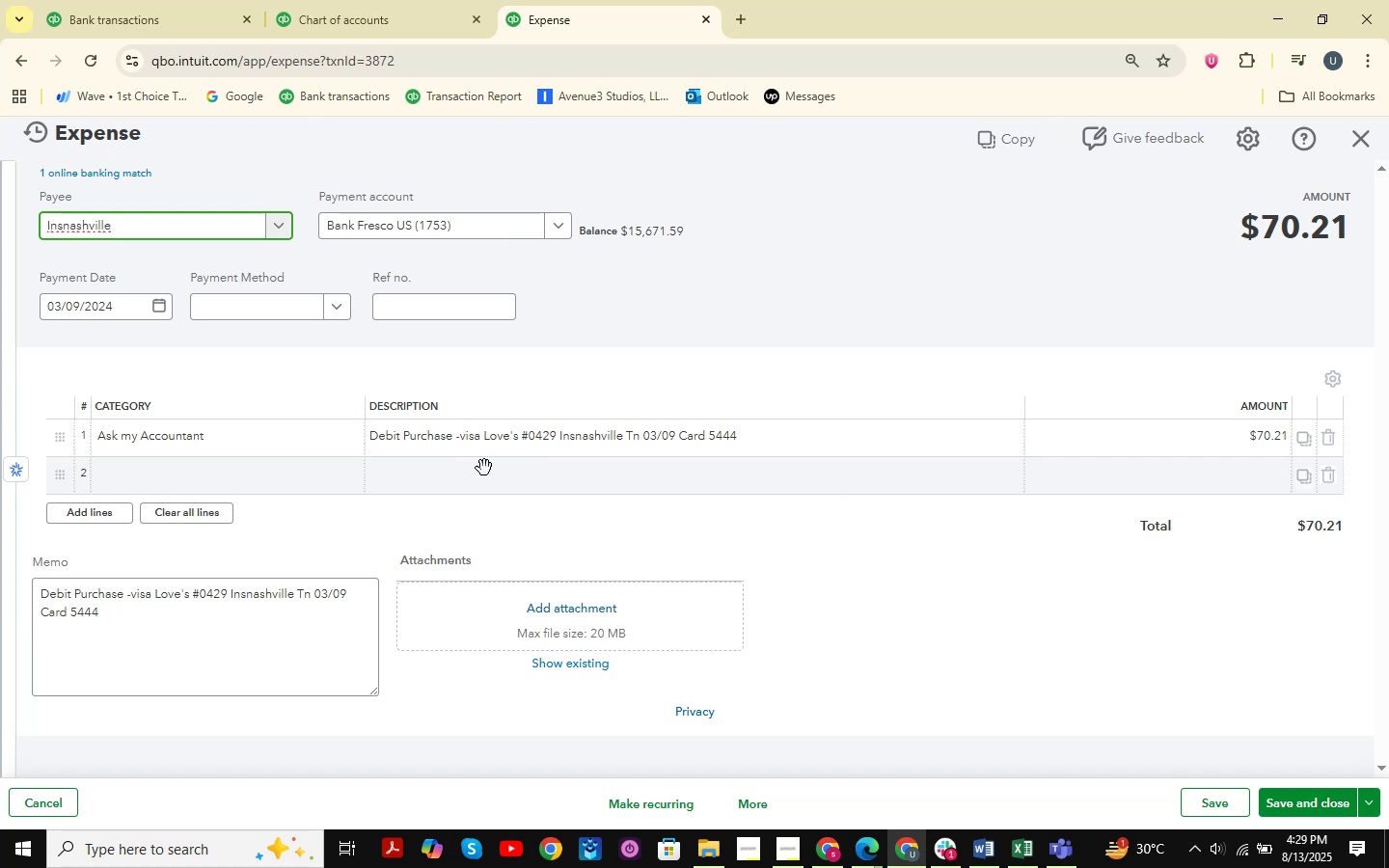 
wait(7.65)
 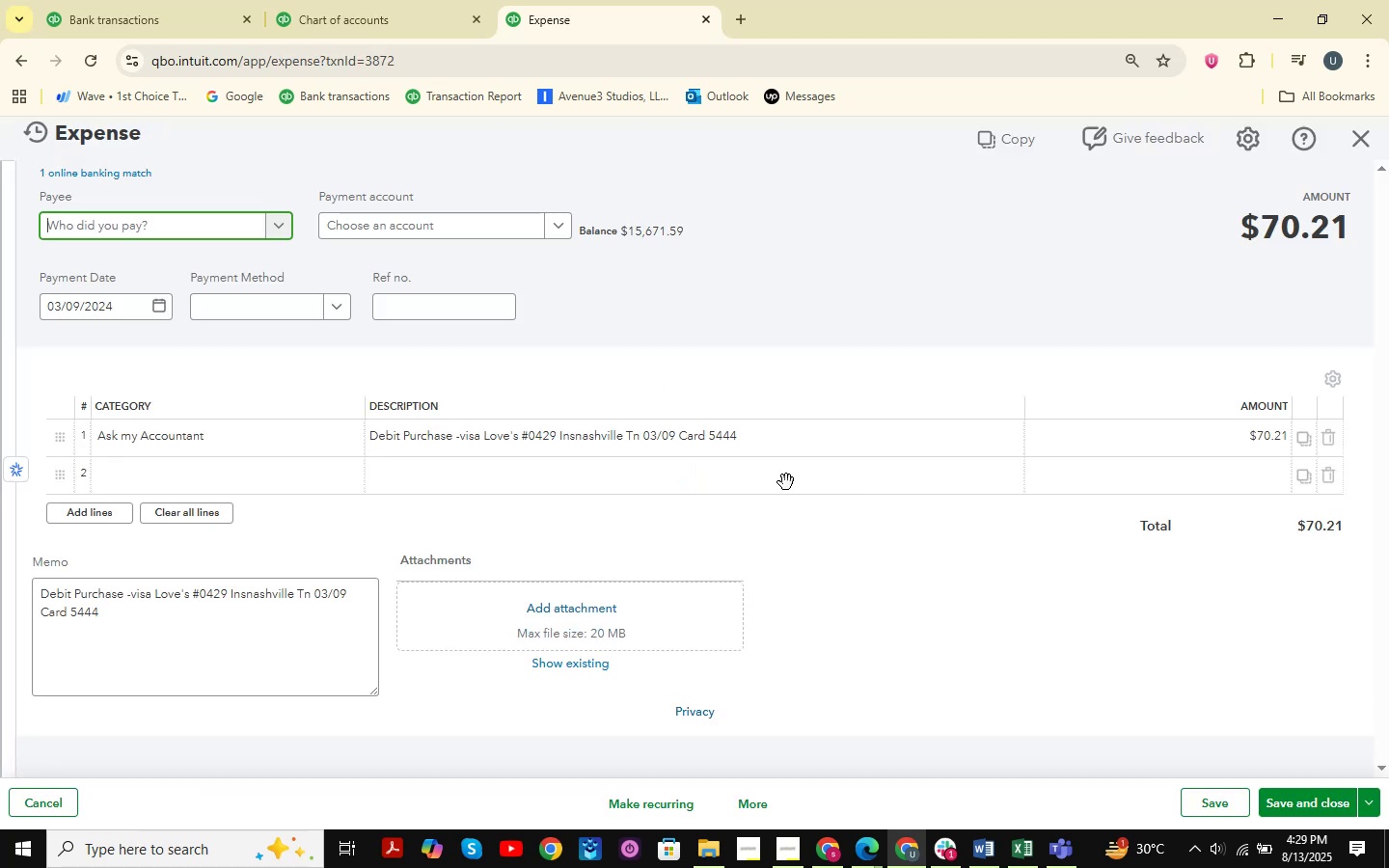 
left_click([723, 448])
 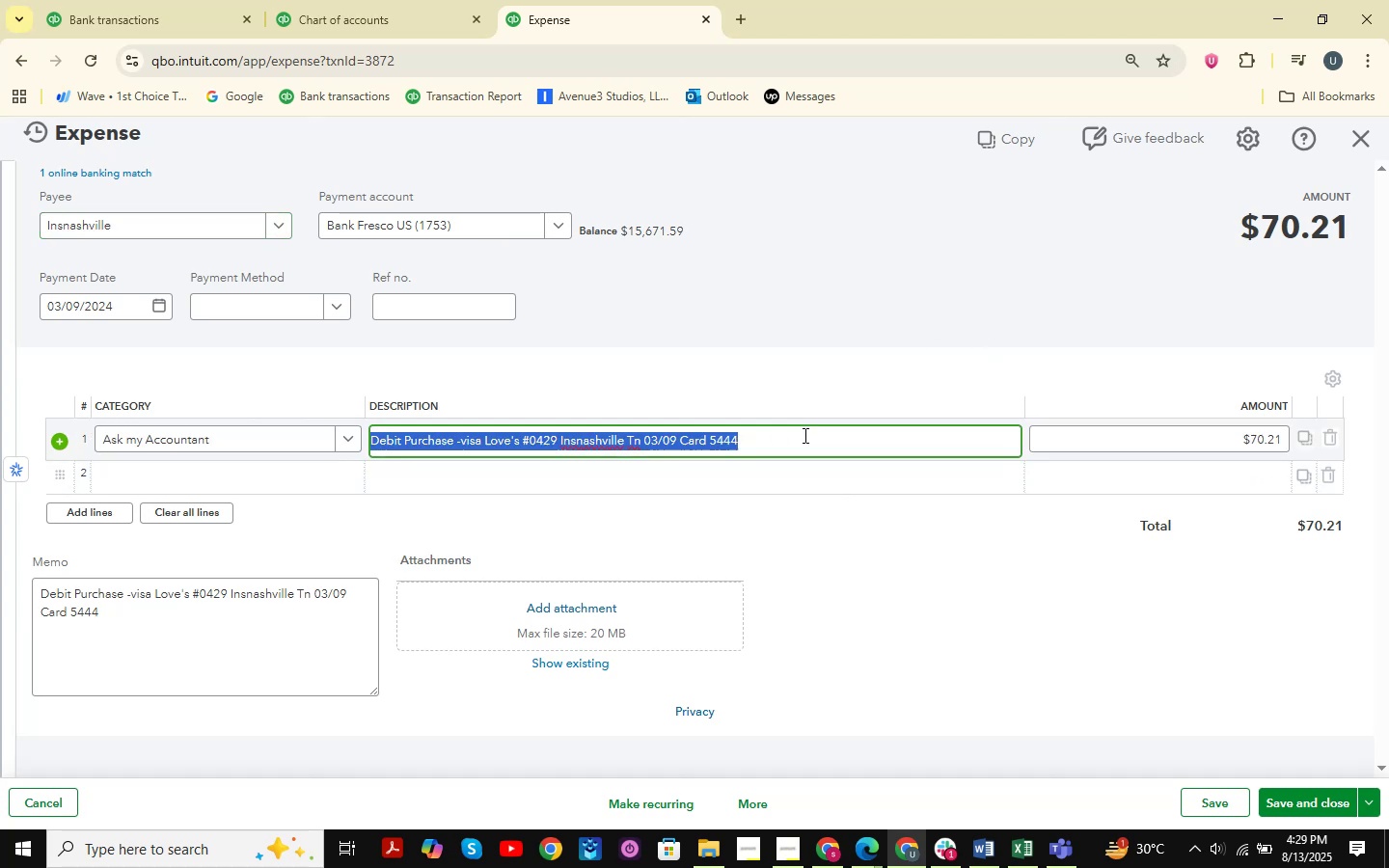 
key(Control+C)
 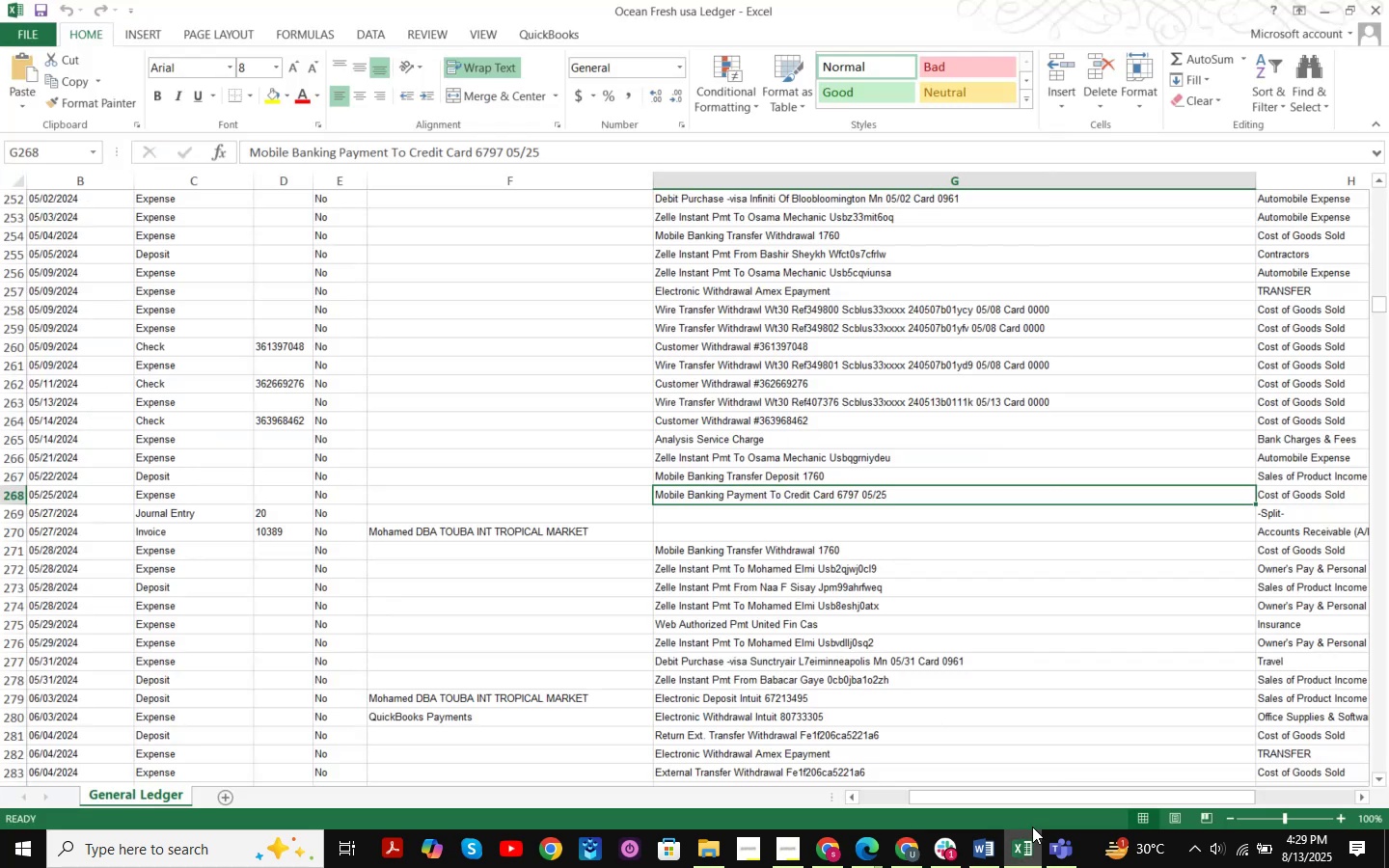 
key(Control+ControlLeft)
 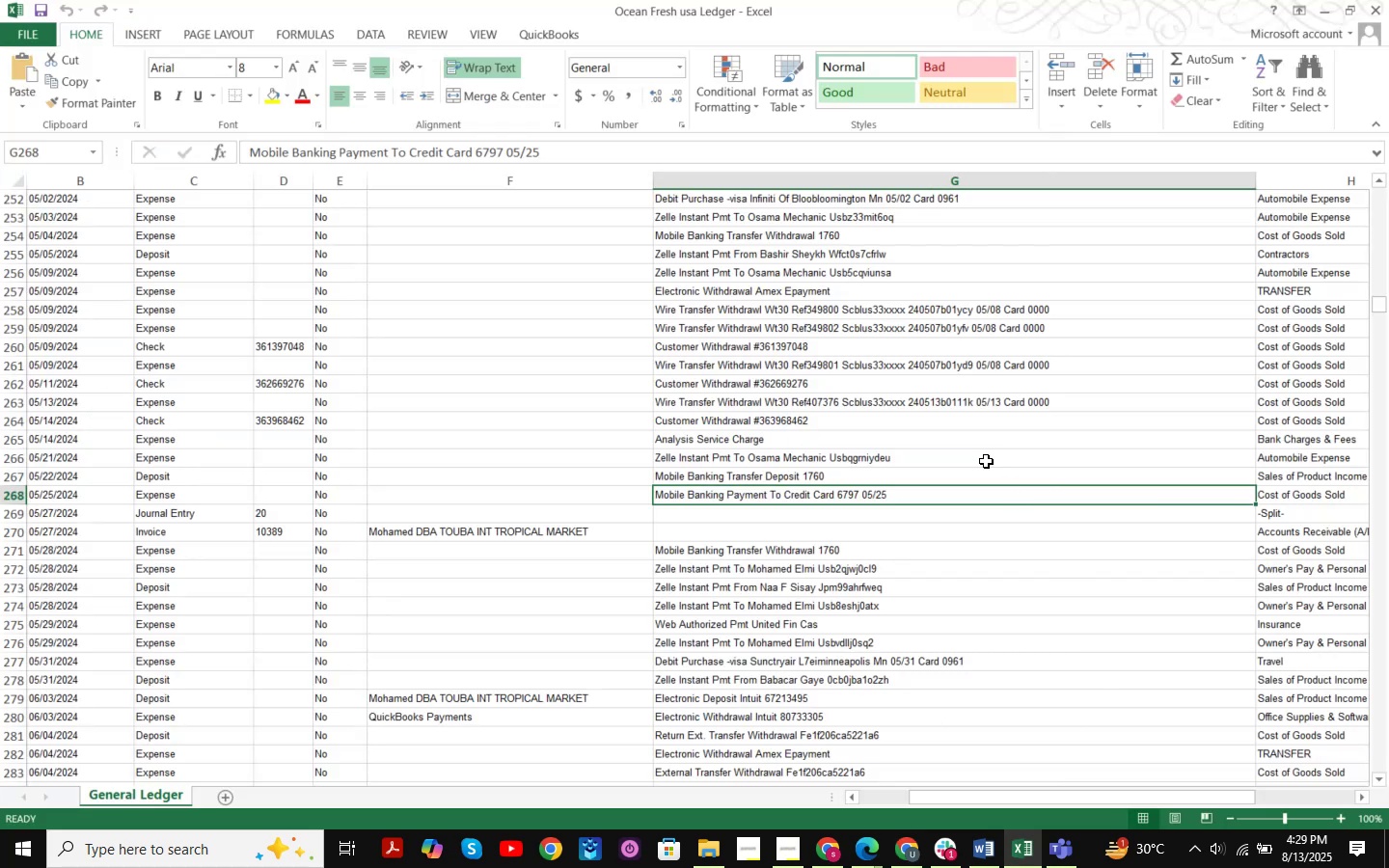 
key(Control+F)
 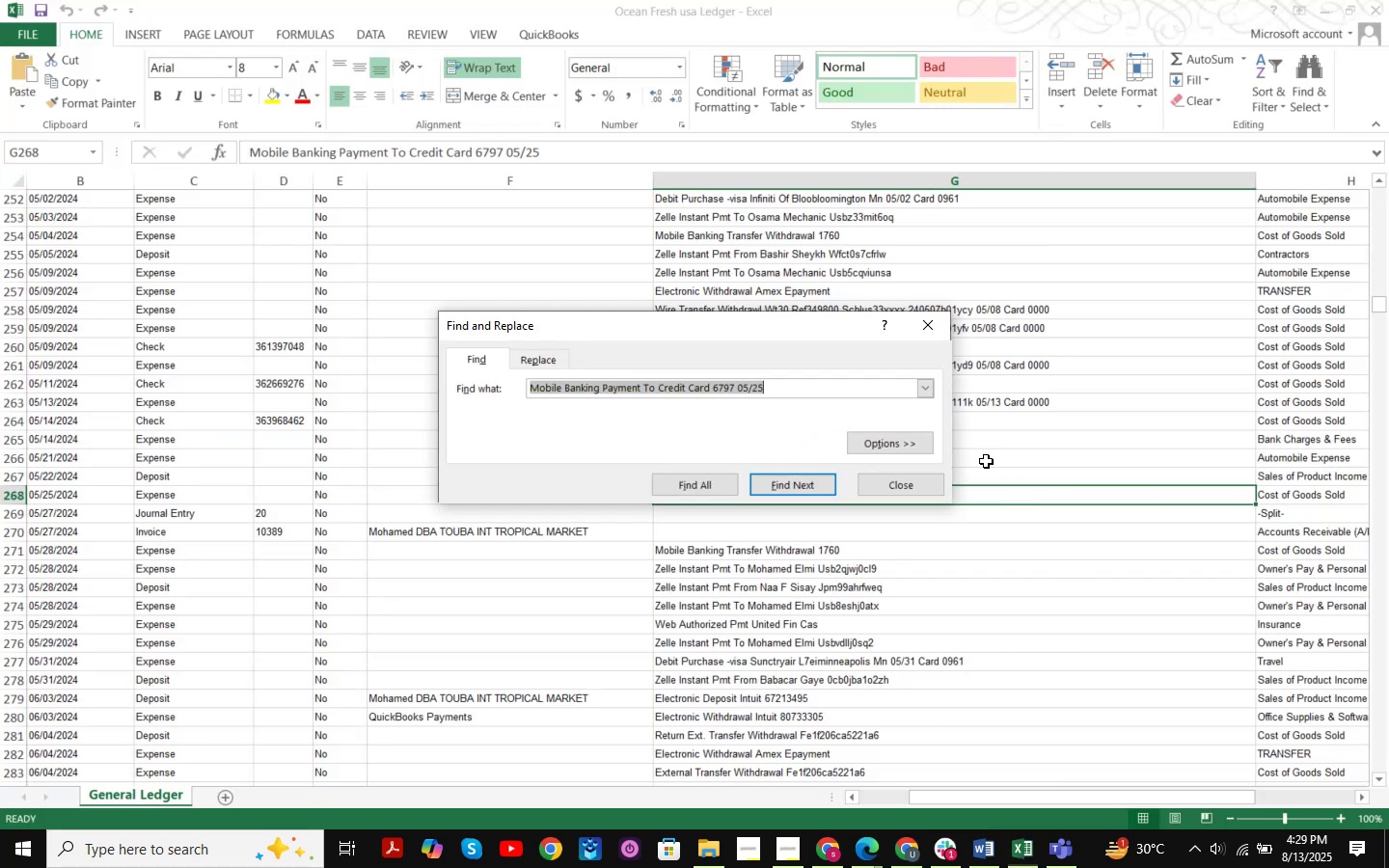 
key(Control+ControlLeft)
 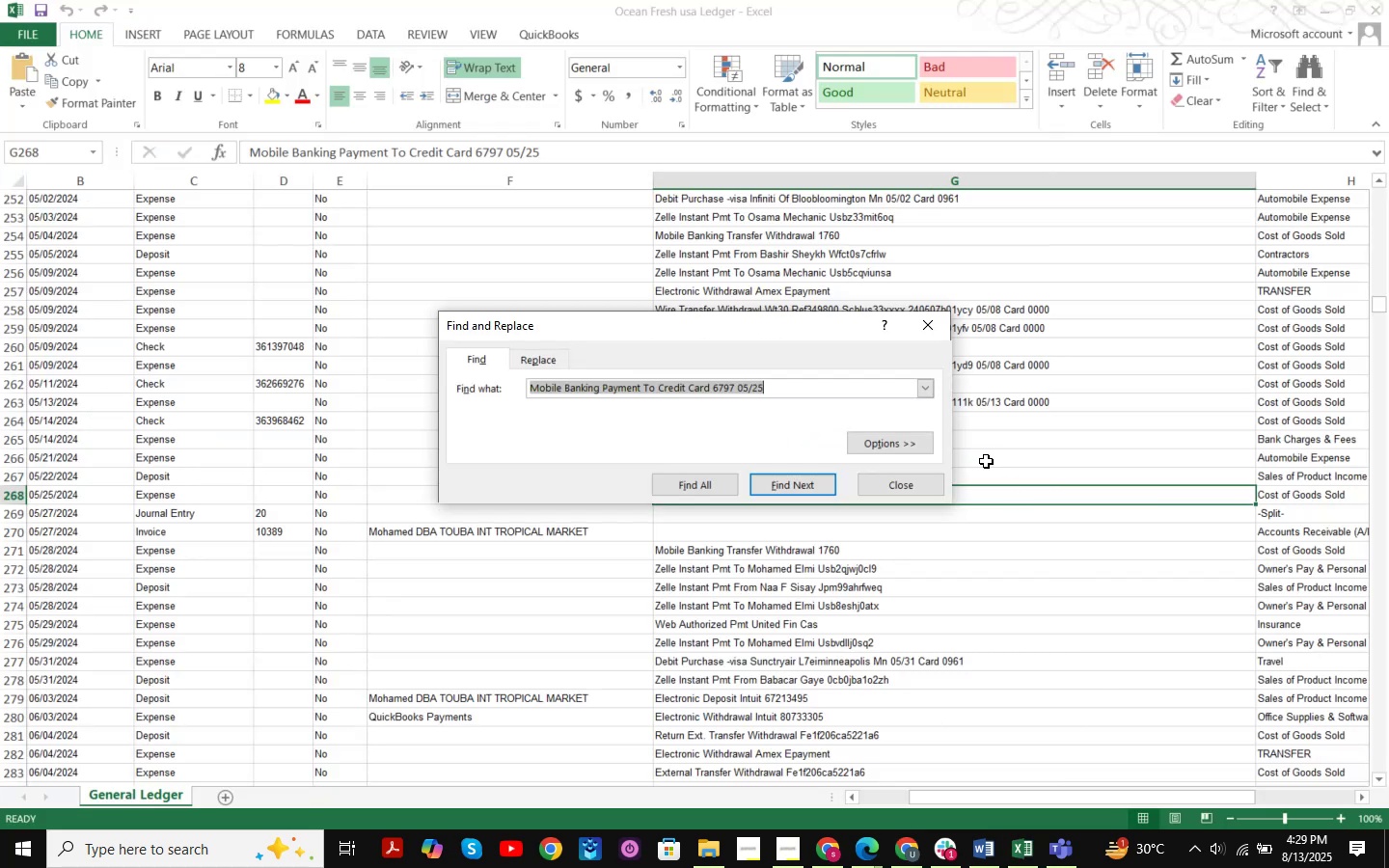 
key(Control+V)
 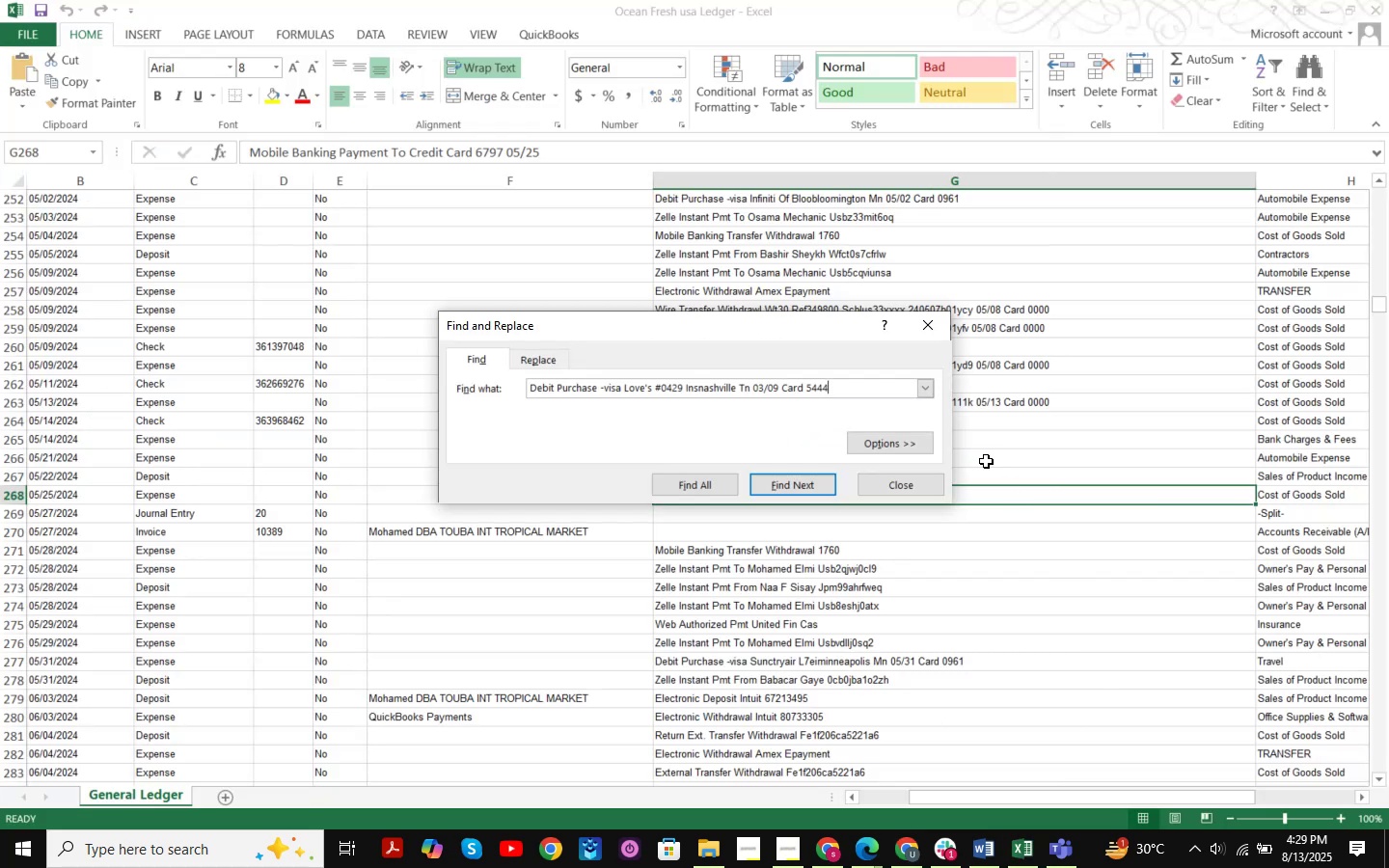 
key(NumpadEnter)
 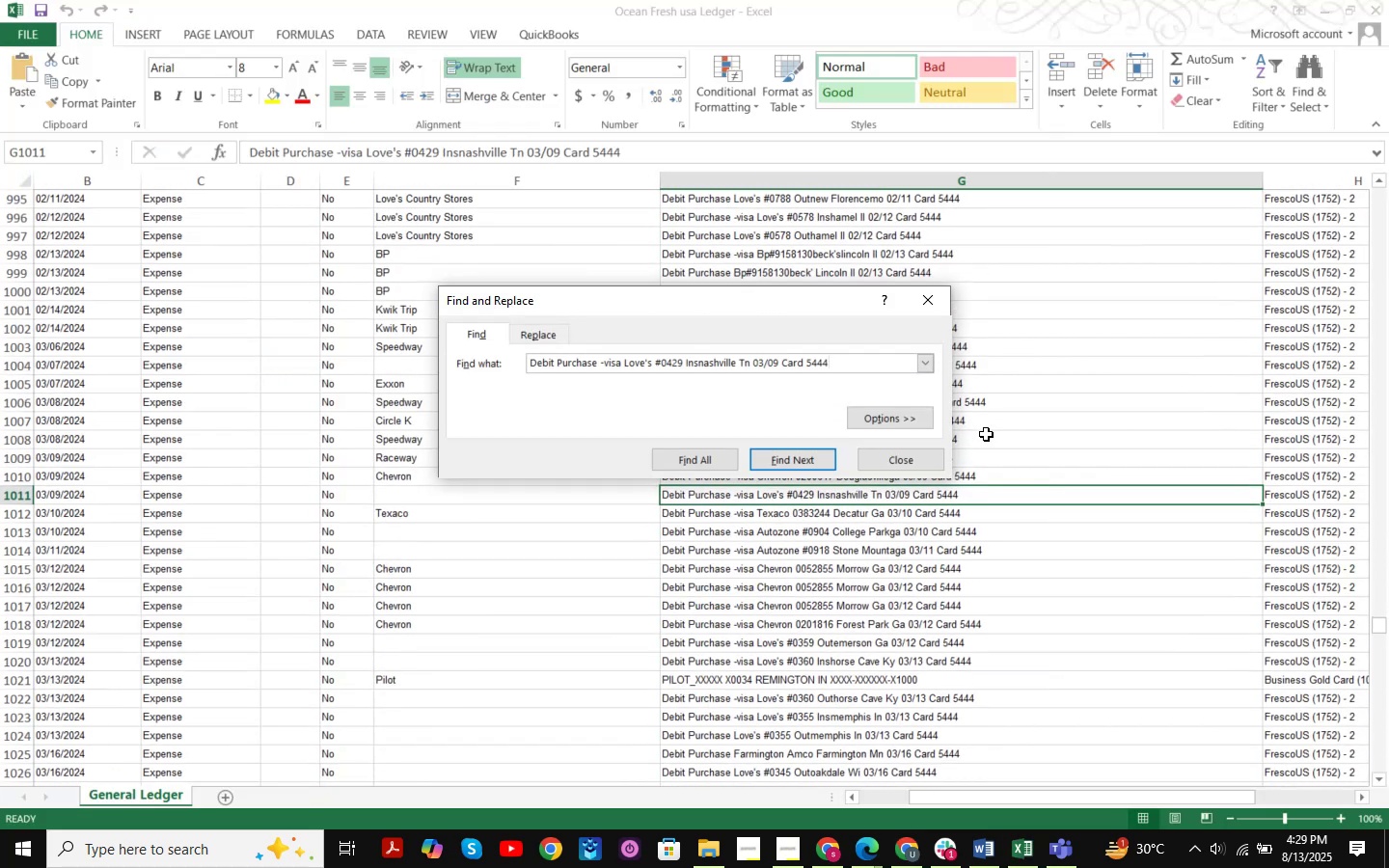 
key(NumpadEnter)
 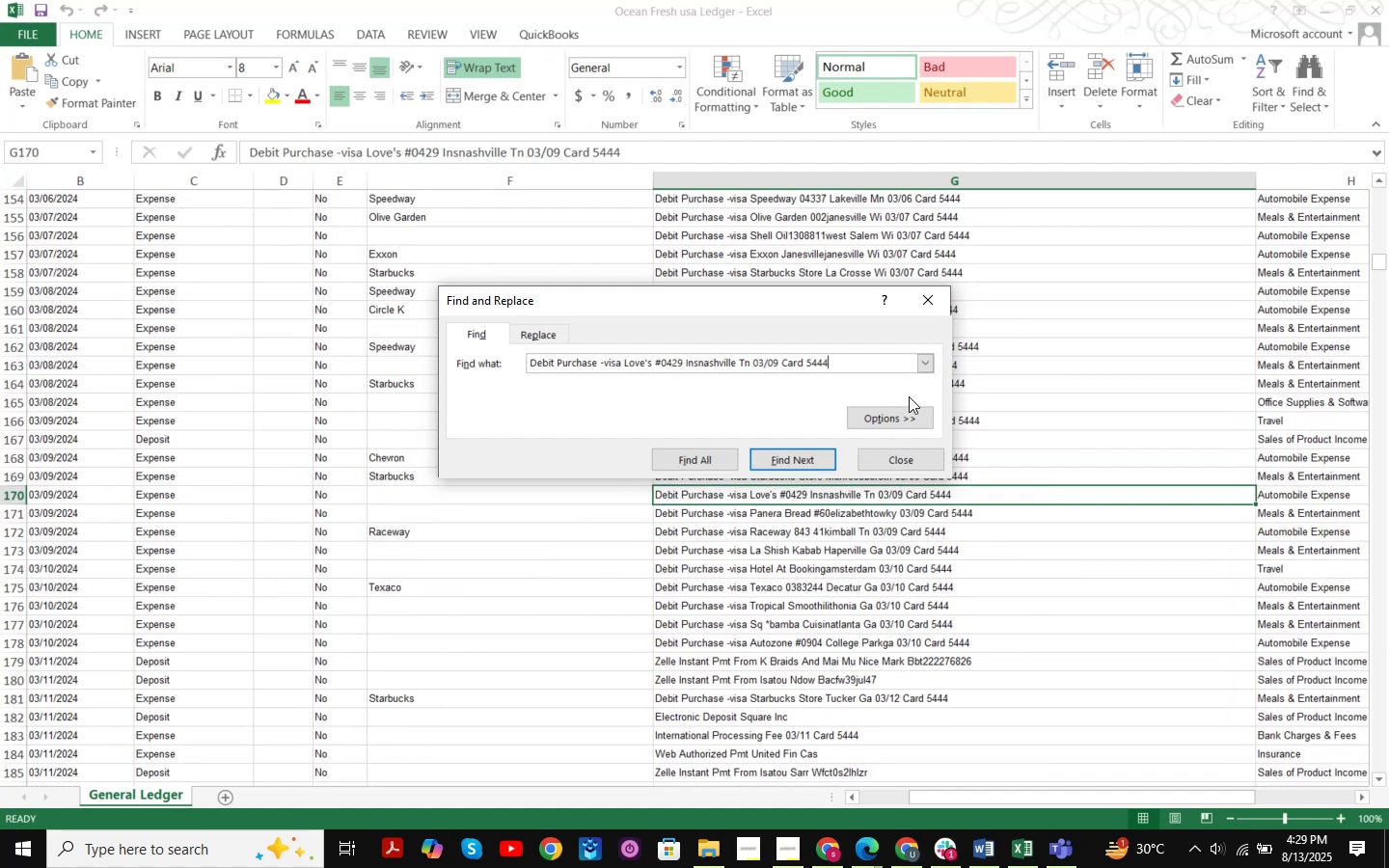 
left_click([911, 455])
 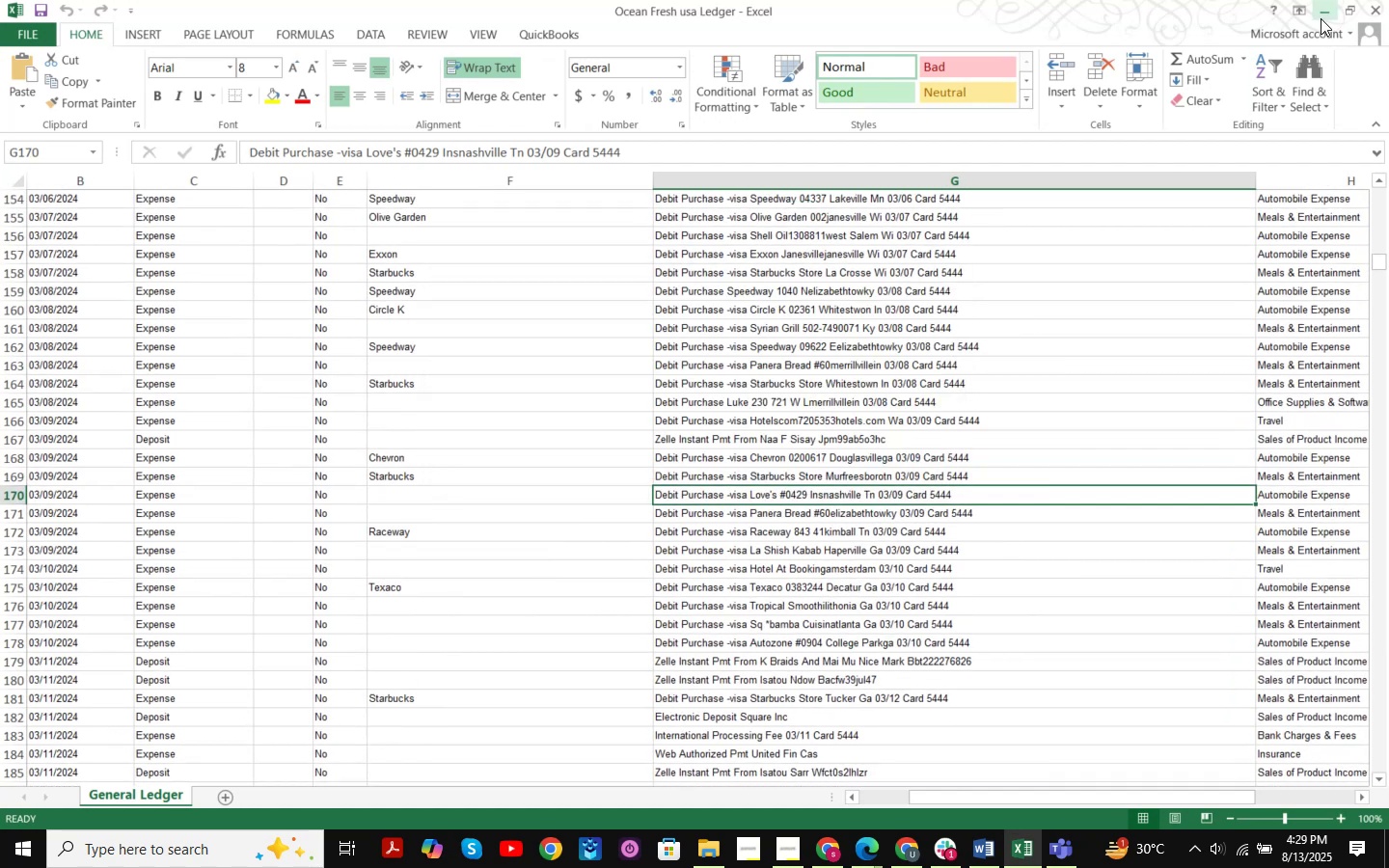 
left_click([1323, 4])
 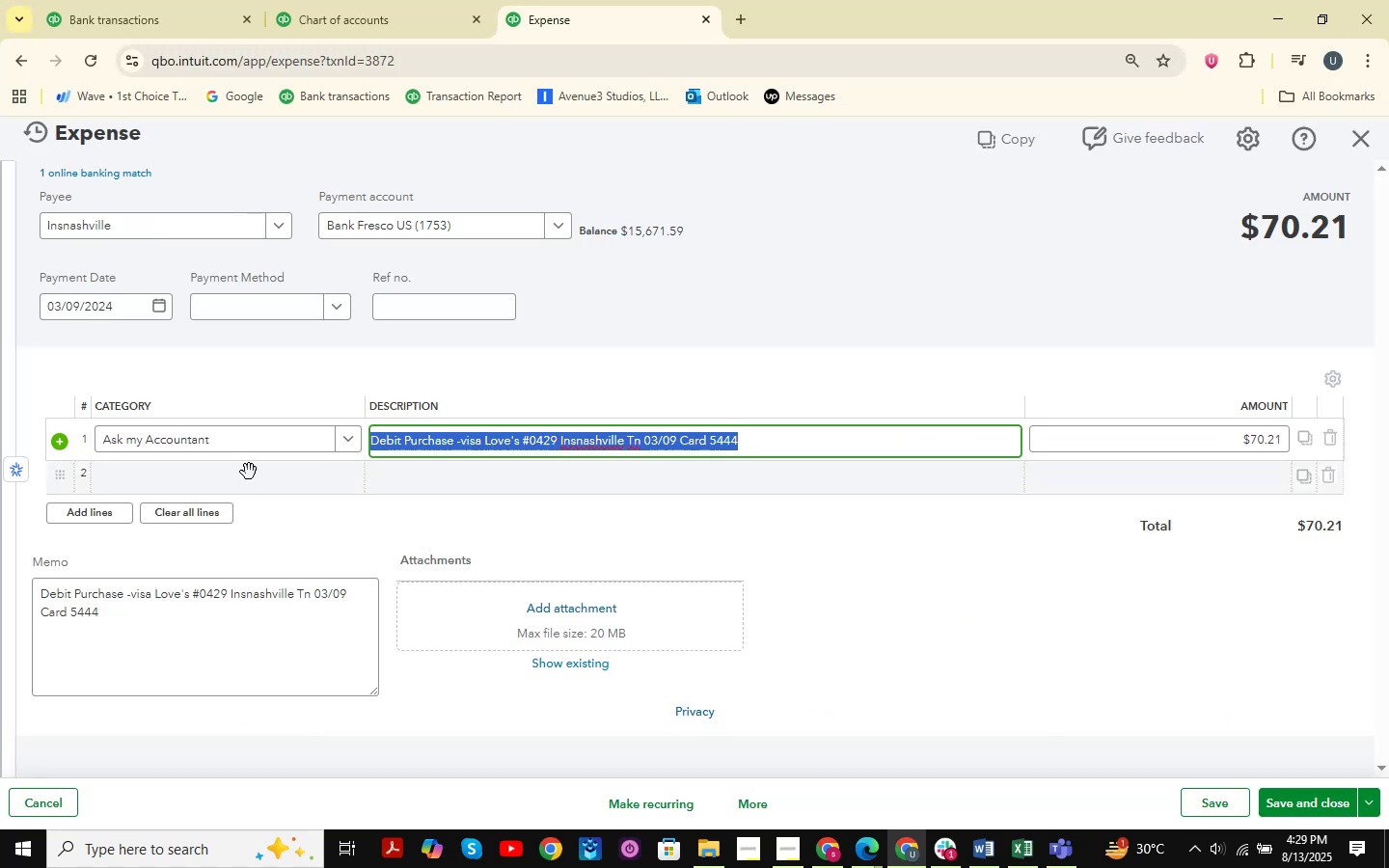 
left_click([253, 446])
 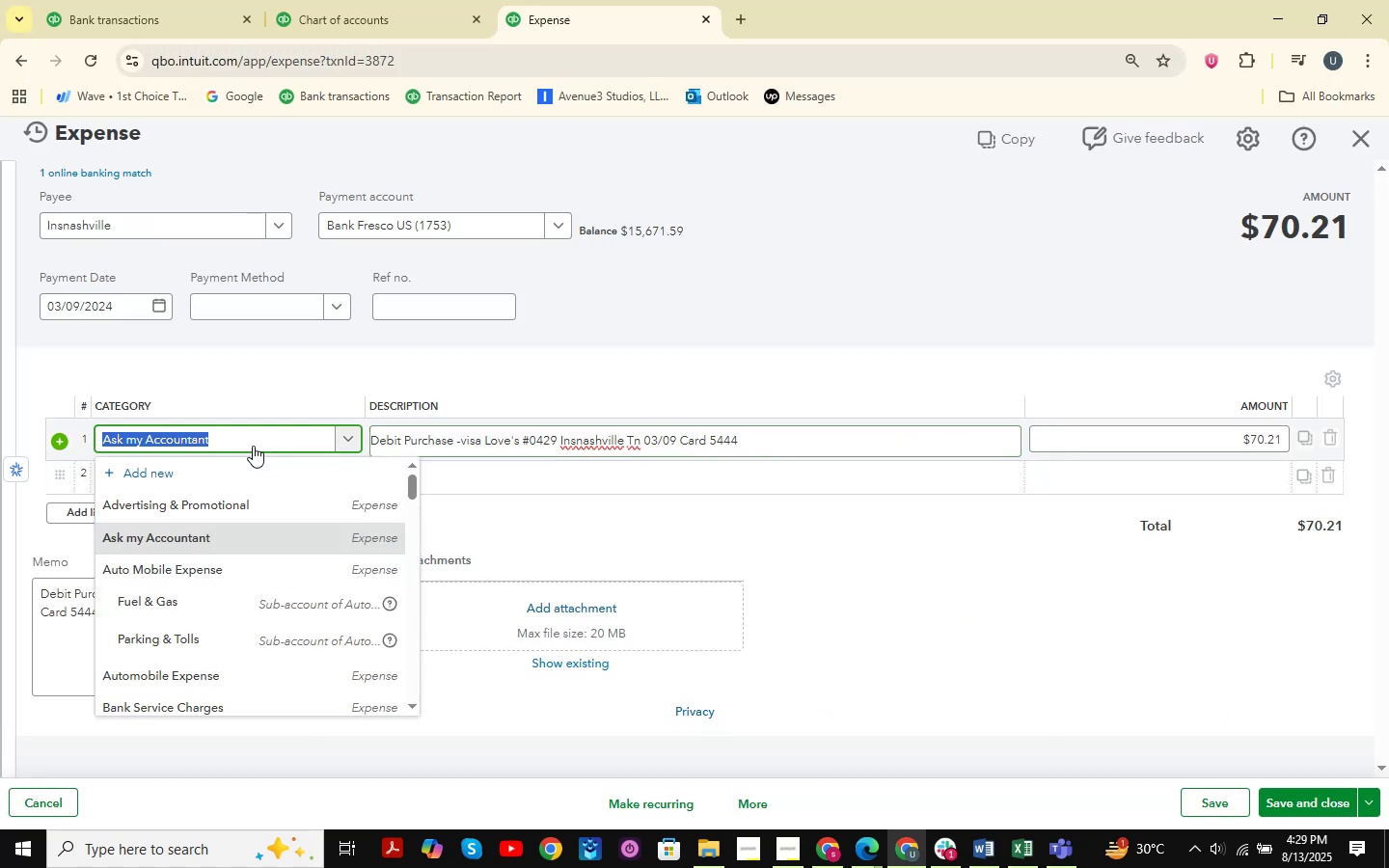 
type(Automobile )
 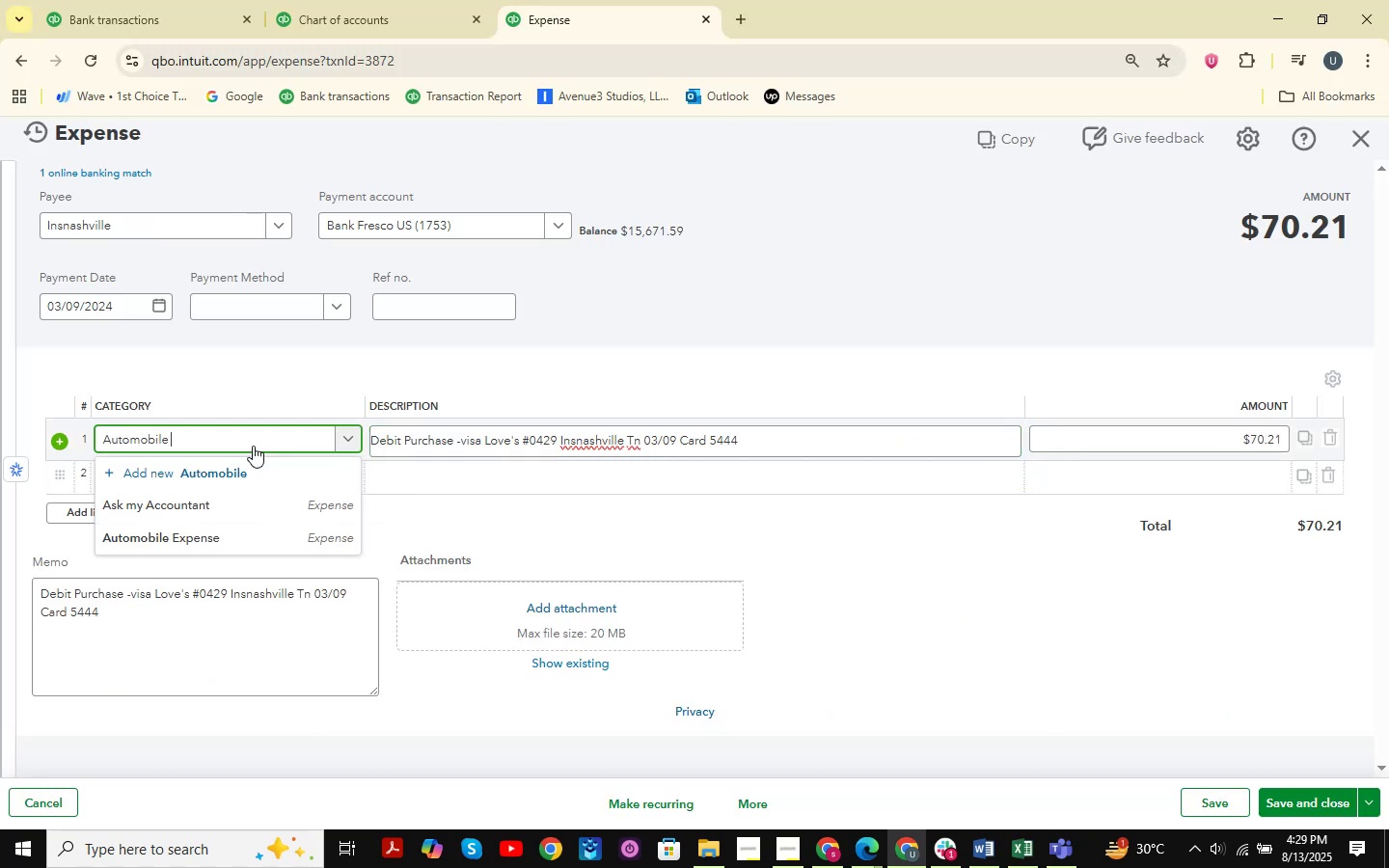 
key(ArrowDown)
 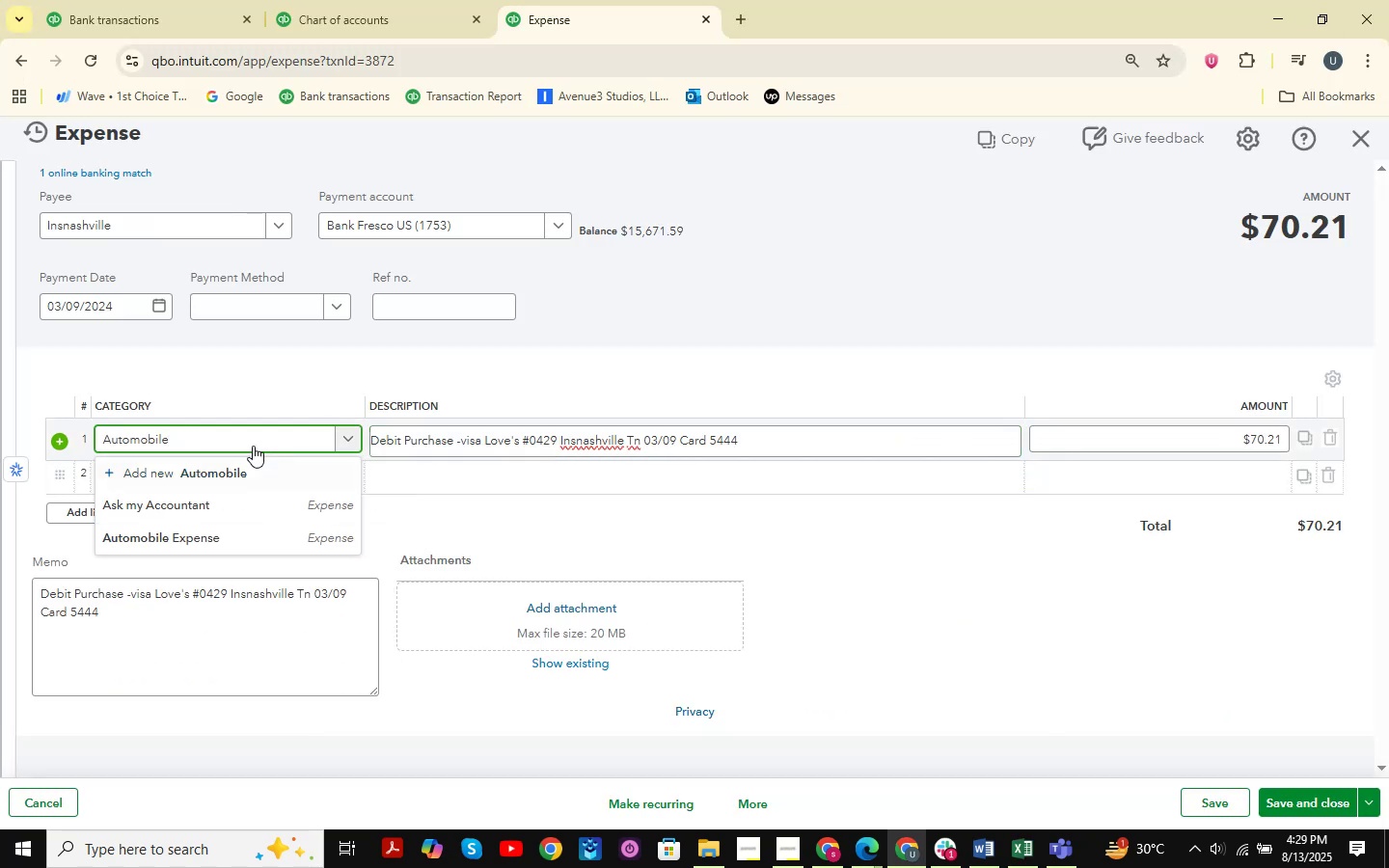 
key(ArrowDown)
 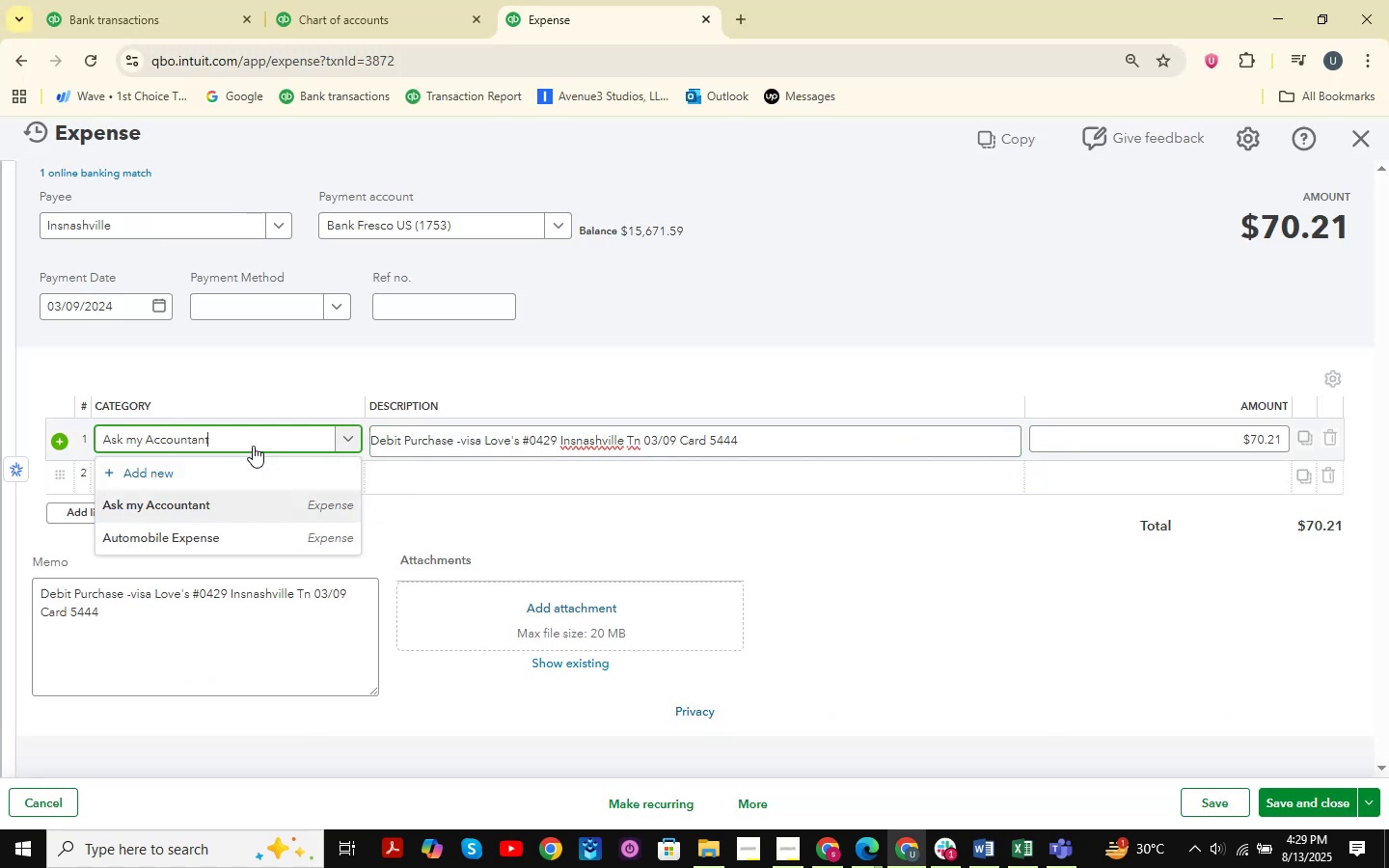 
key(ArrowDown)
 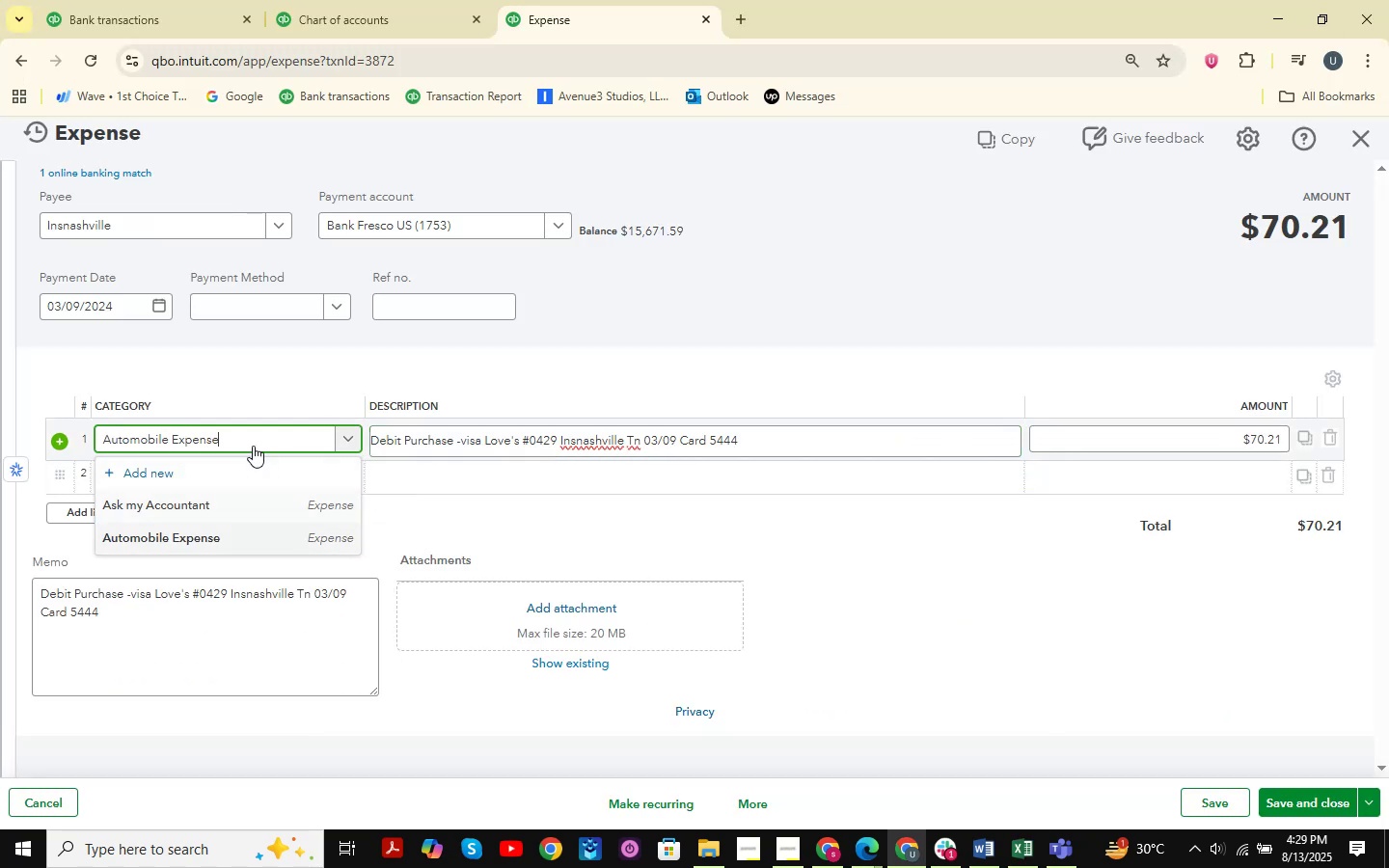 
key(Enter)
 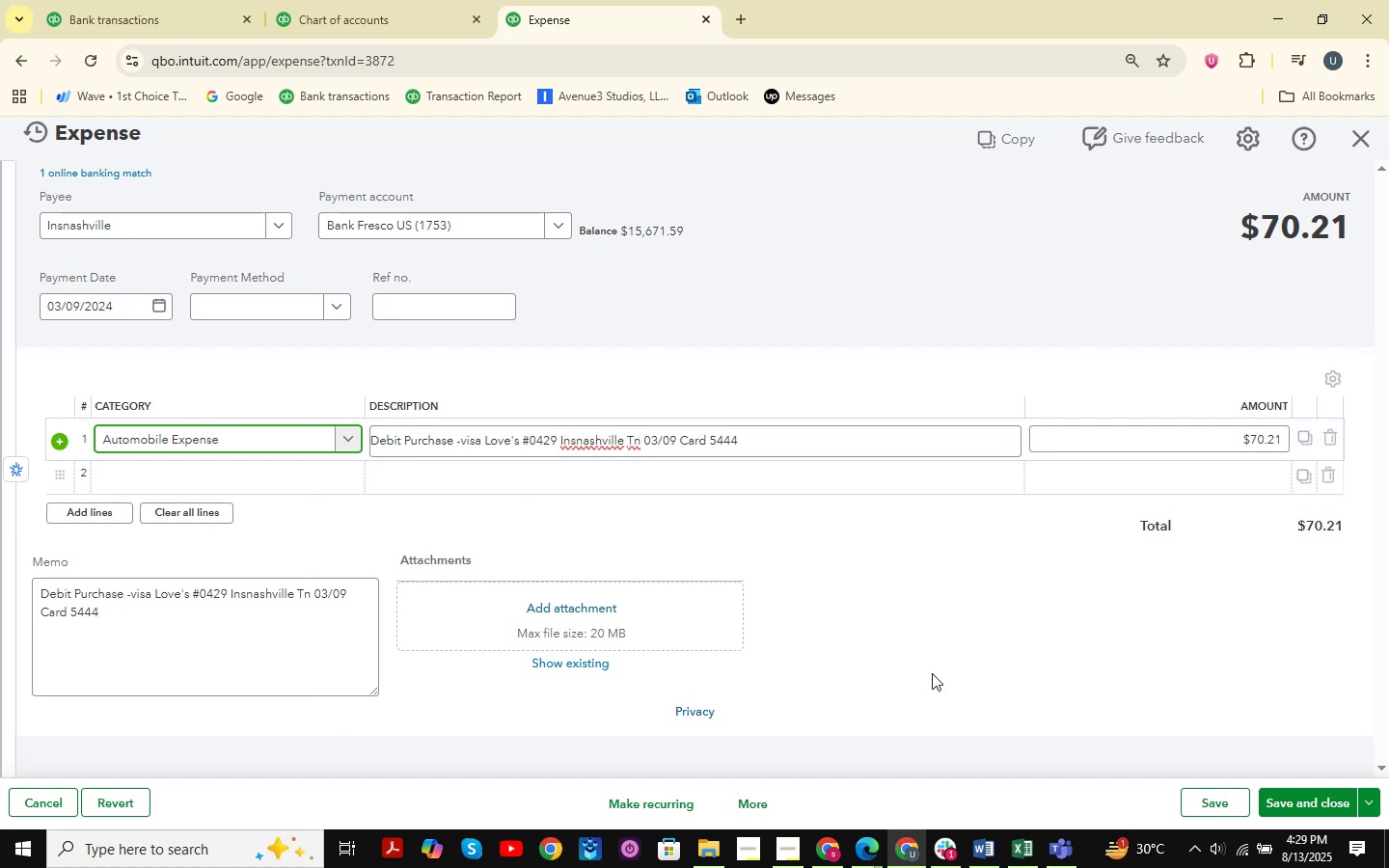 
left_click([1281, 809])
 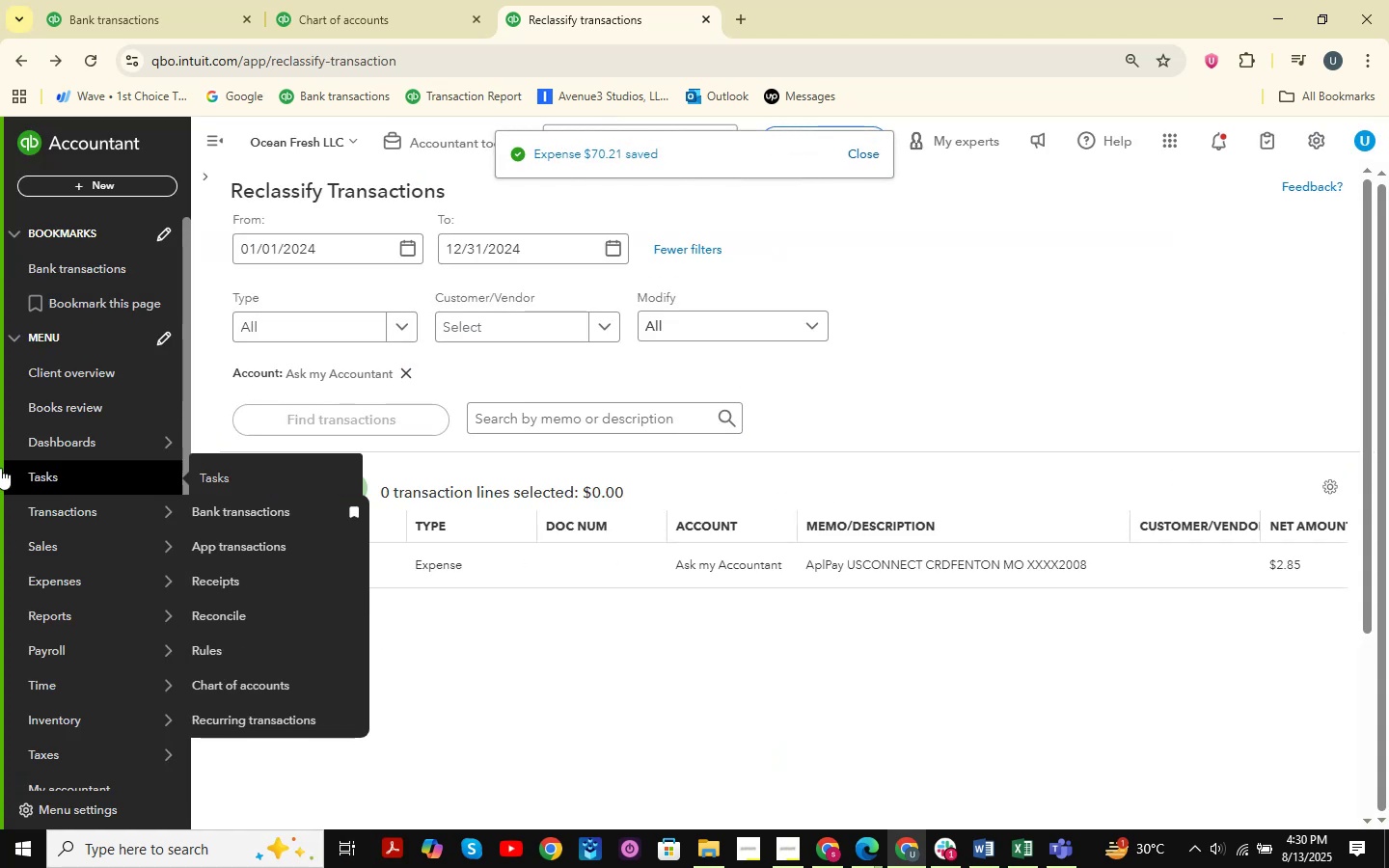 
wait(5.51)
 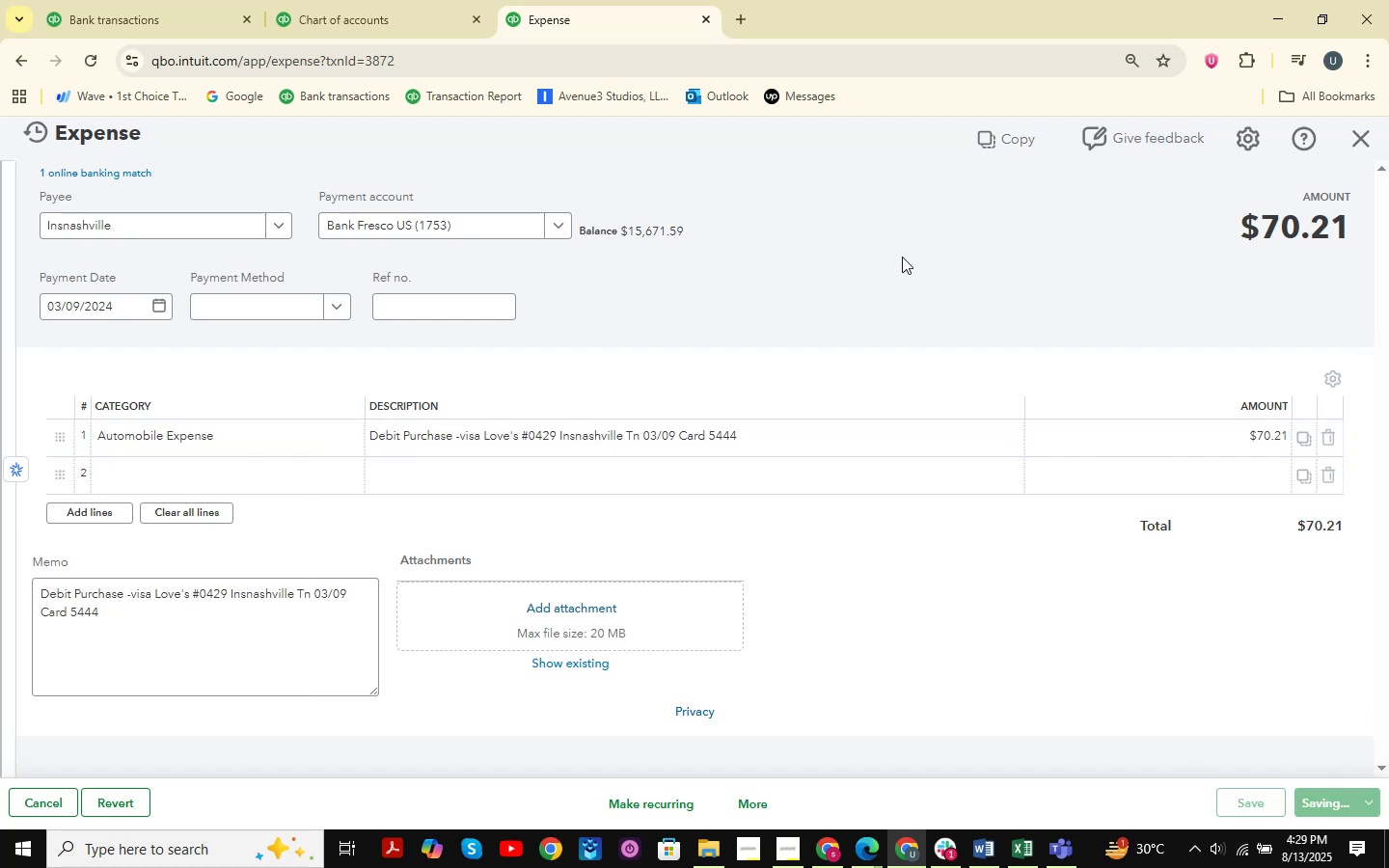 
scroll: coordinate [95, 623], scroll_direction: down, amount: 3.0
 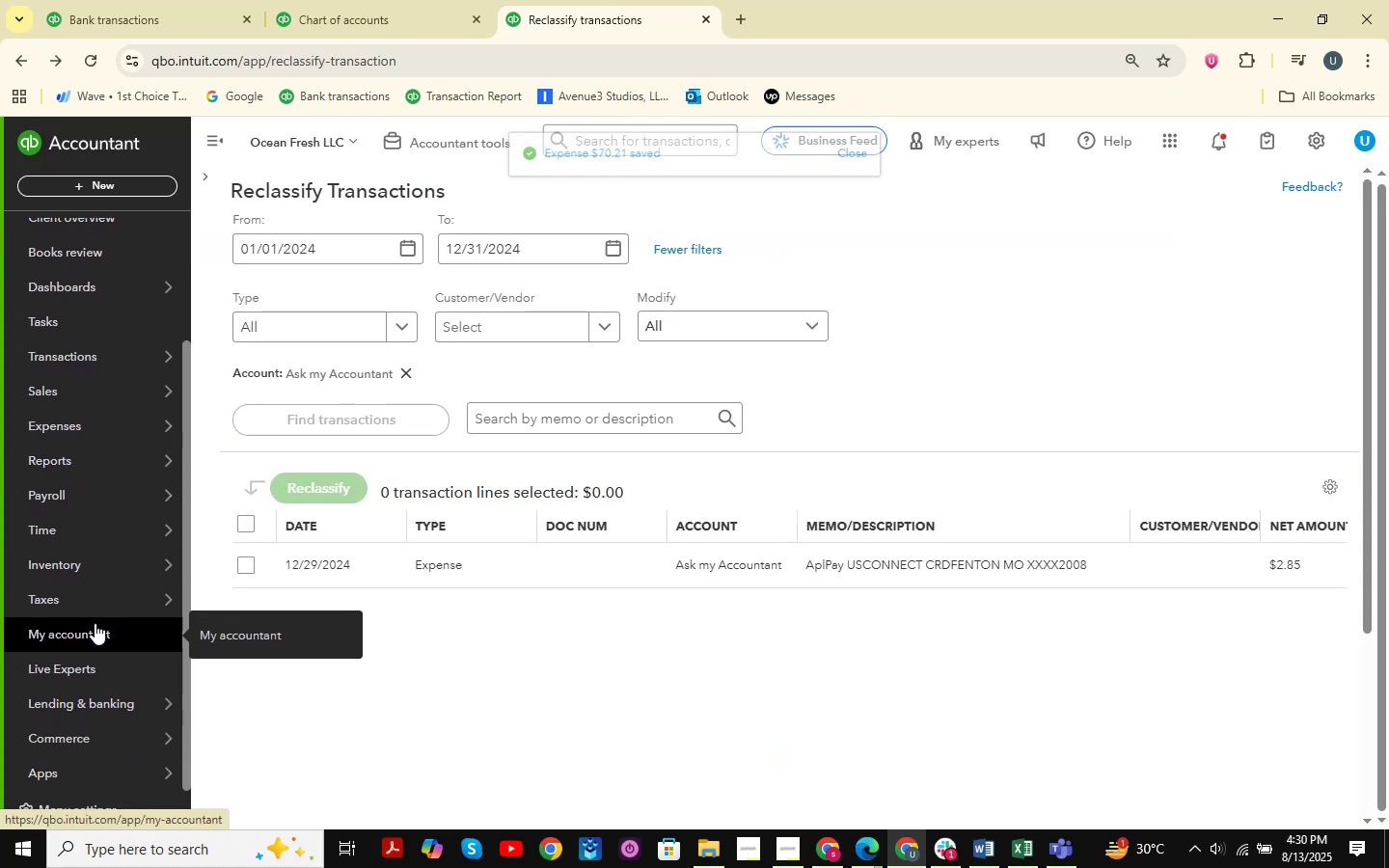 
scroll: coordinate [95, 623], scroll_direction: up, amount: 5.0
 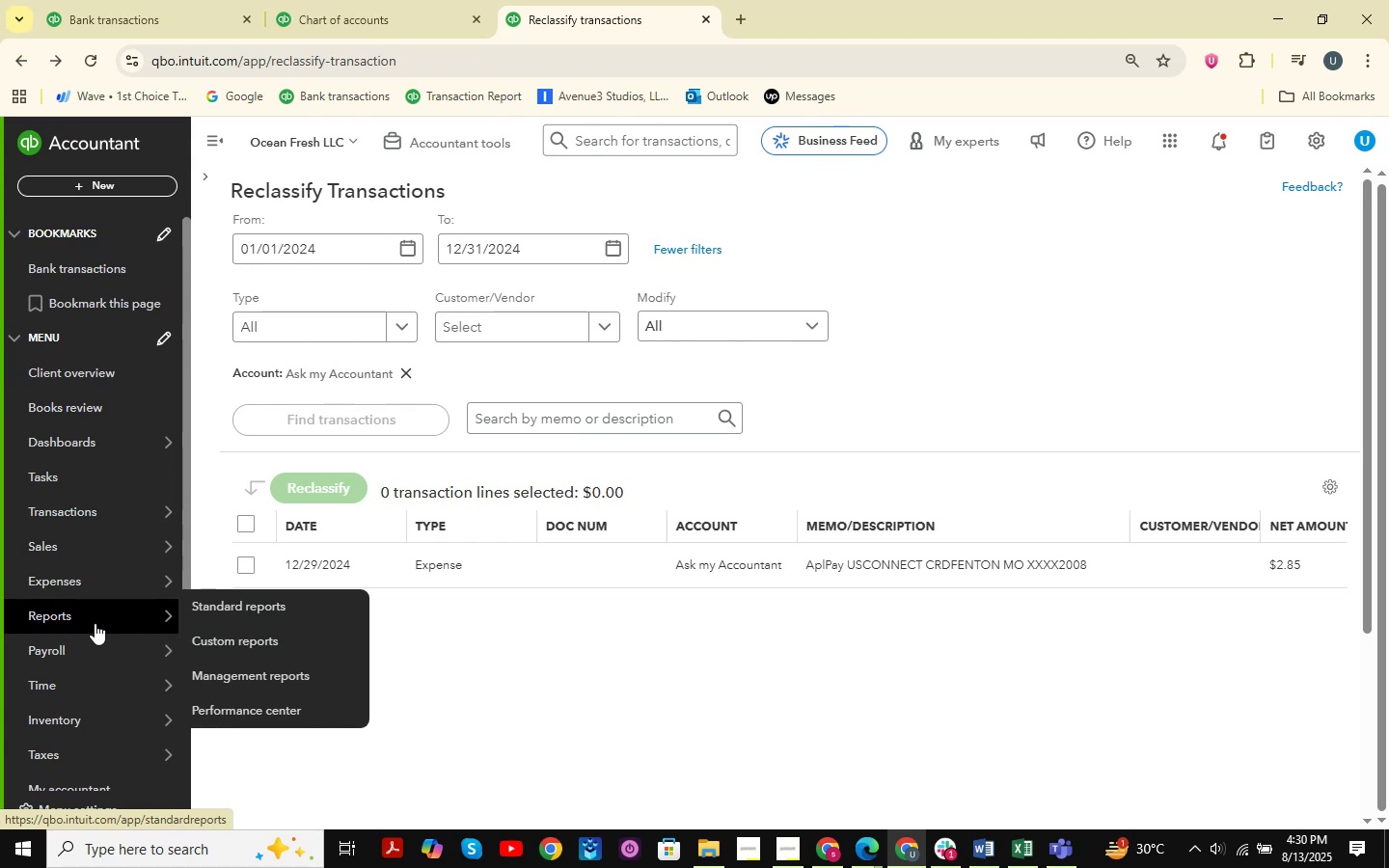 
scroll: coordinate [95, 623], scroll_direction: down, amount: 3.0
 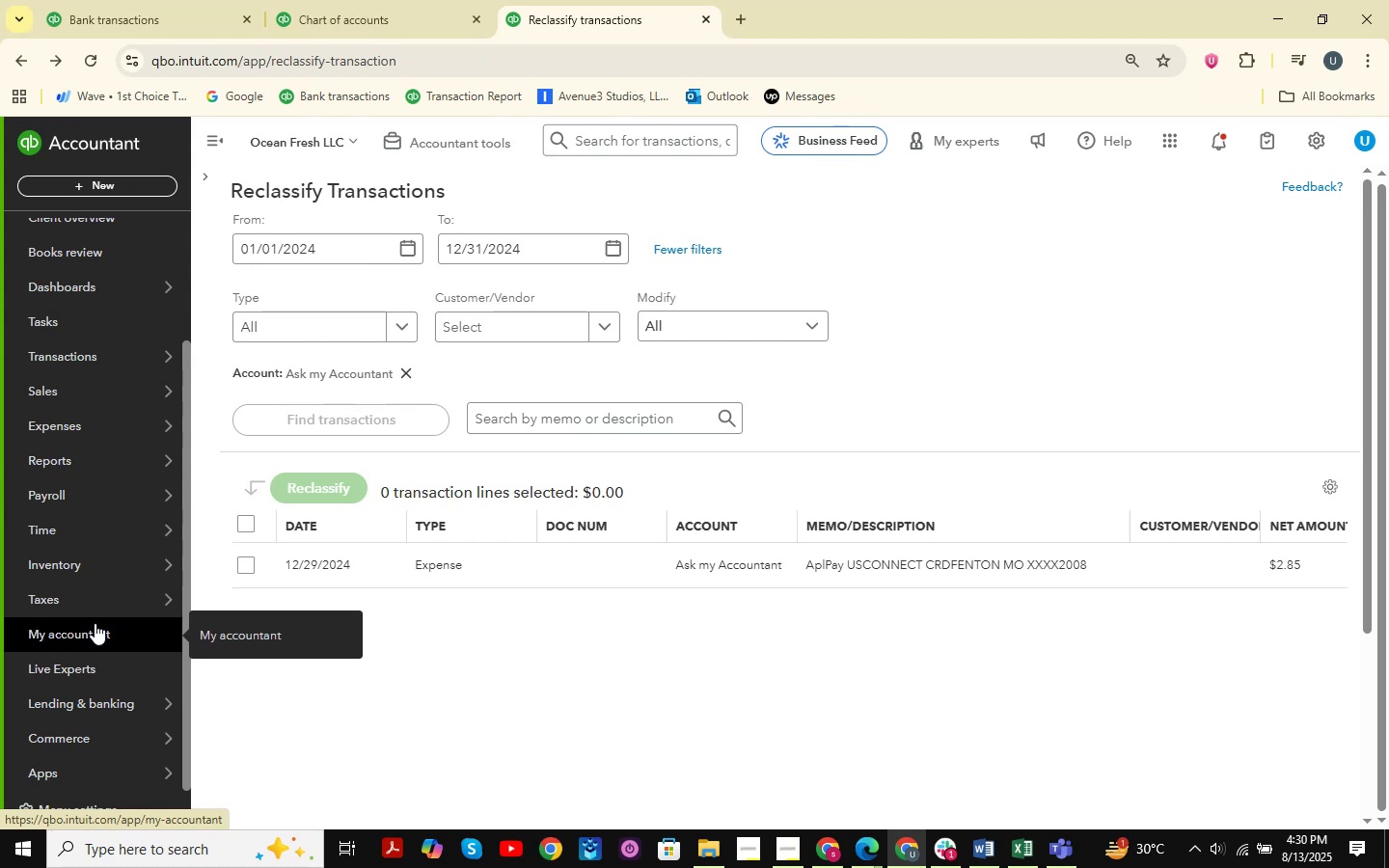 
scroll: coordinate [95, 623], scroll_direction: up, amount: 1.0
 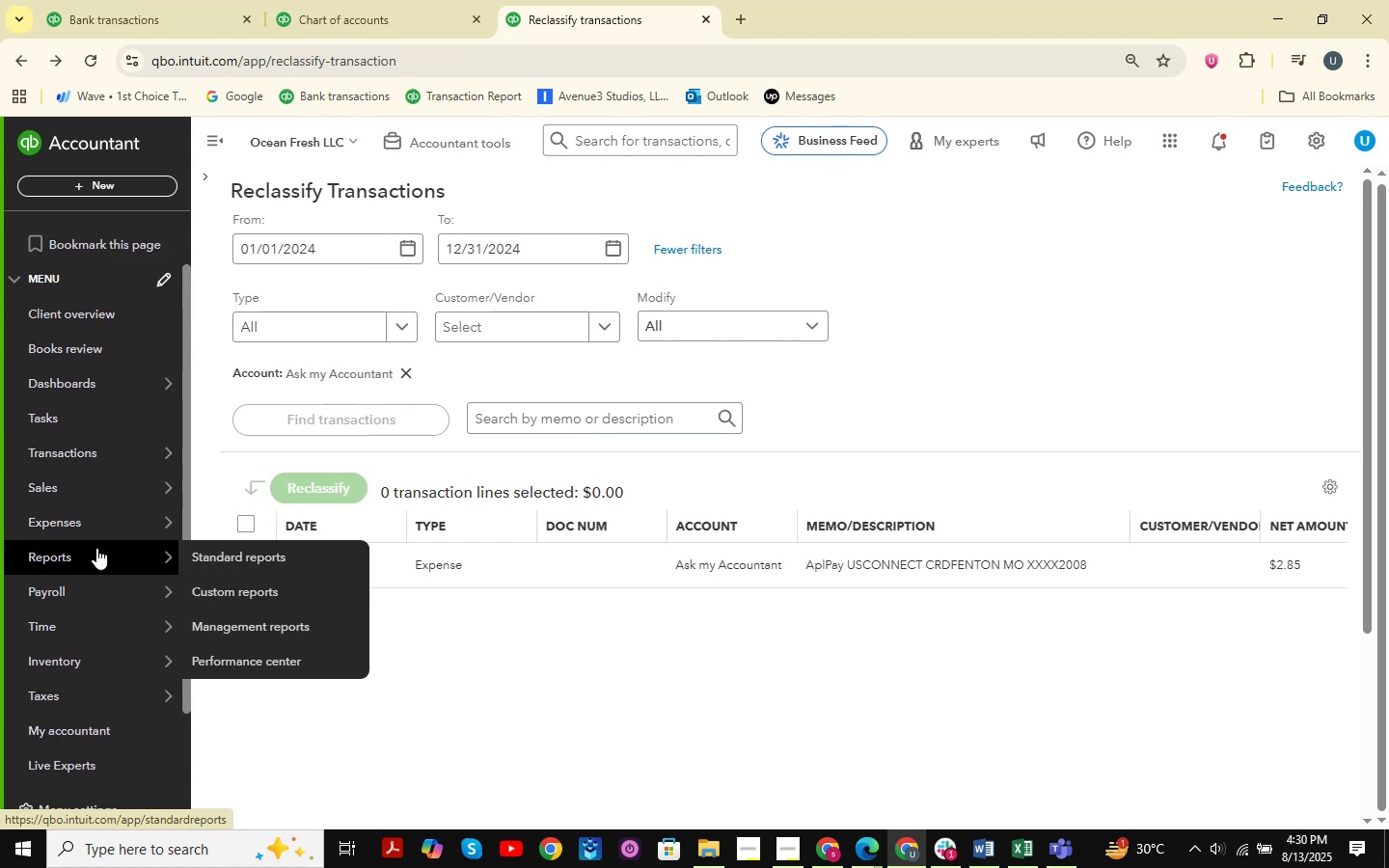 
left_click([187, 556])
 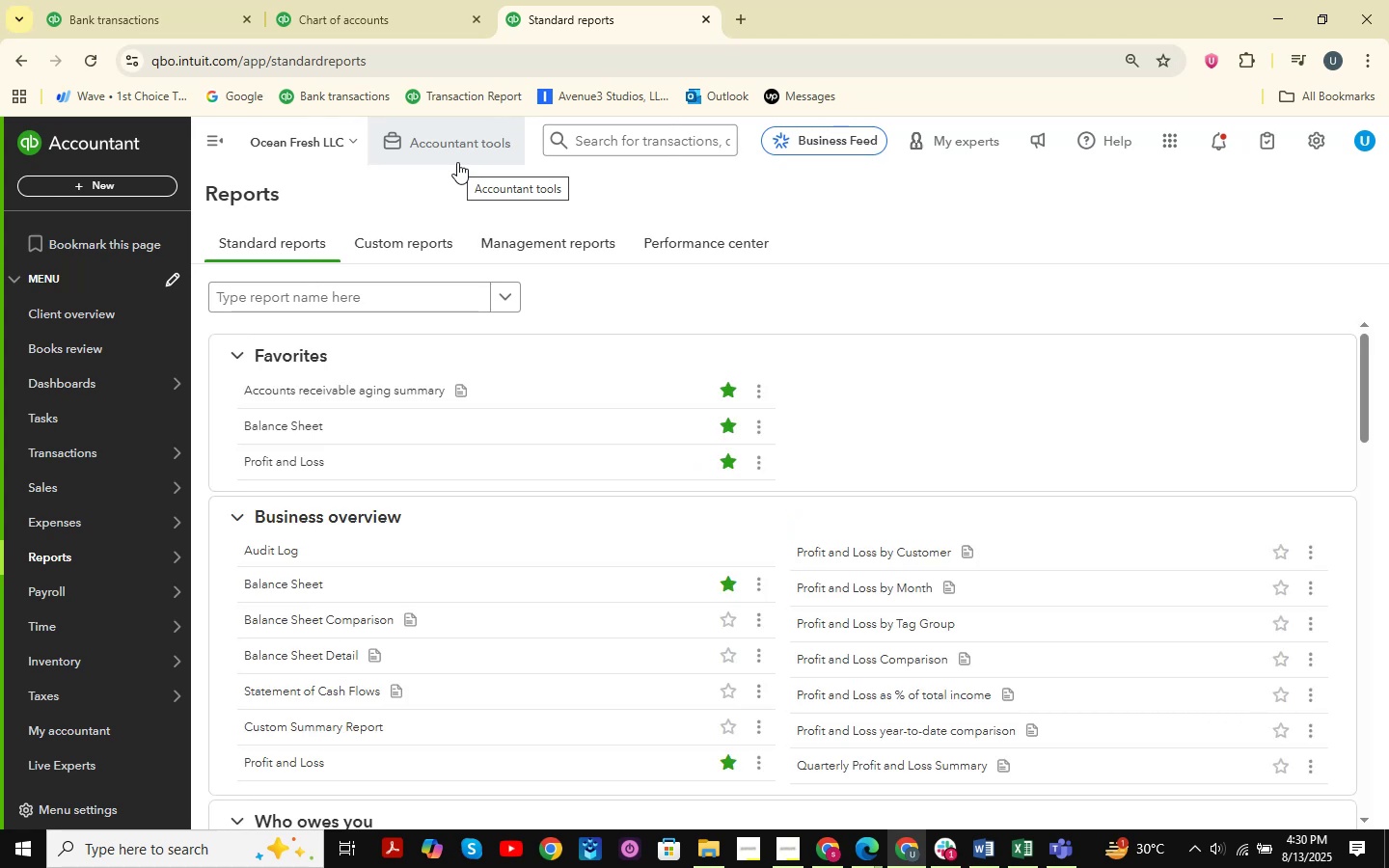 
wait(18.52)
 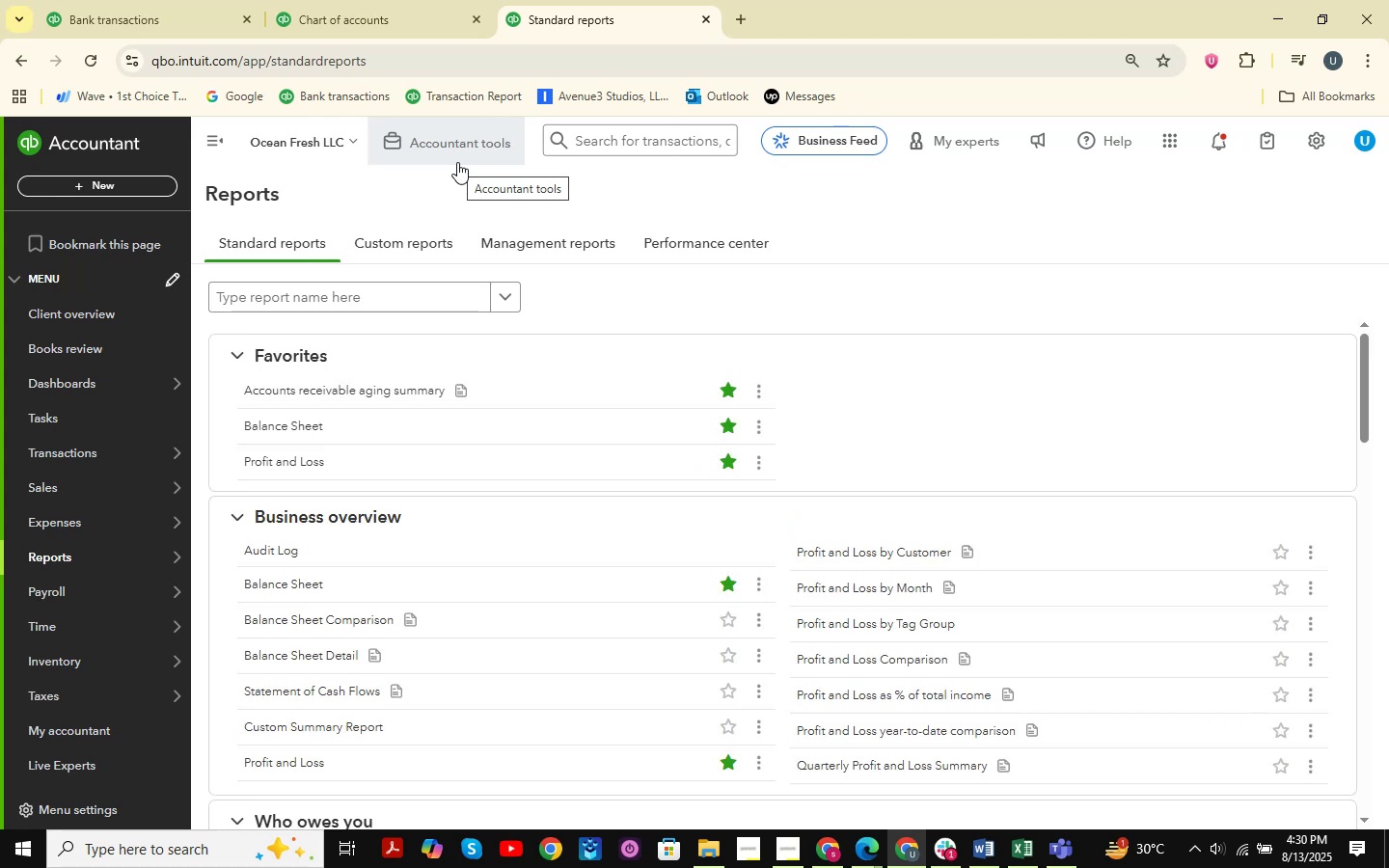 
scroll: coordinate [457, 162], scroll_direction: down, amount: 1.0
 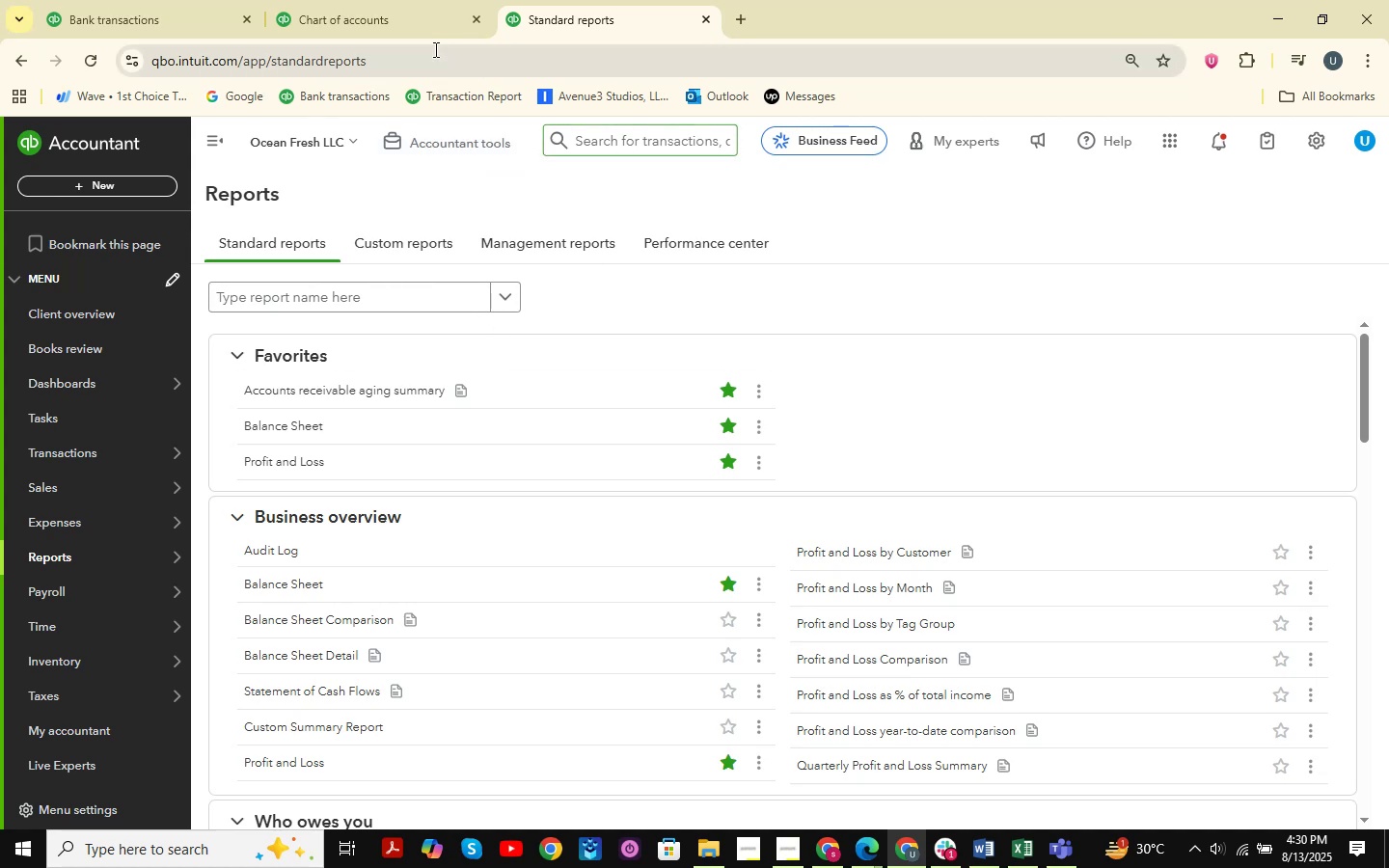 
left_click([338, 0])
 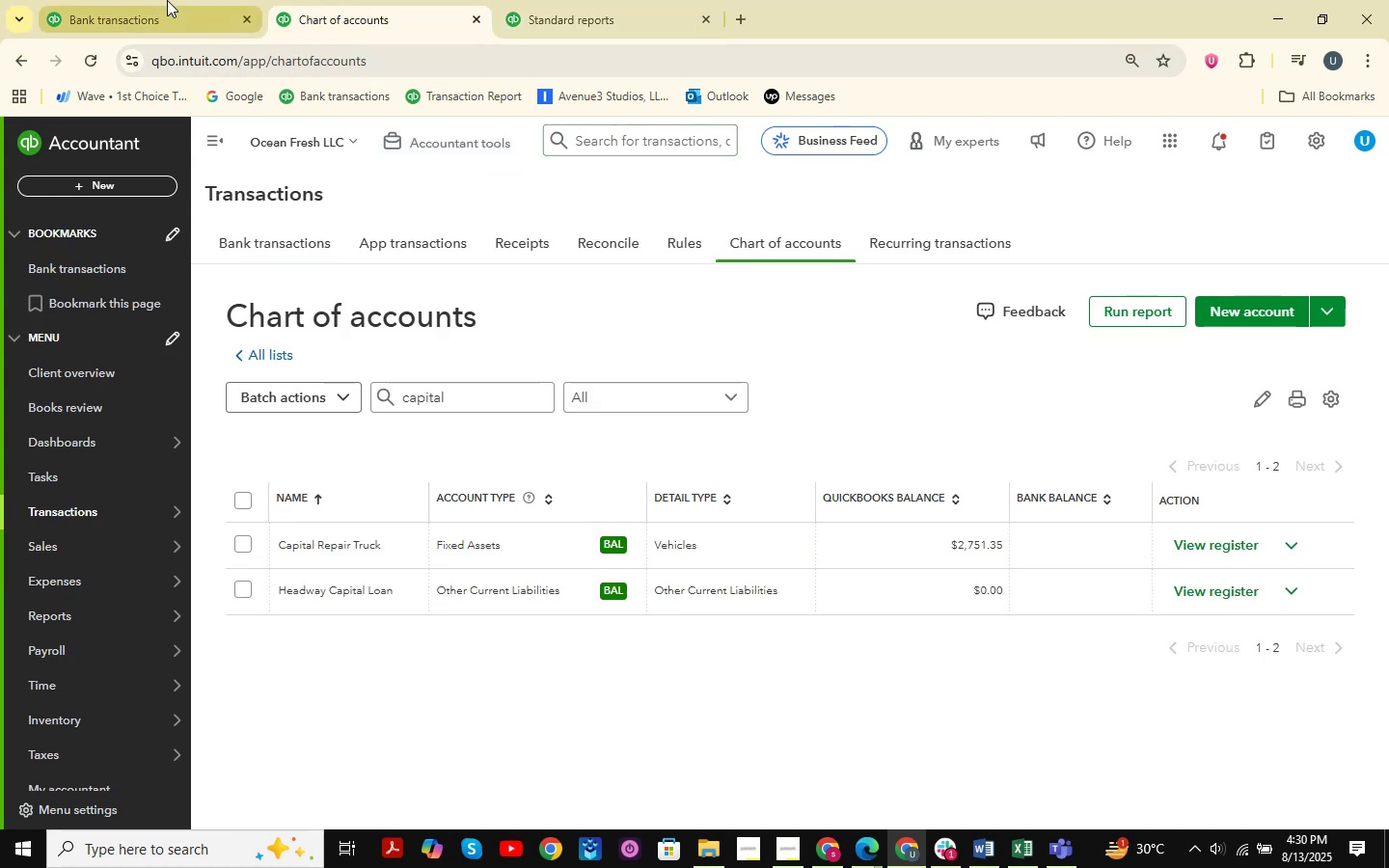 
left_click([167, 0])
 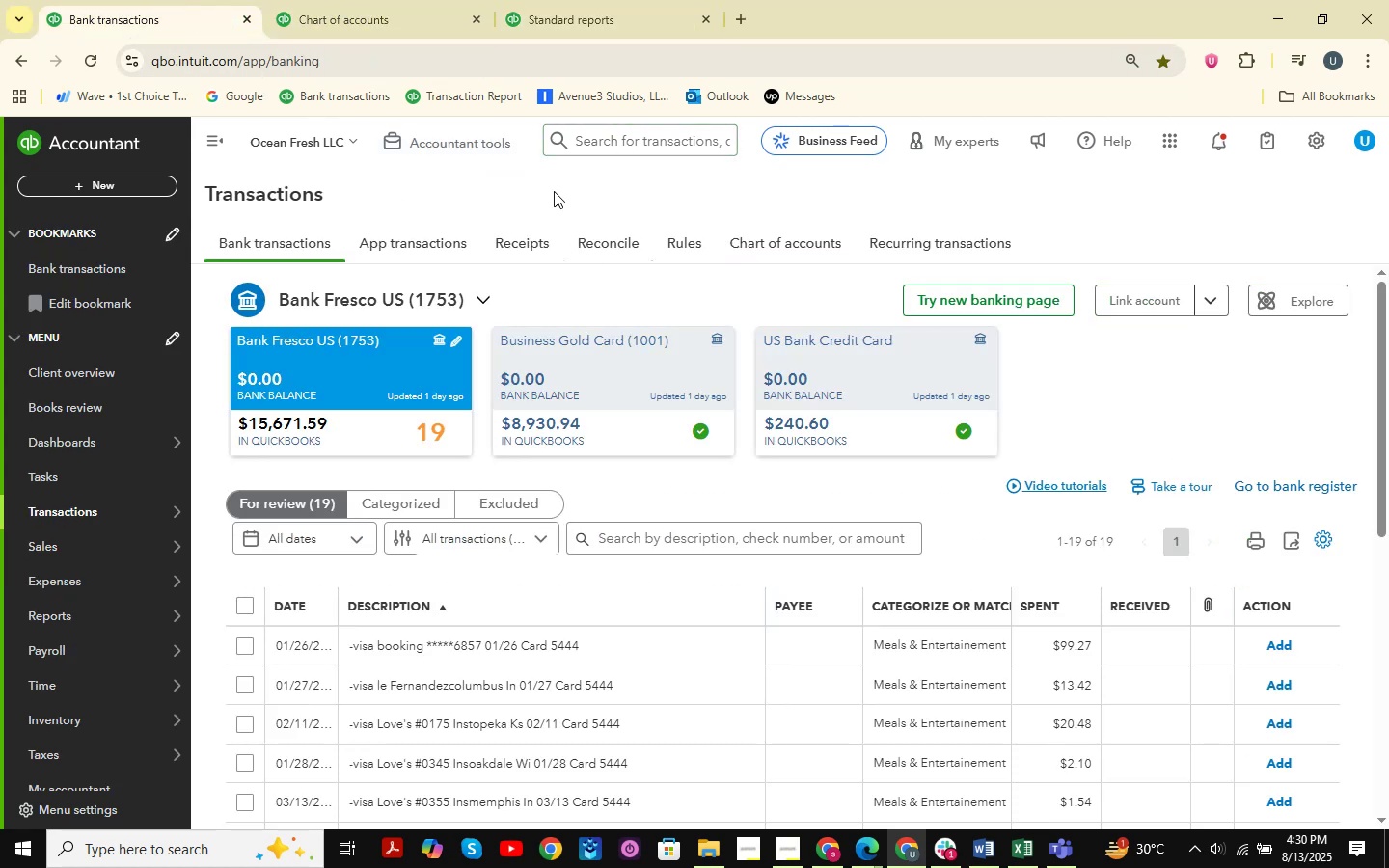 
left_click([459, 155])
 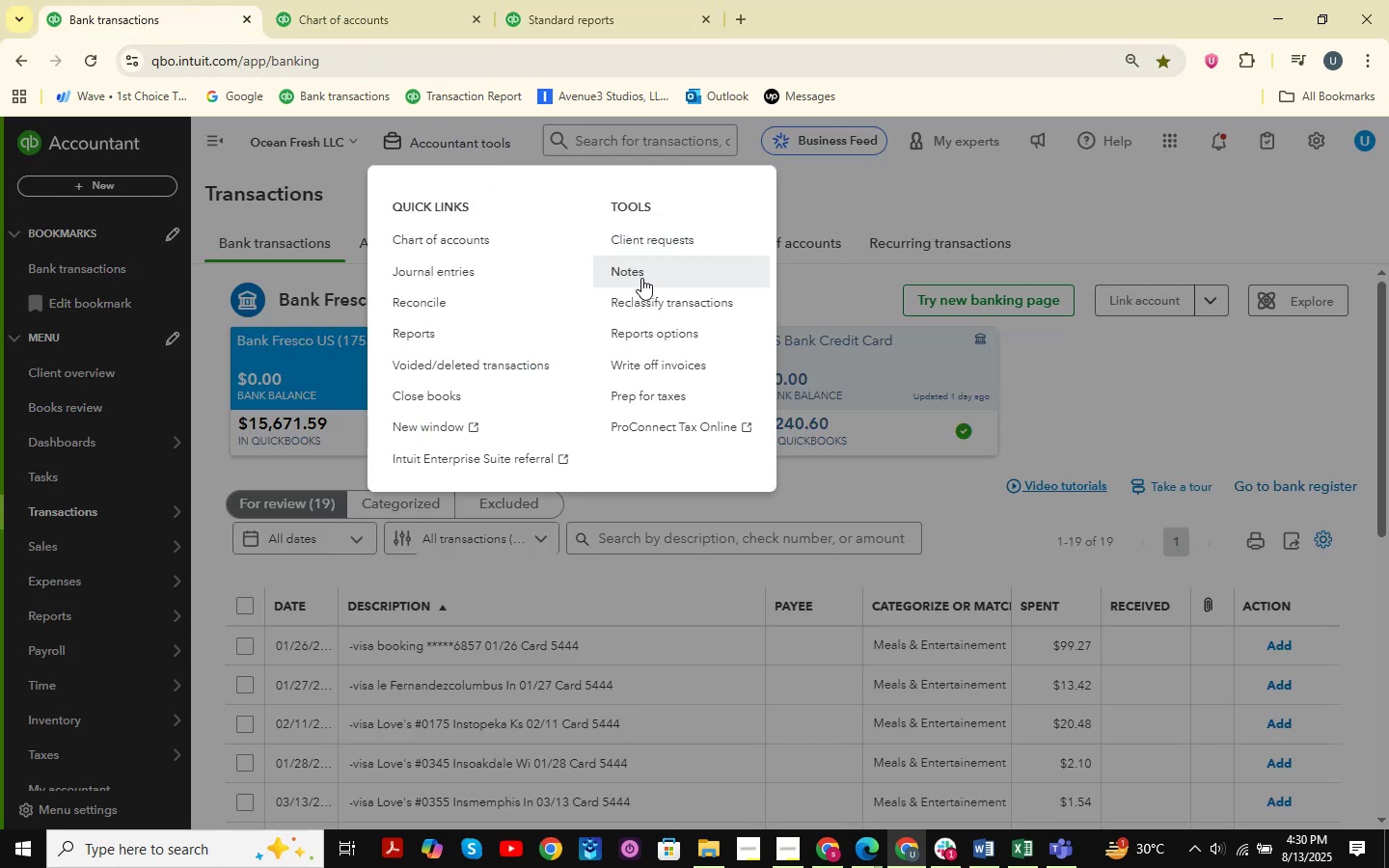 
left_click([646, 300])
 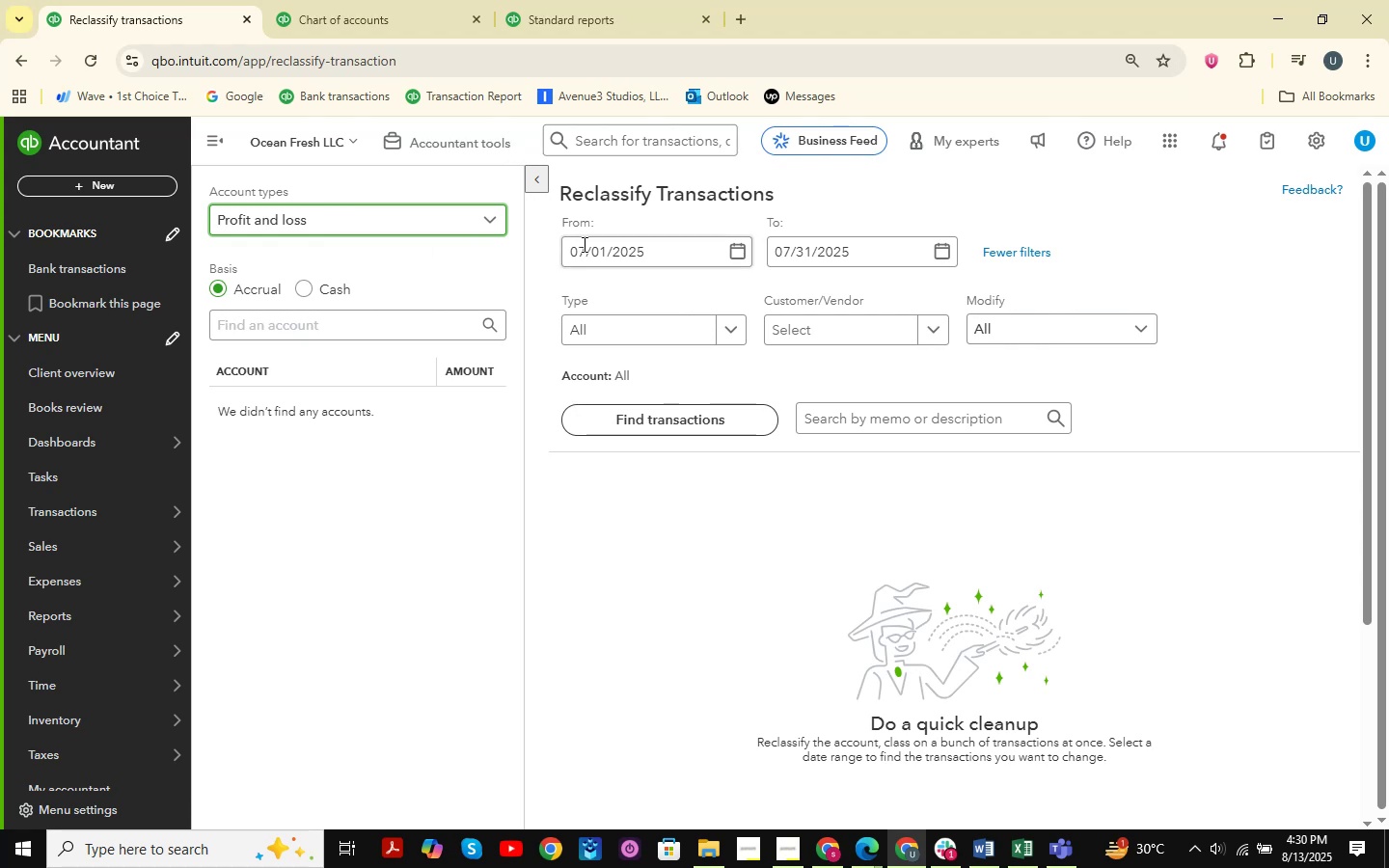 
left_click([735, 255])
 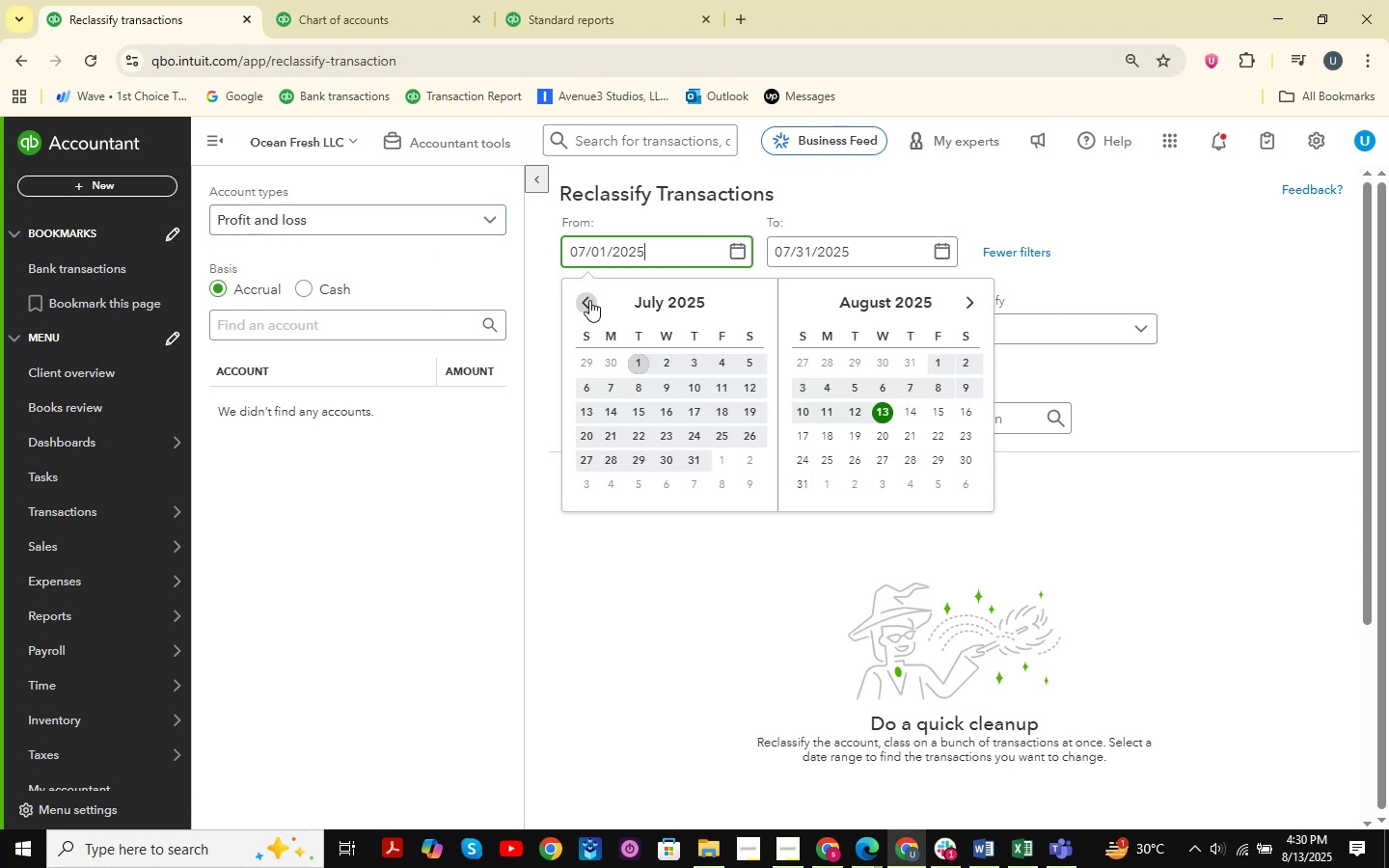 
double_click([589, 300])
 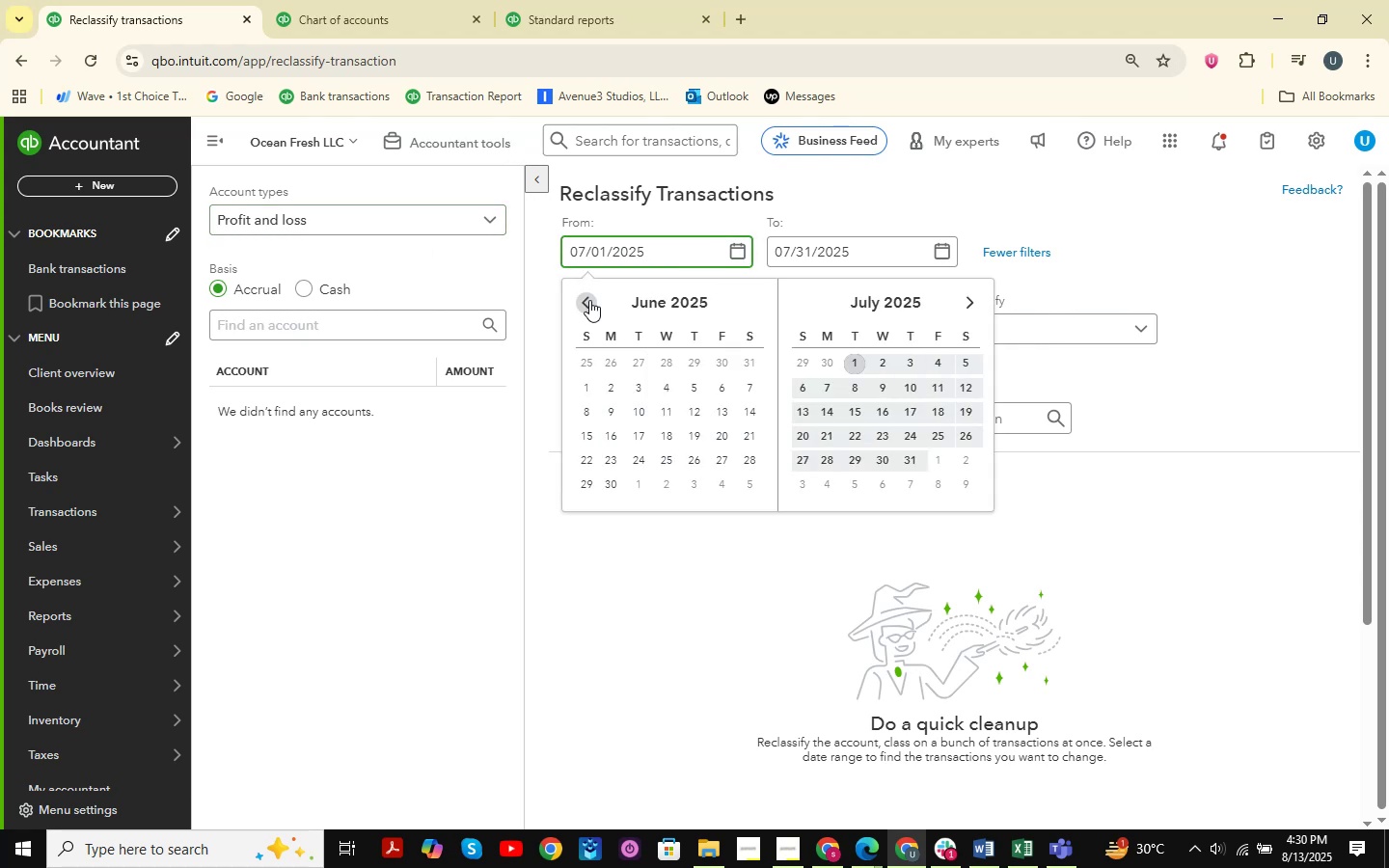 
triple_click([589, 300])
 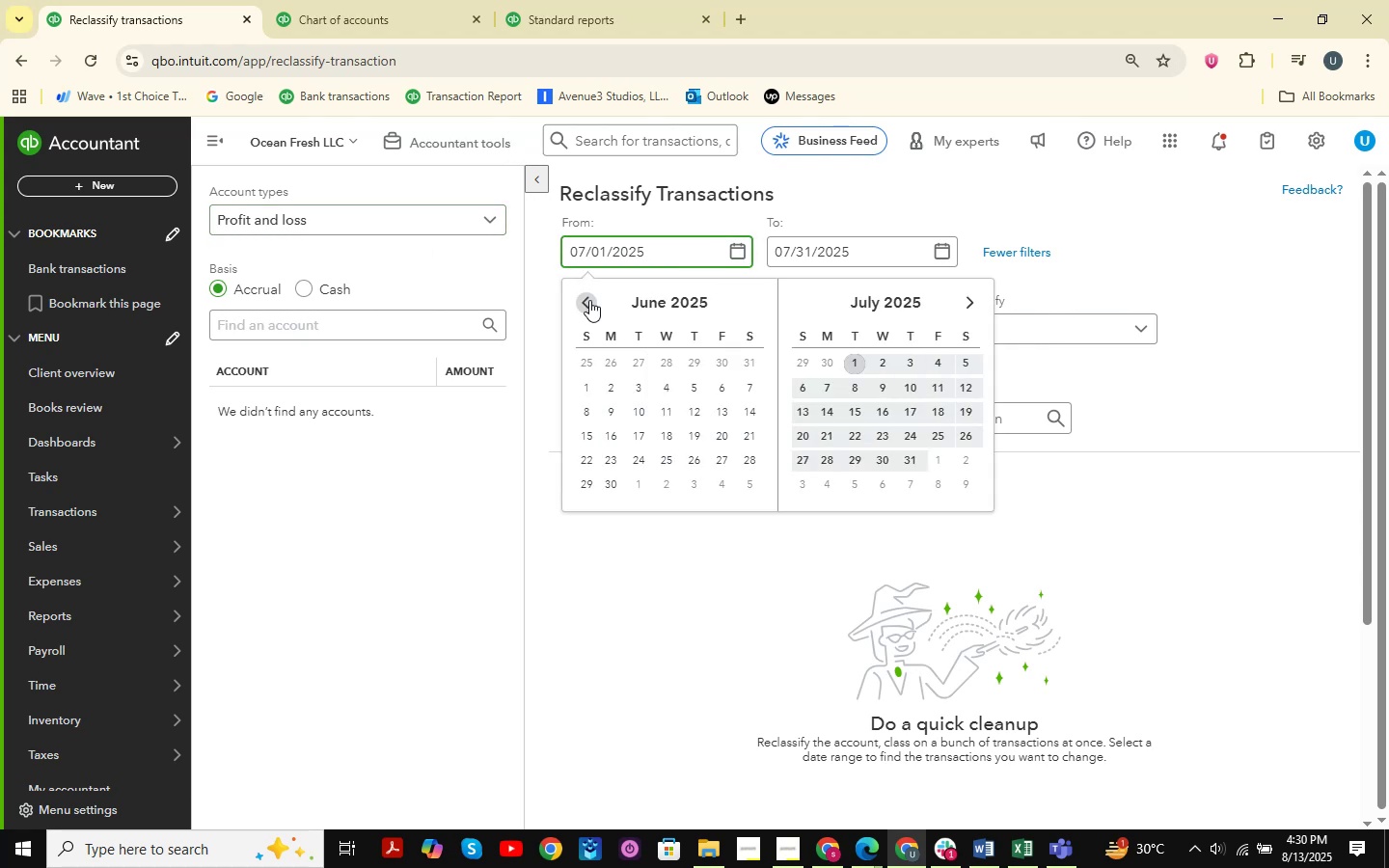 
triple_click([589, 300])
 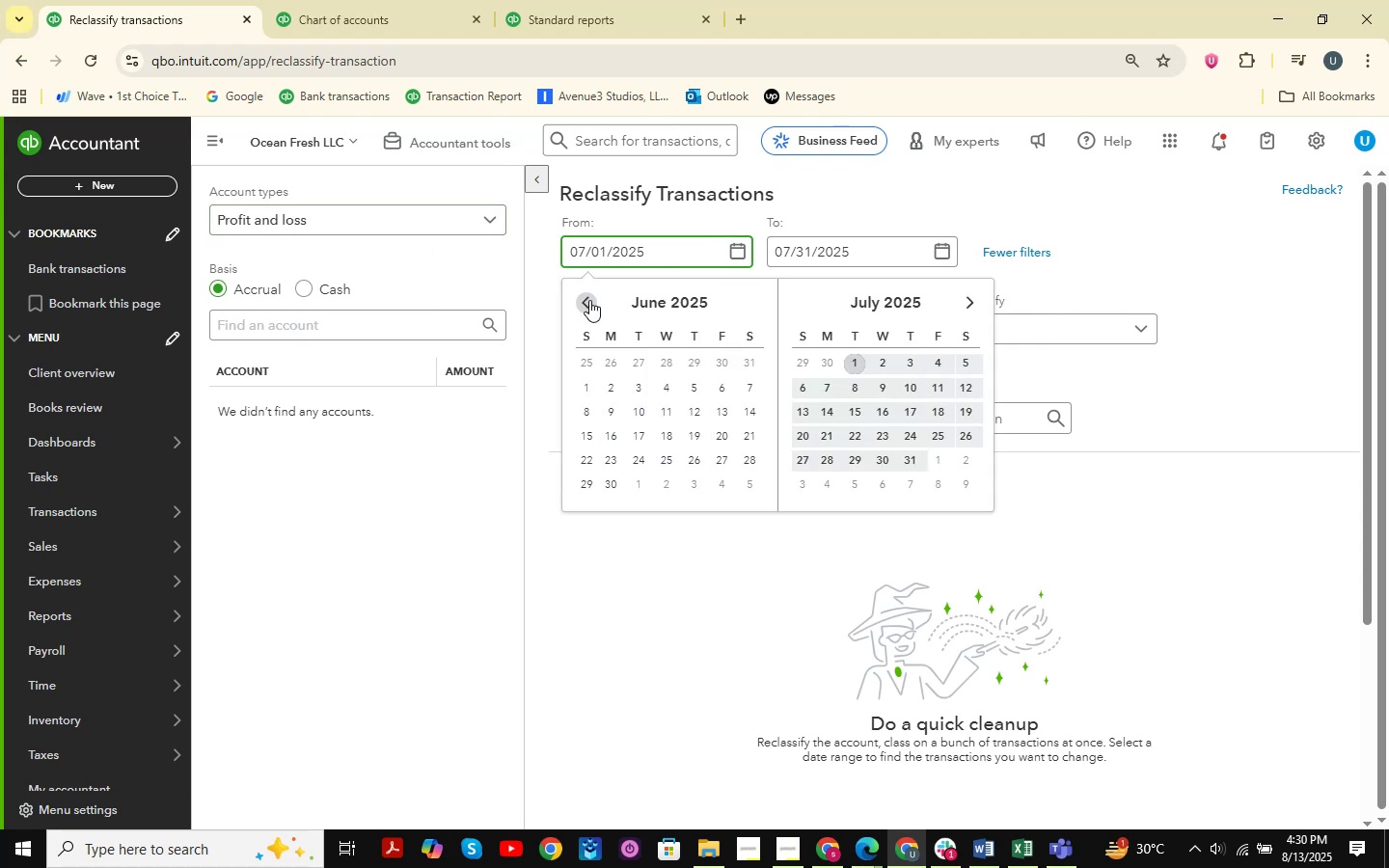 
triple_click([589, 300])
 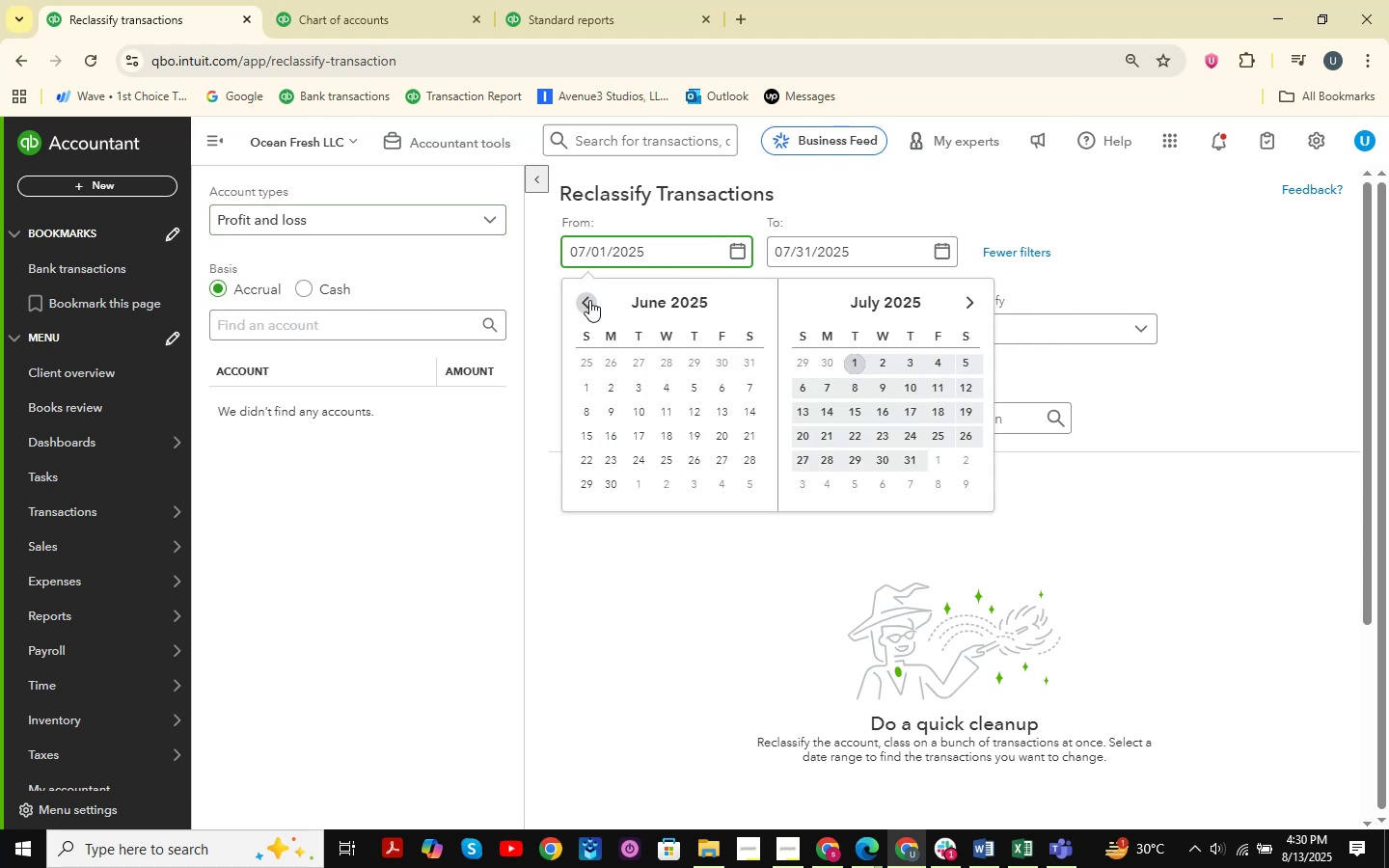 
triple_click([589, 300])
 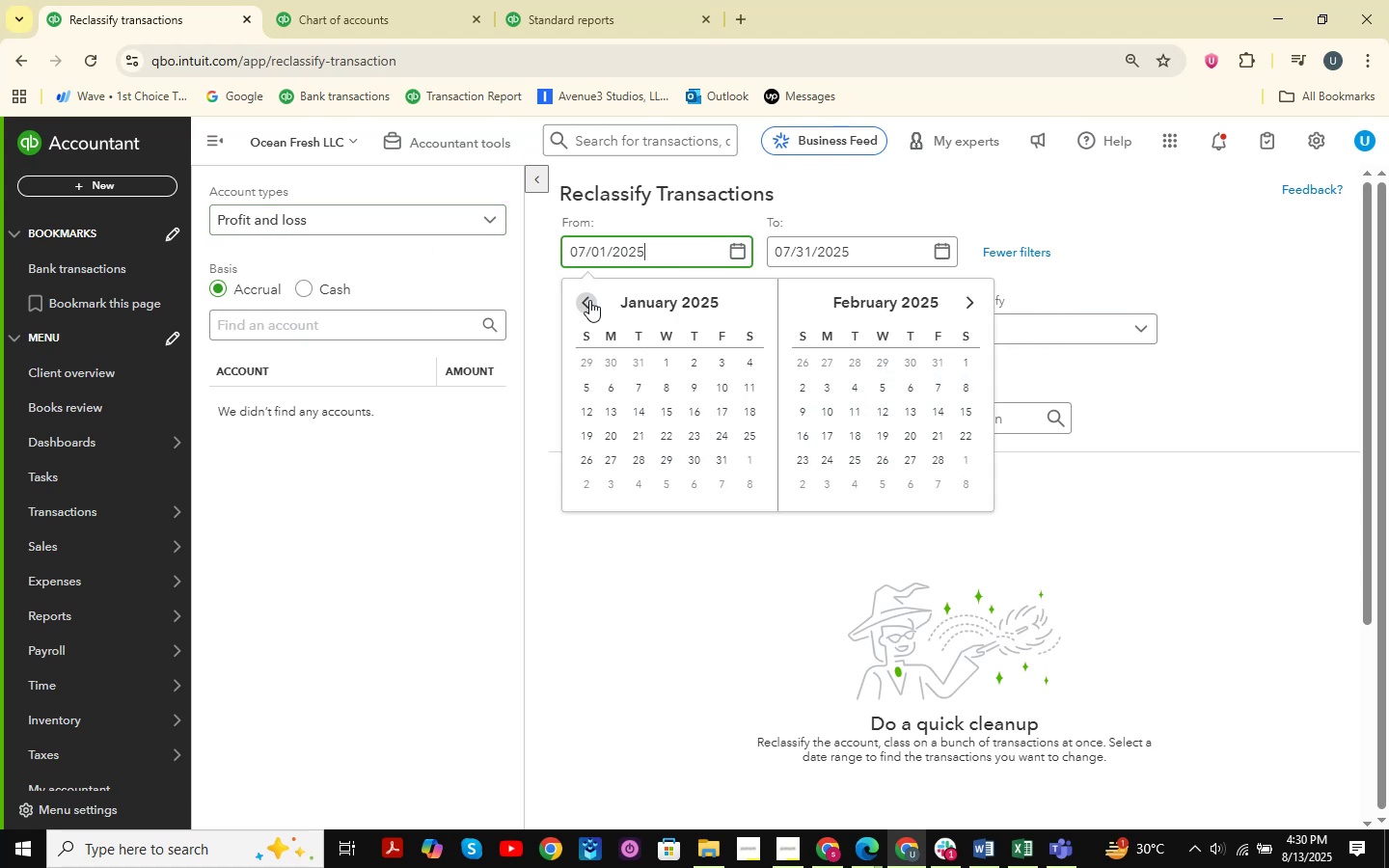 
triple_click([589, 300])
 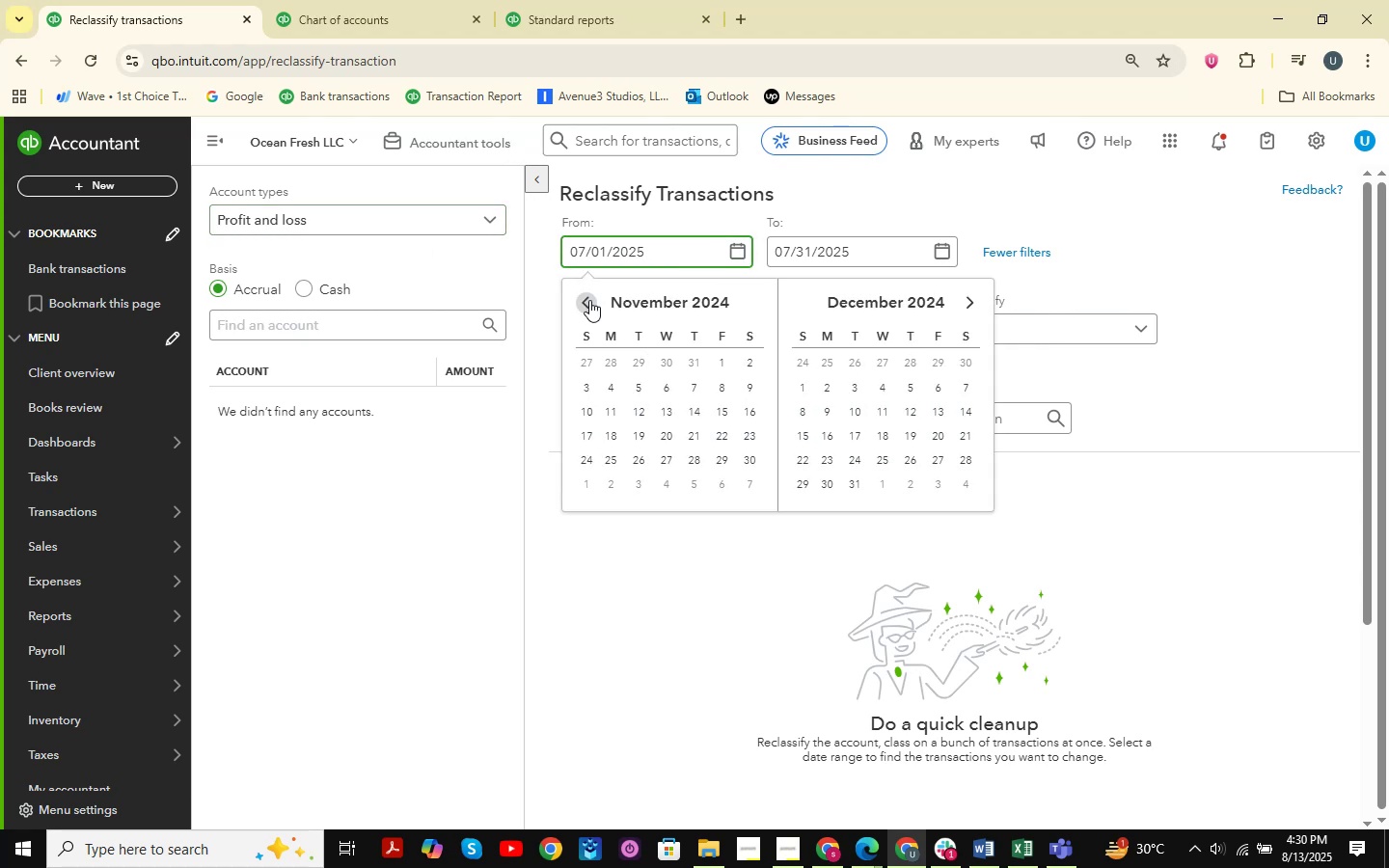 
double_click([589, 300])
 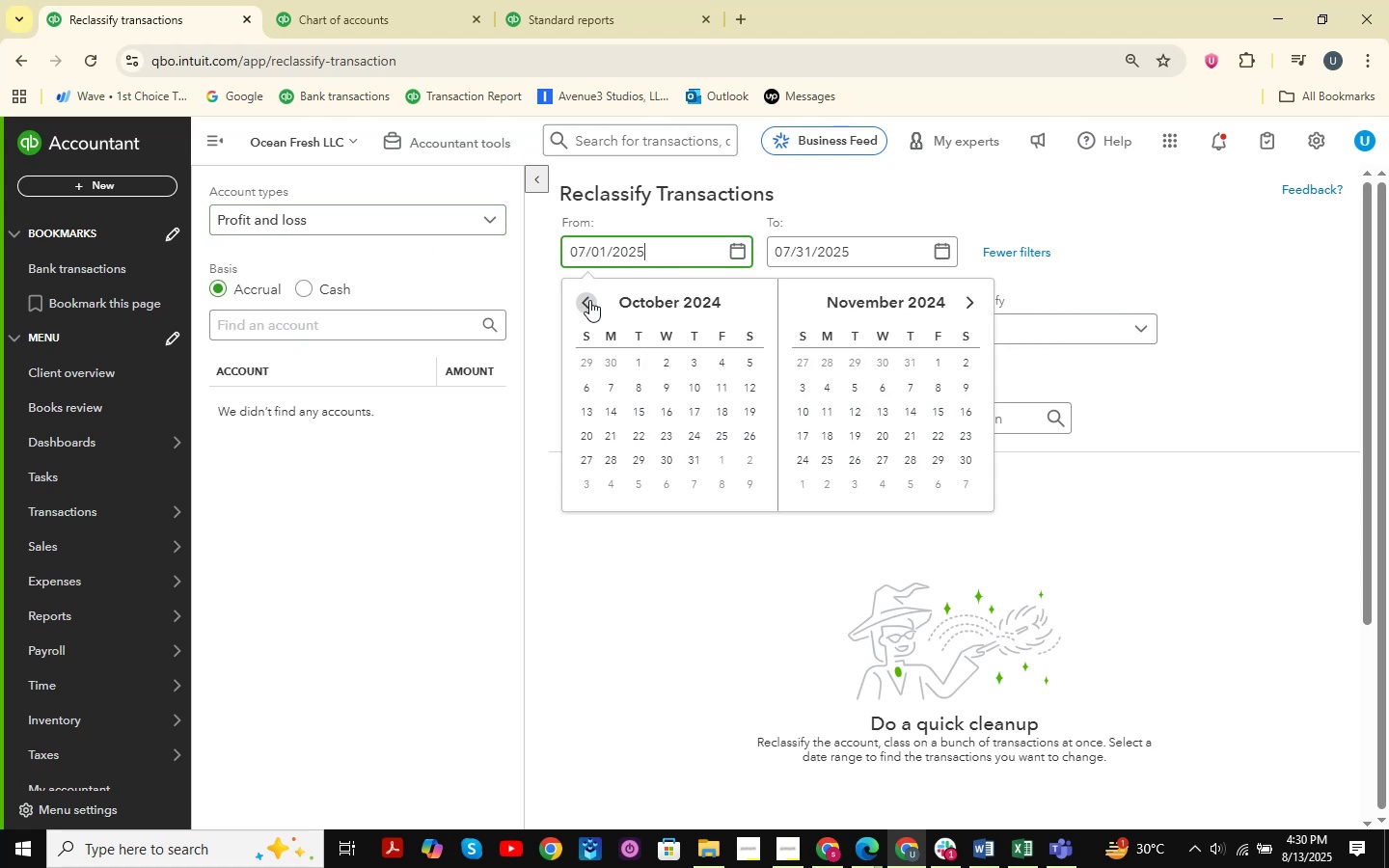 
double_click([588, 300])
 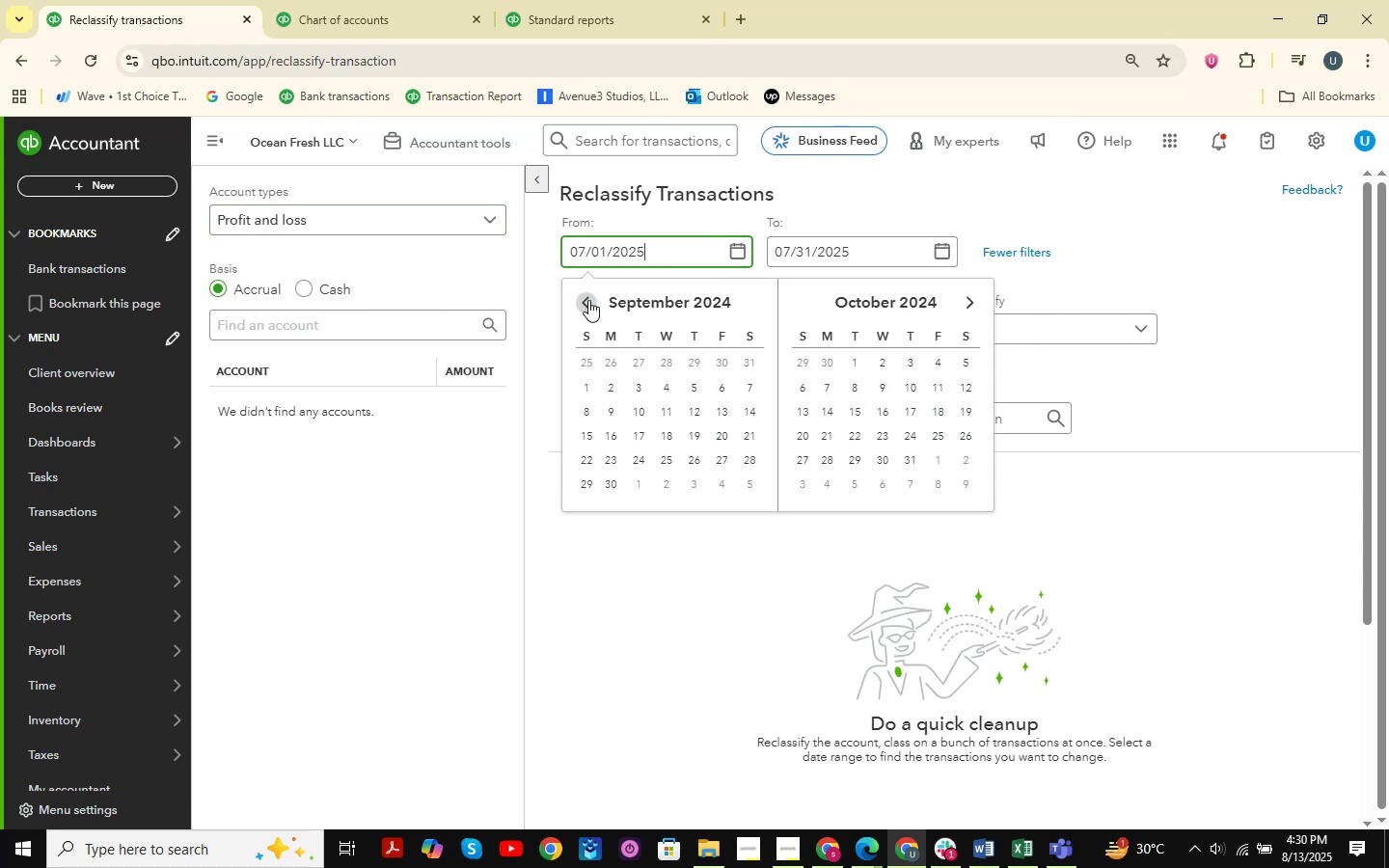 
triple_click([588, 300])
 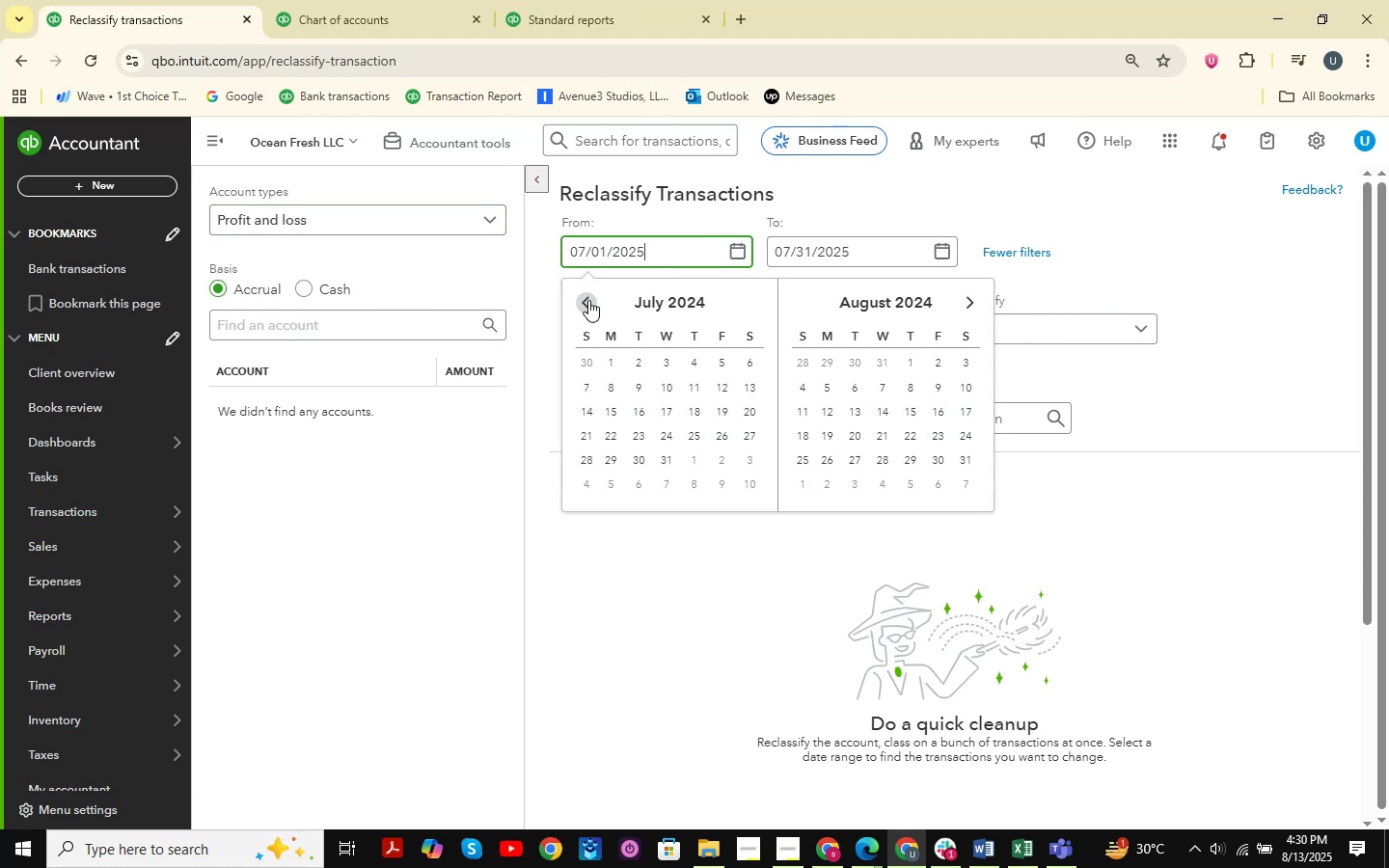 
triple_click([588, 300])
 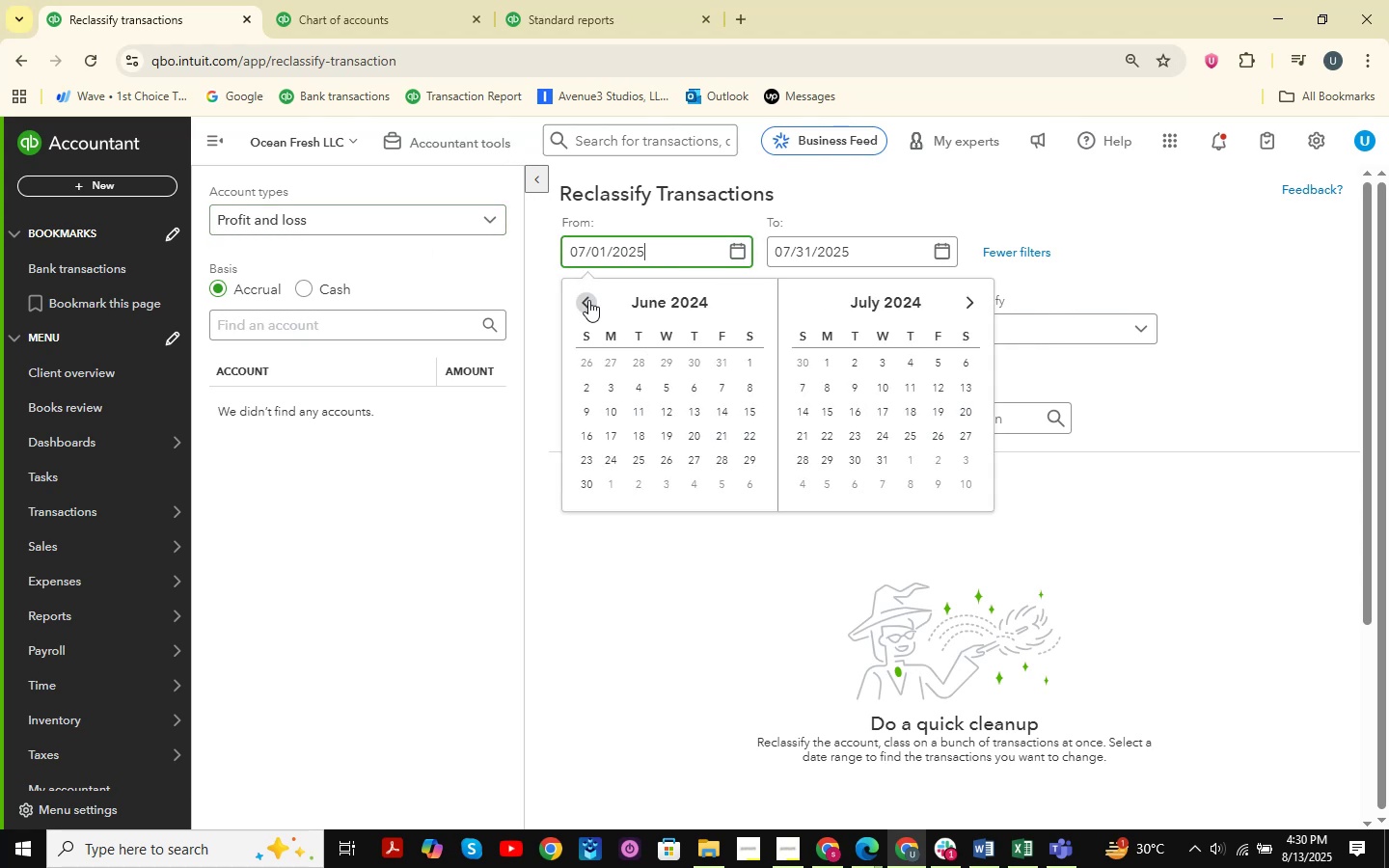 
triple_click([588, 300])
 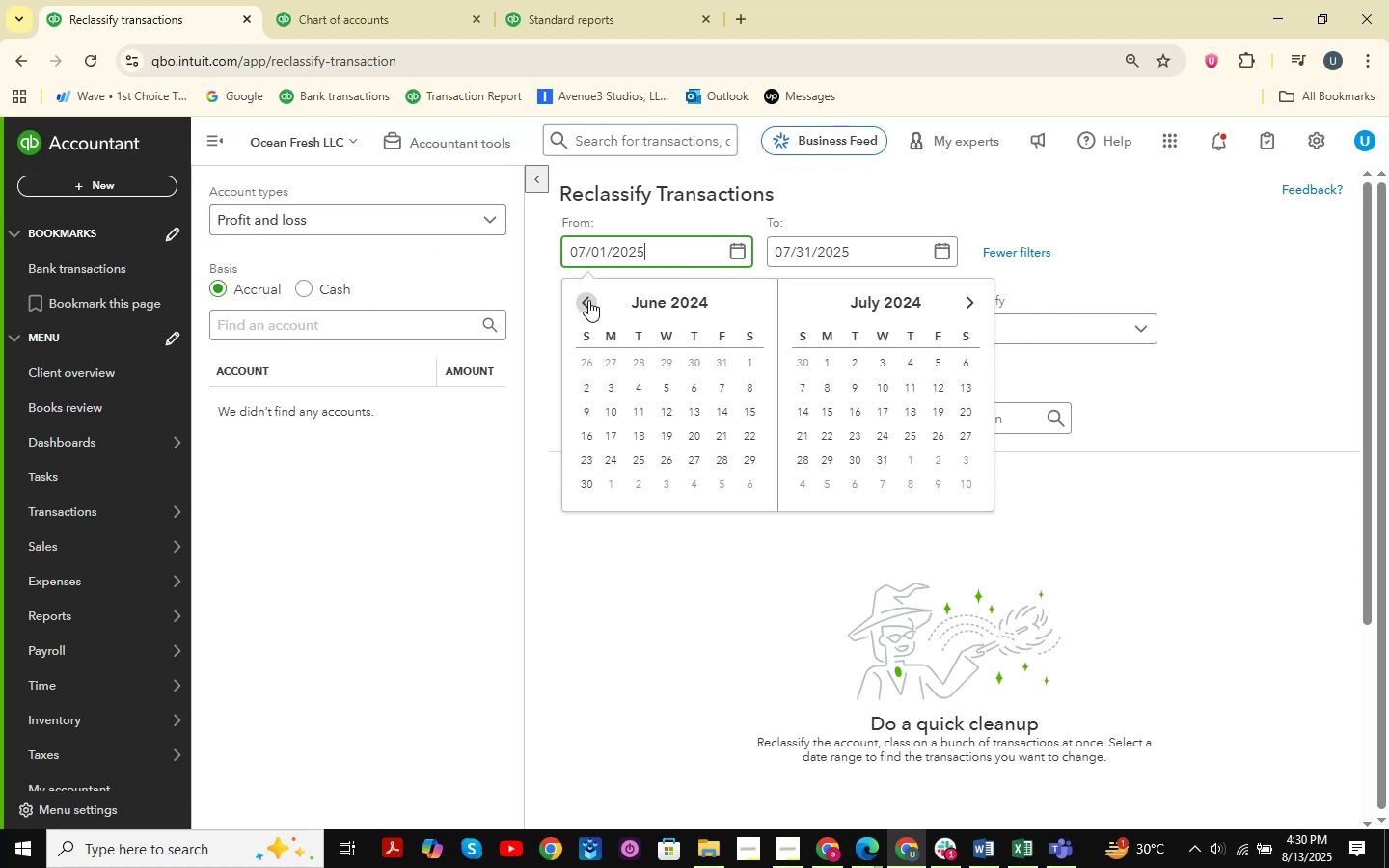 
triple_click([588, 300])
 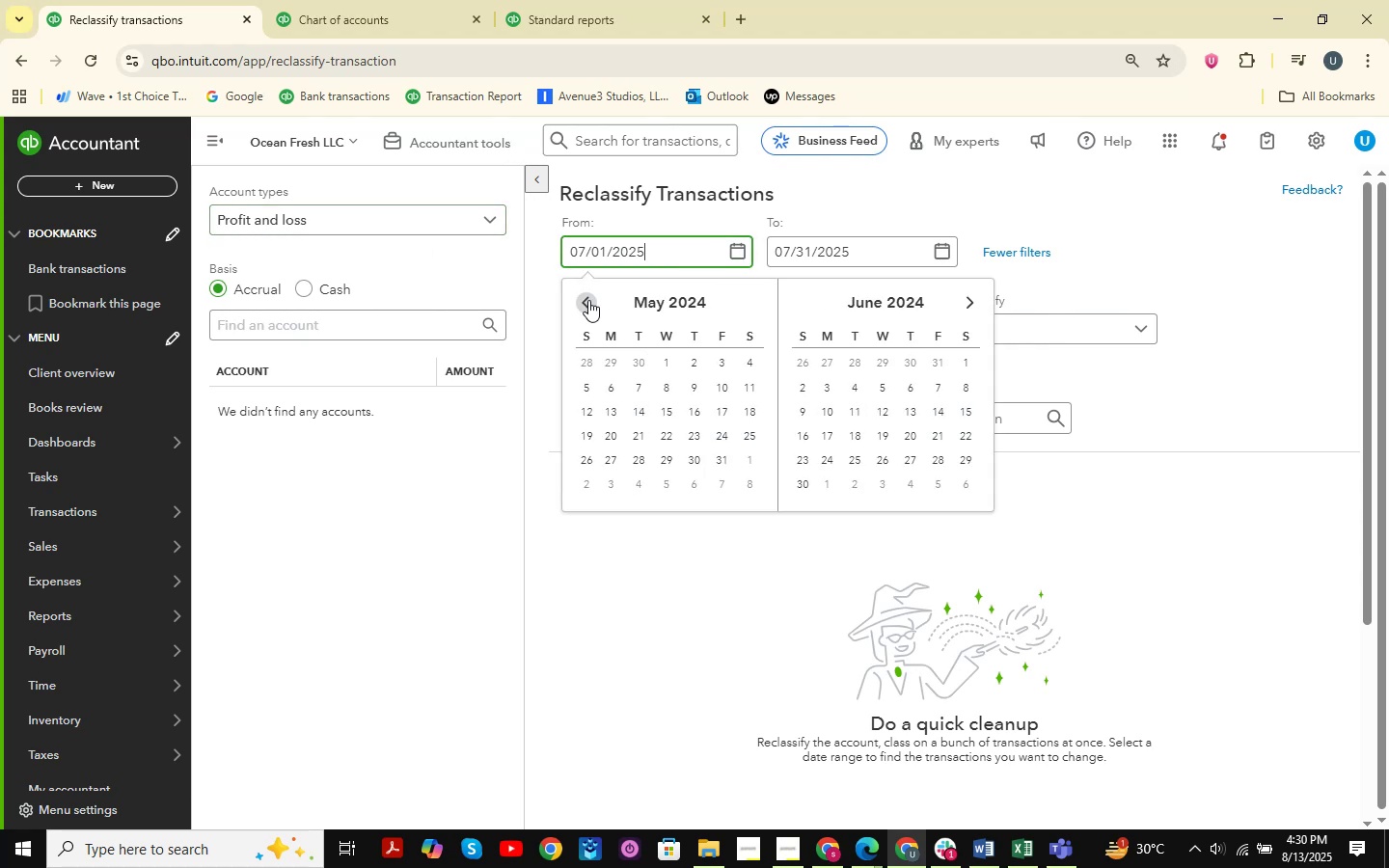 
triple_click([588, 300])
 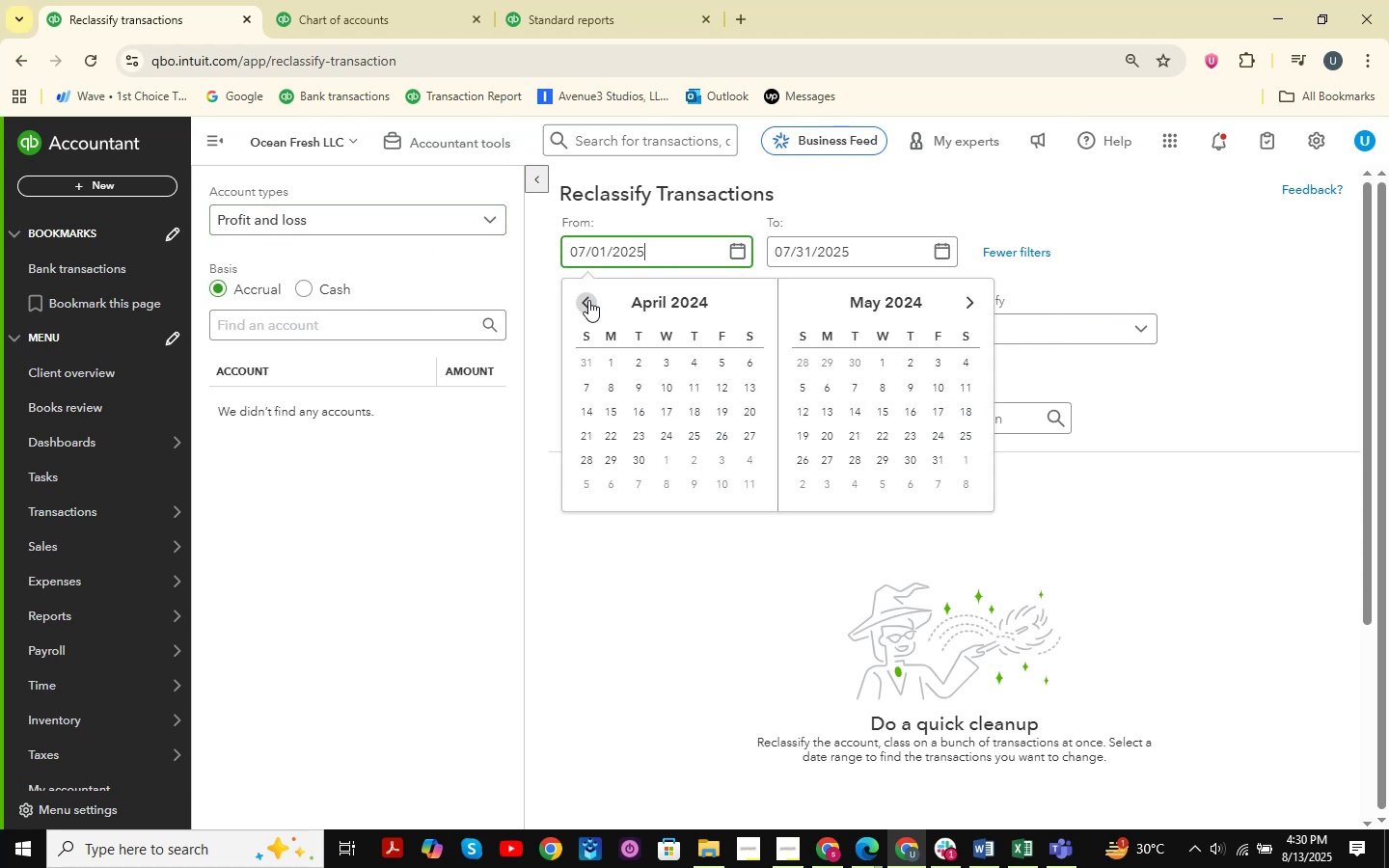 
triple_click([588, 300])
 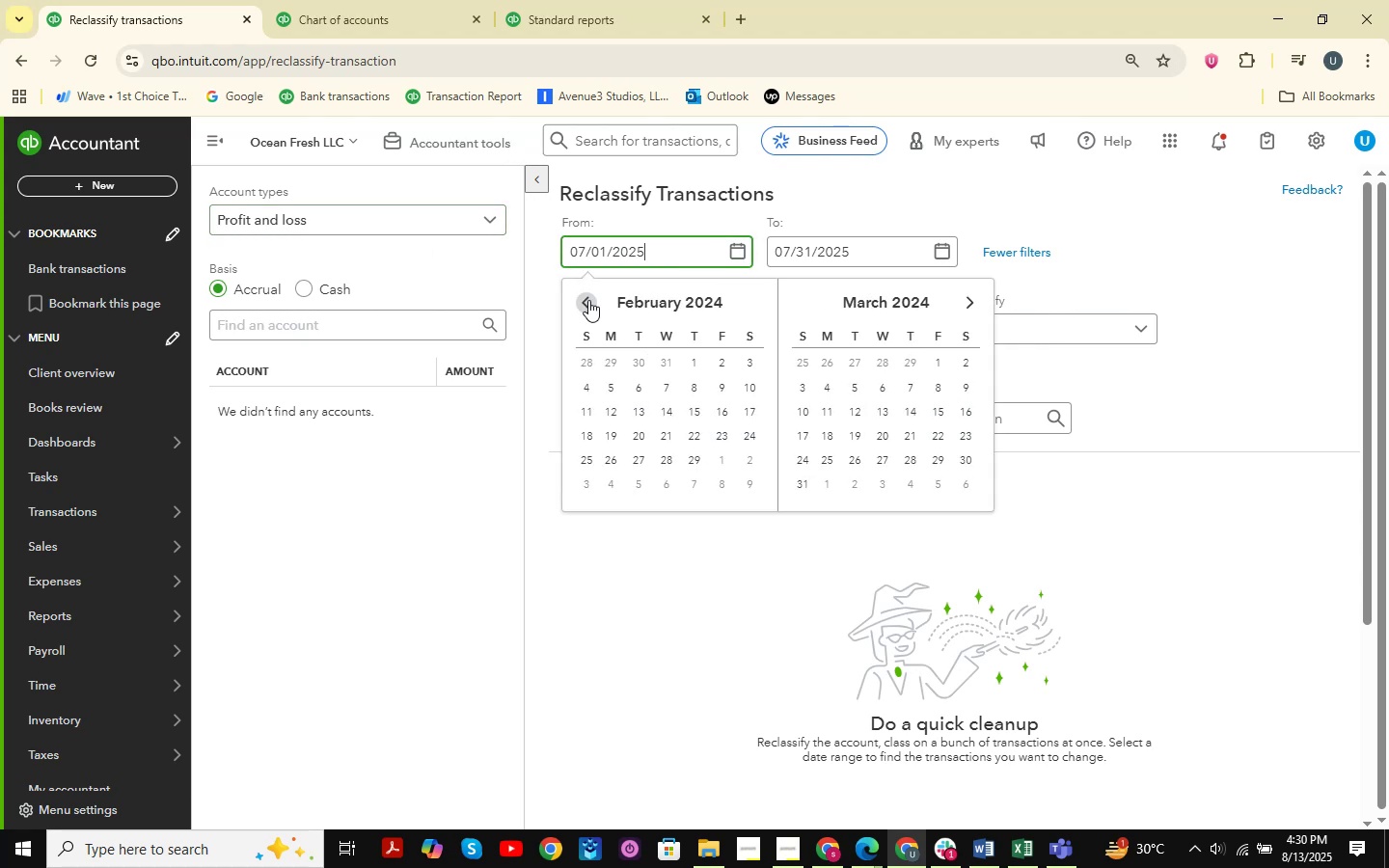 
triple_click([588, 300])
 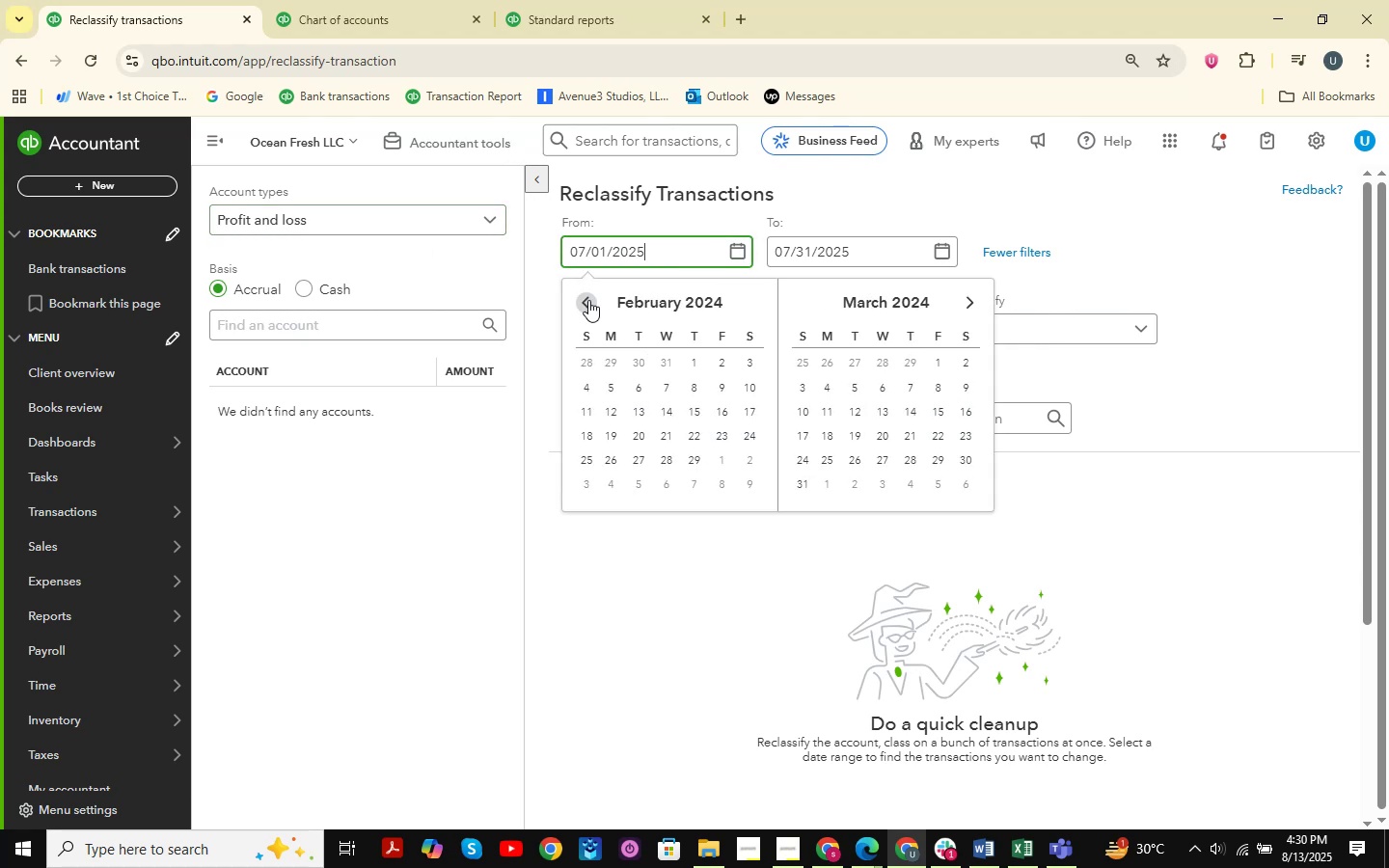 
triple_click([588, 300])
 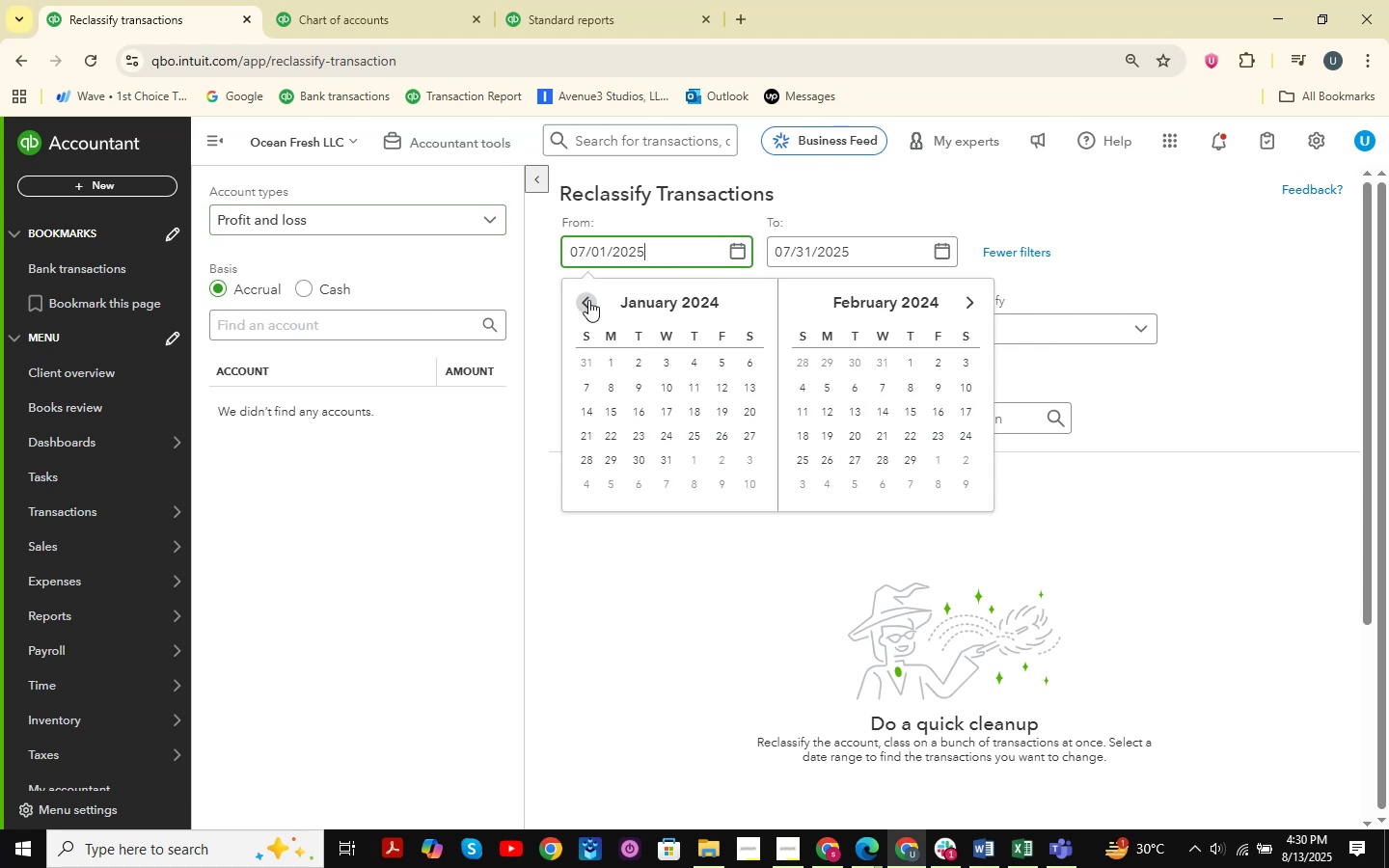 
triple_click([588, 300])
 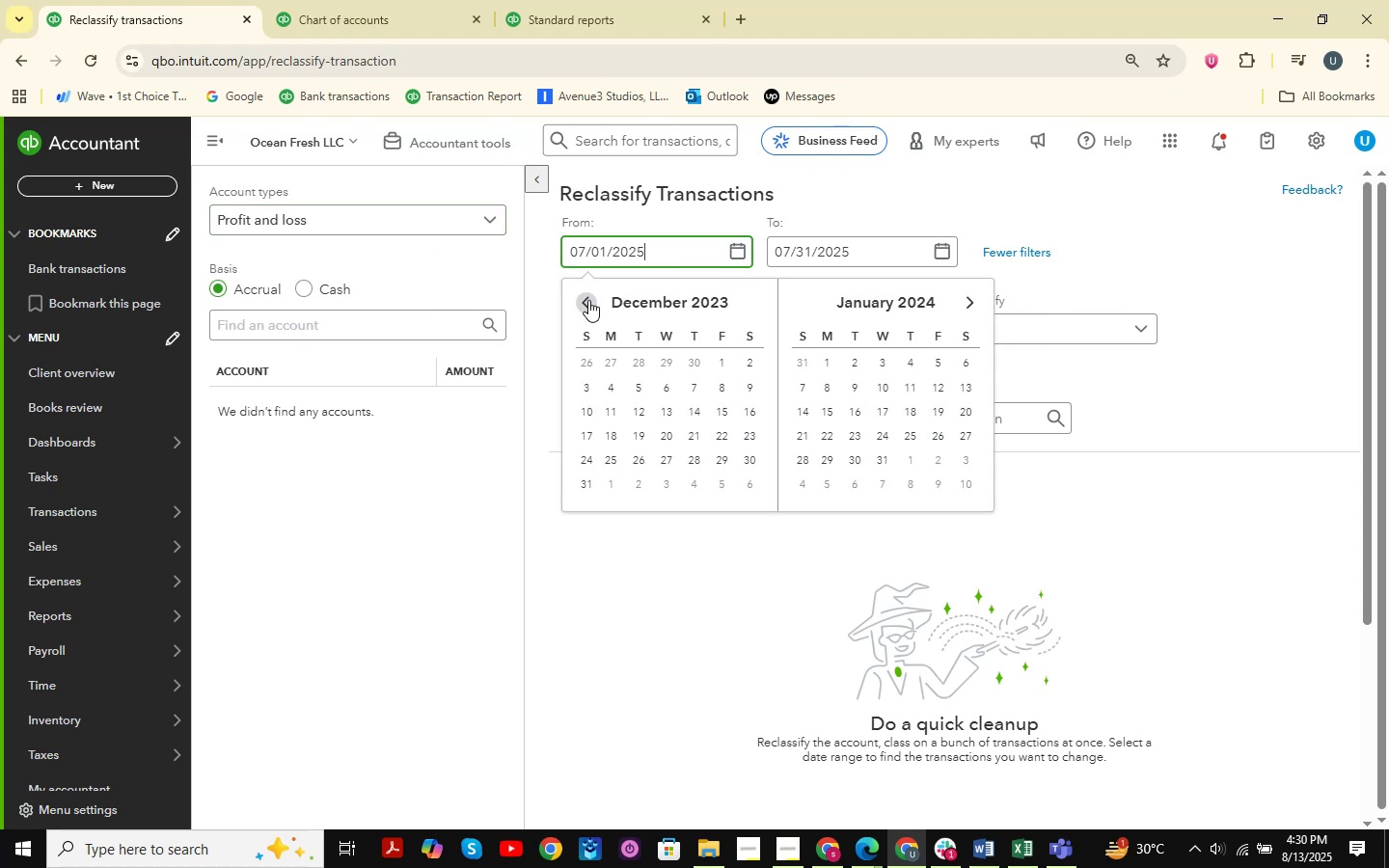 
triple_click([588, 300])
 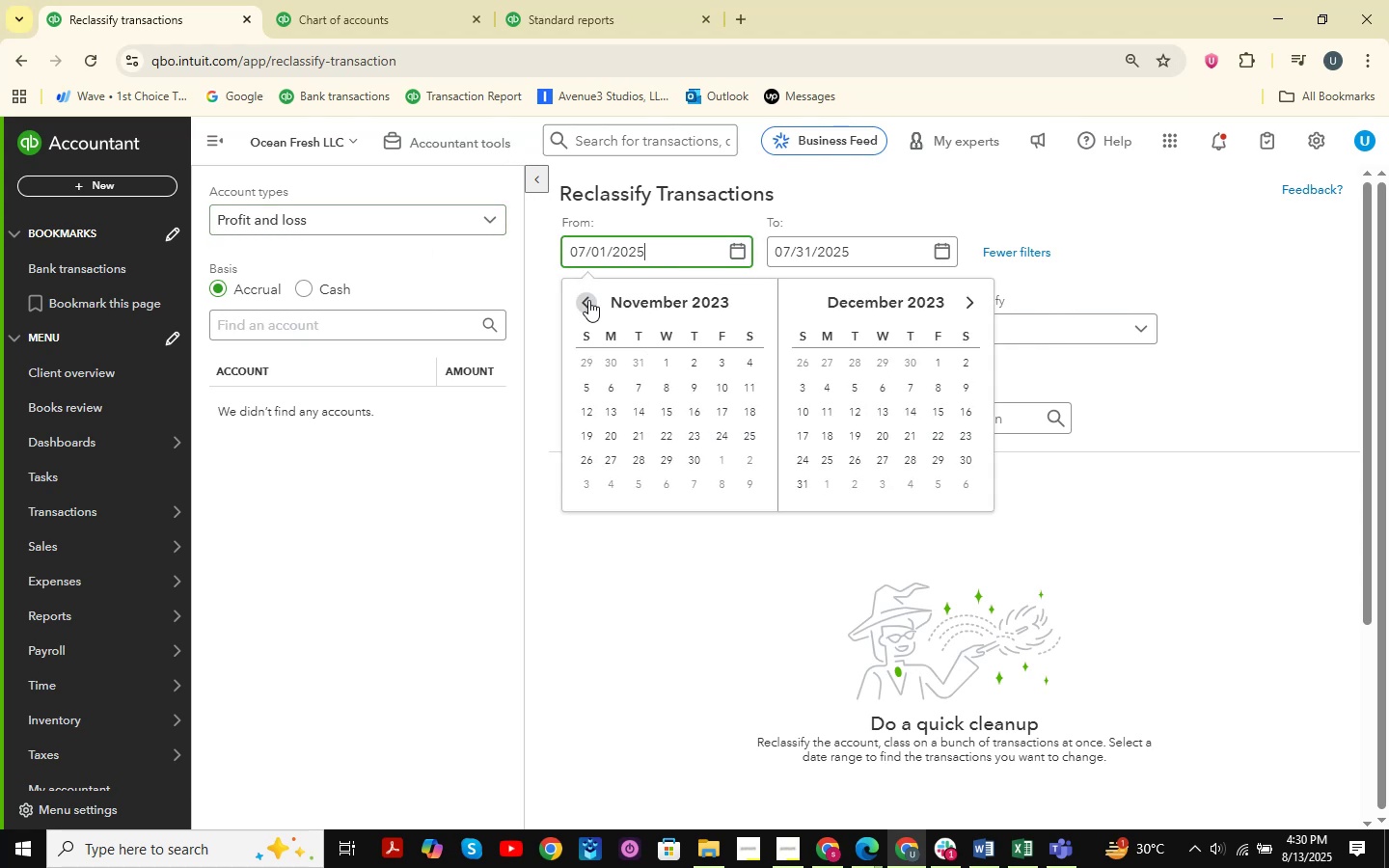 
triple_click([588, 300])
 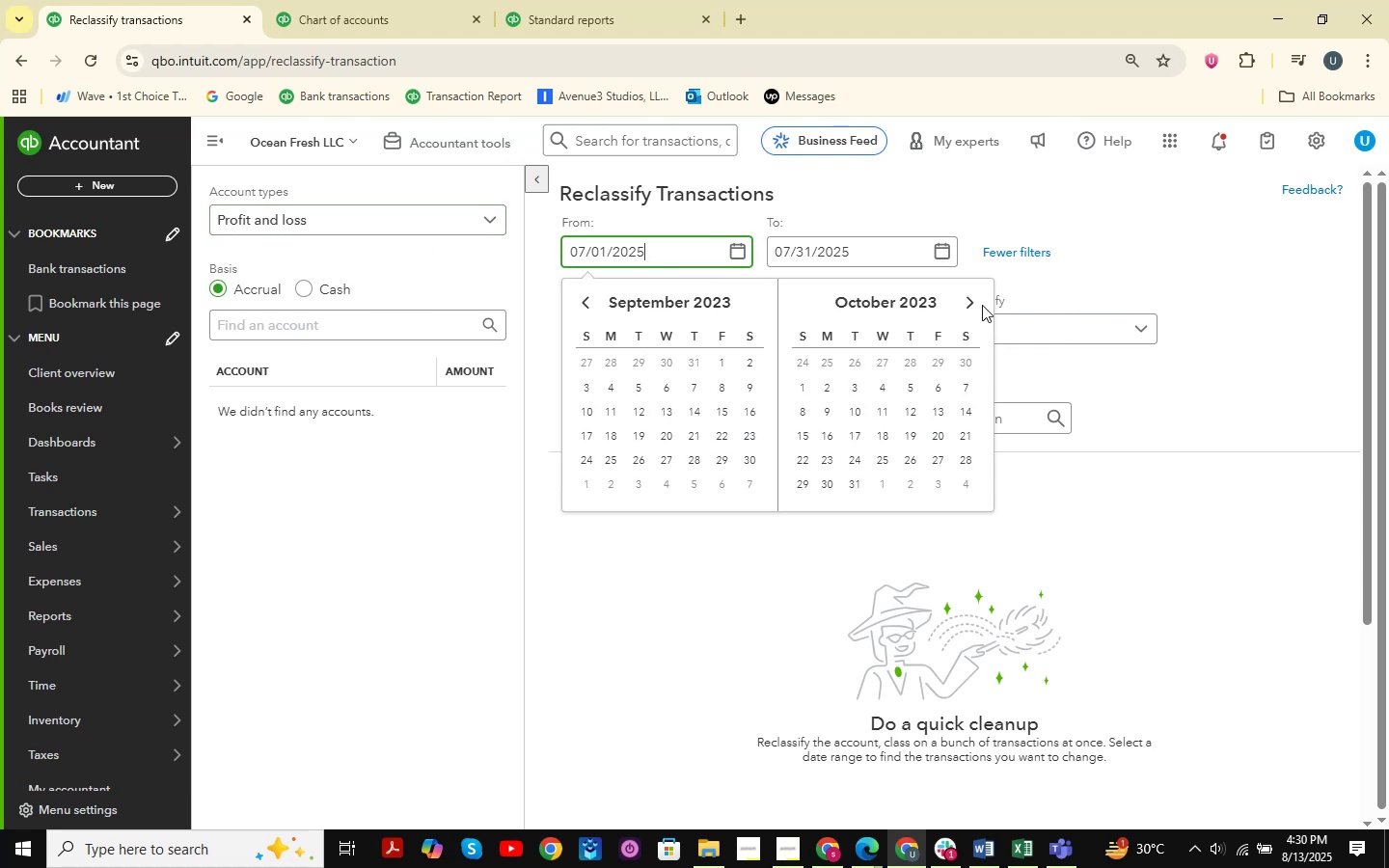 
double_click([977, 304])
 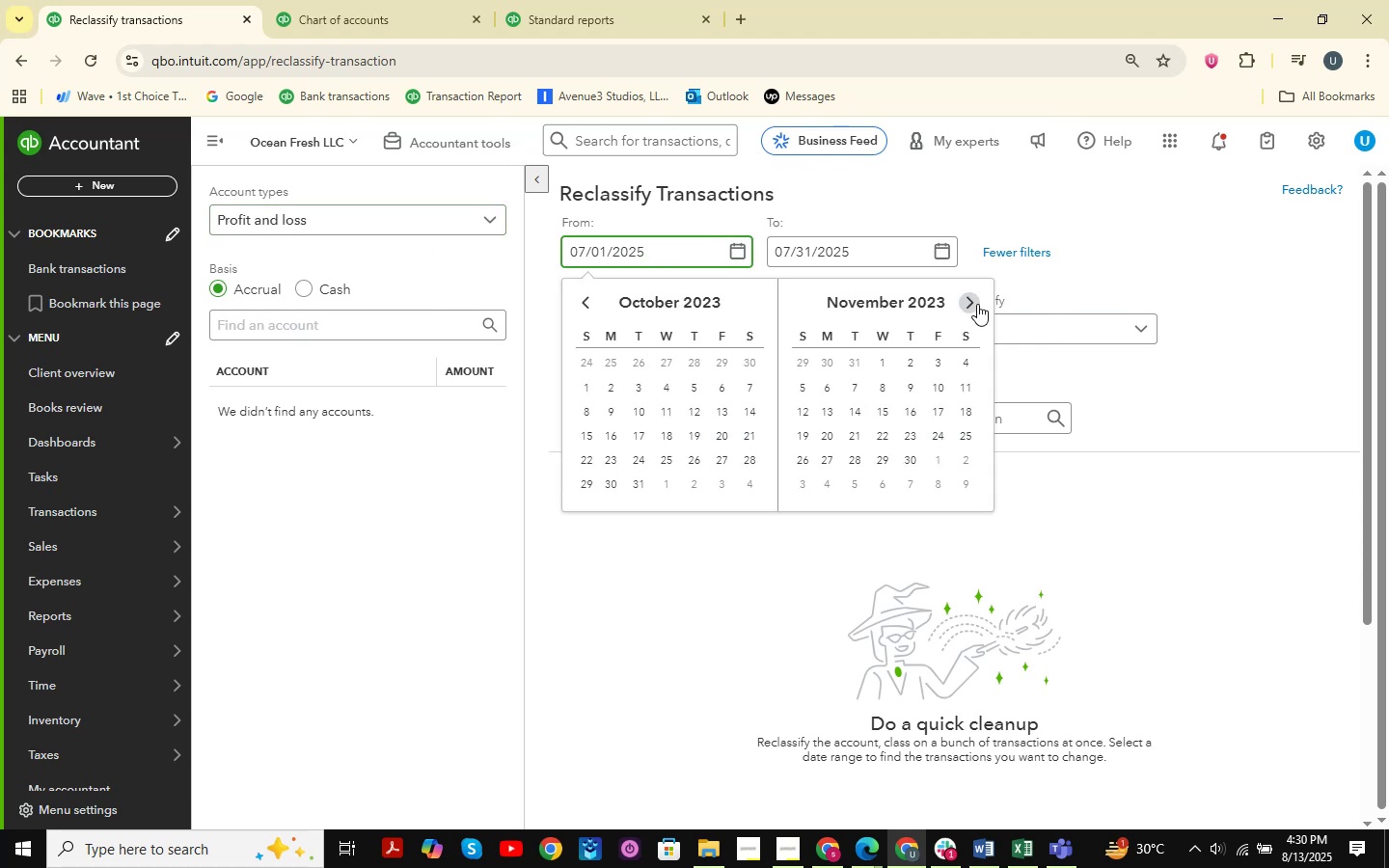 
triple_click([977, 304])
 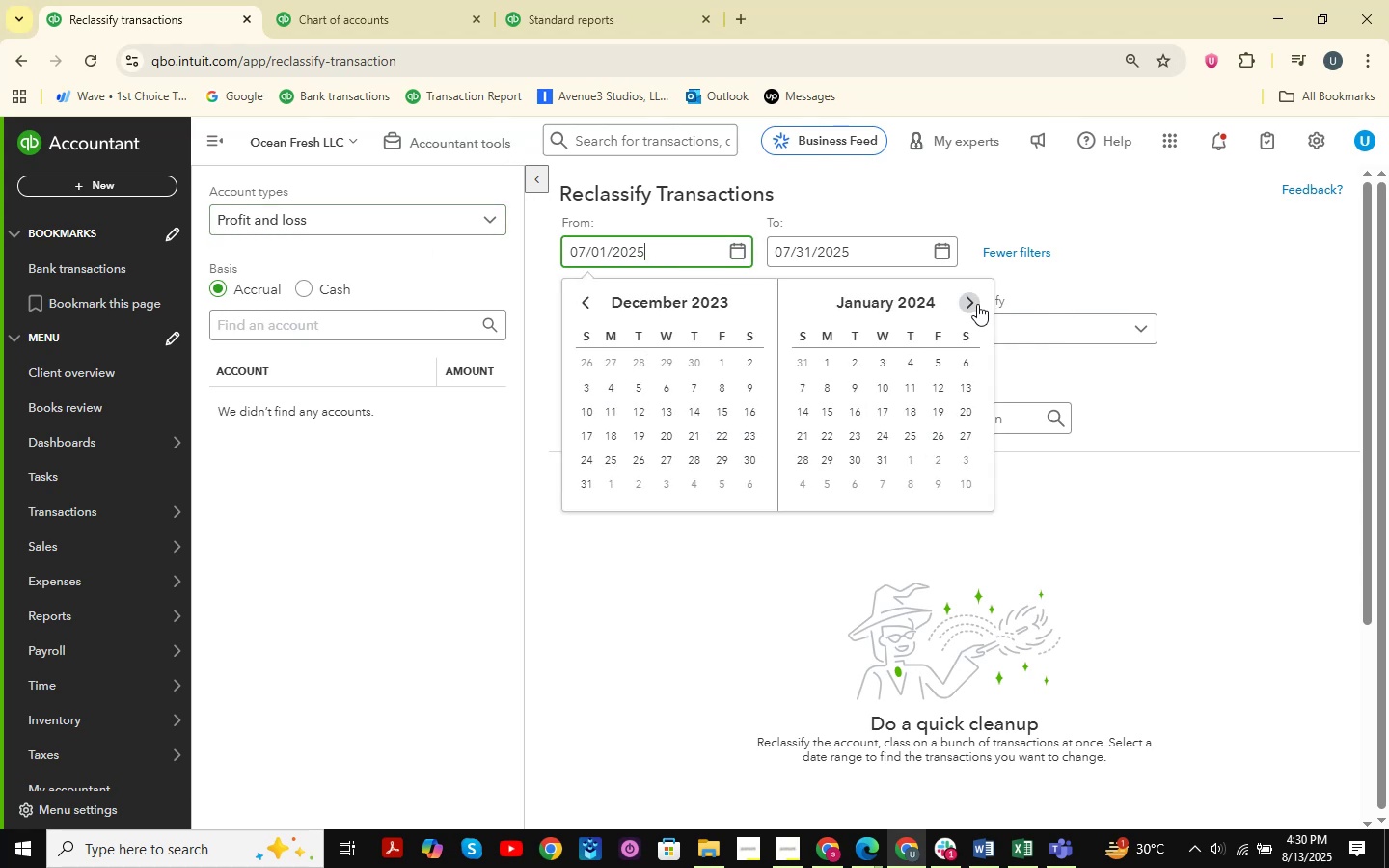 
triple_click([977, 304])
 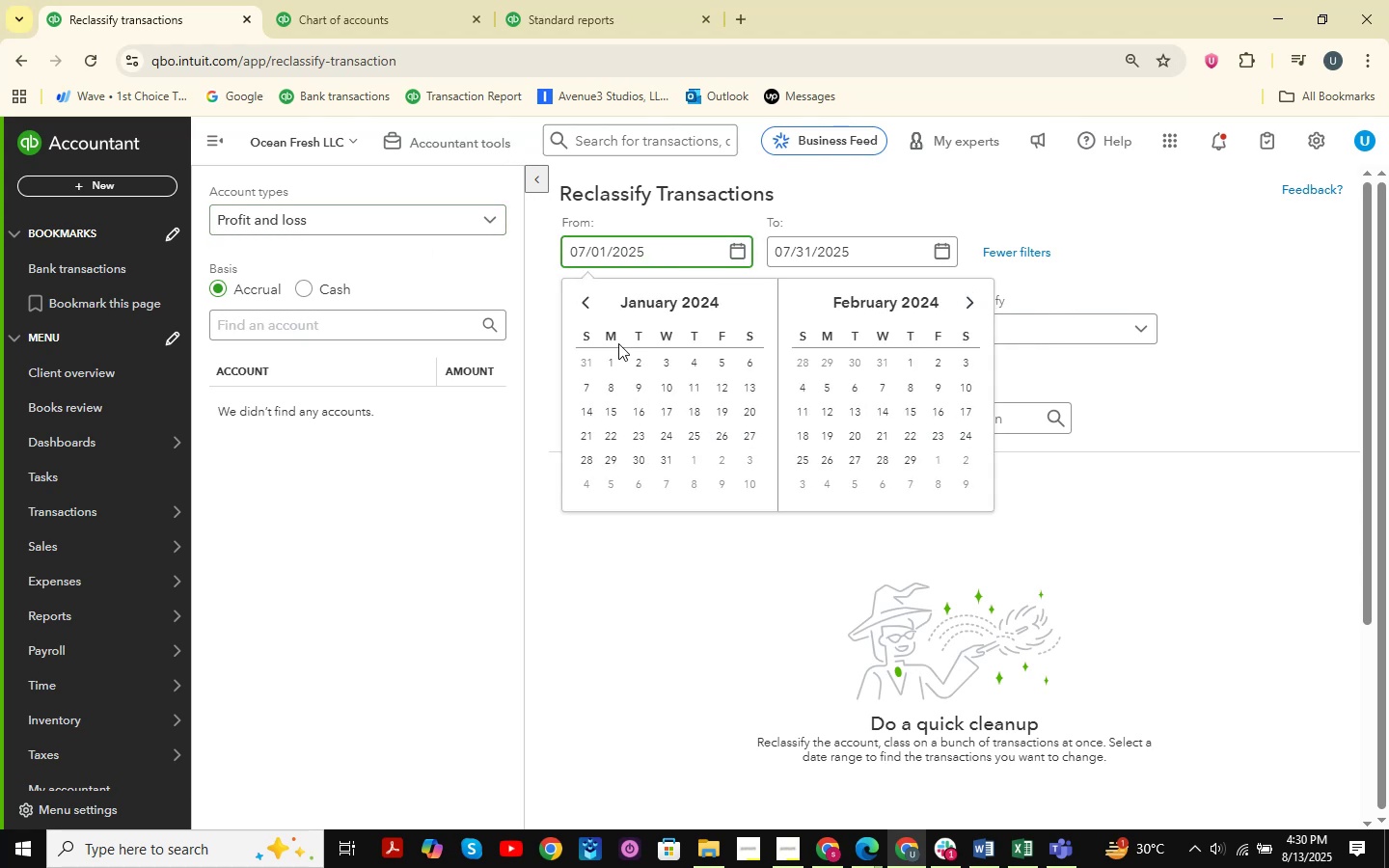 
left_click([613, 360])
 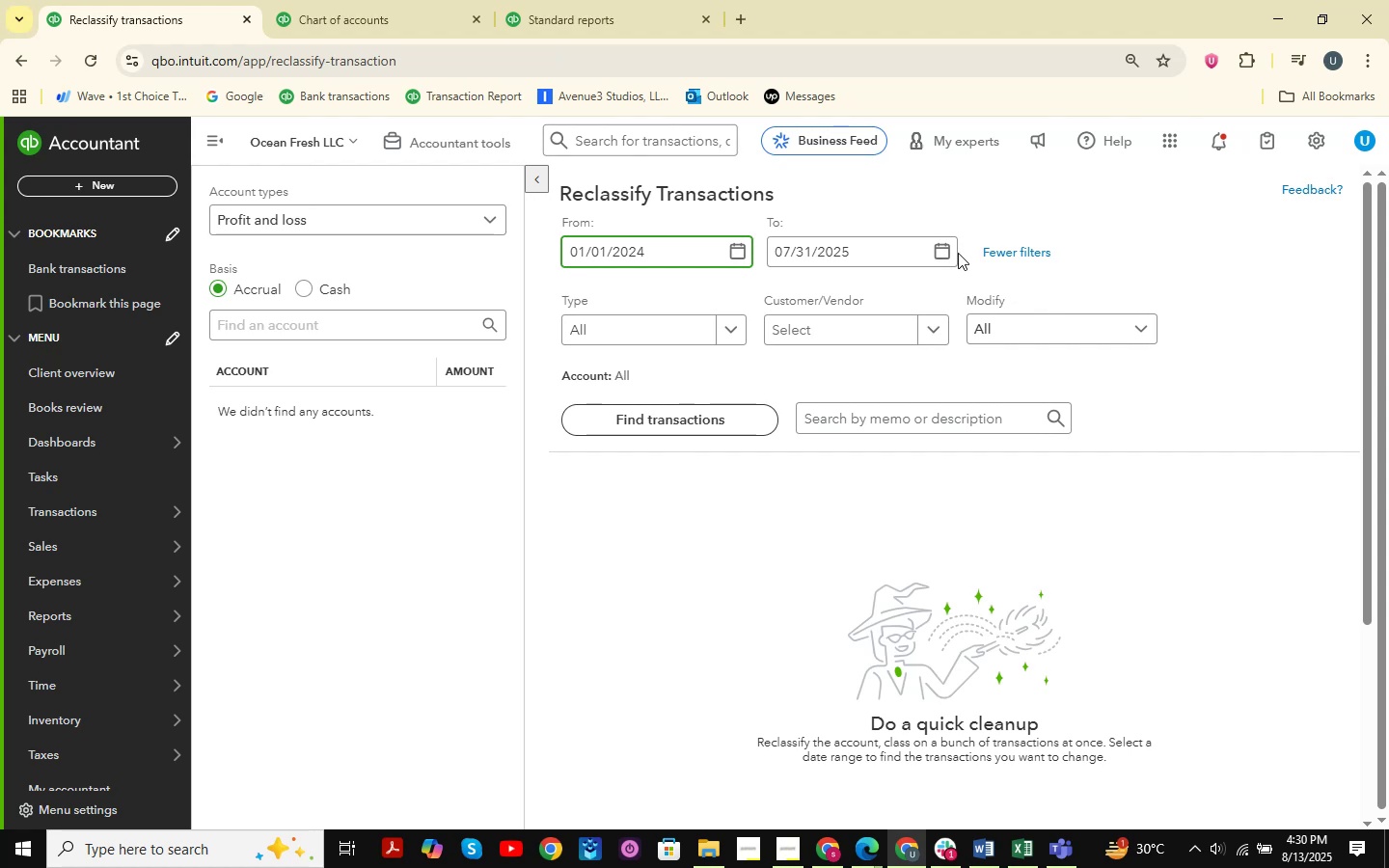 
left_click([938, 252])
 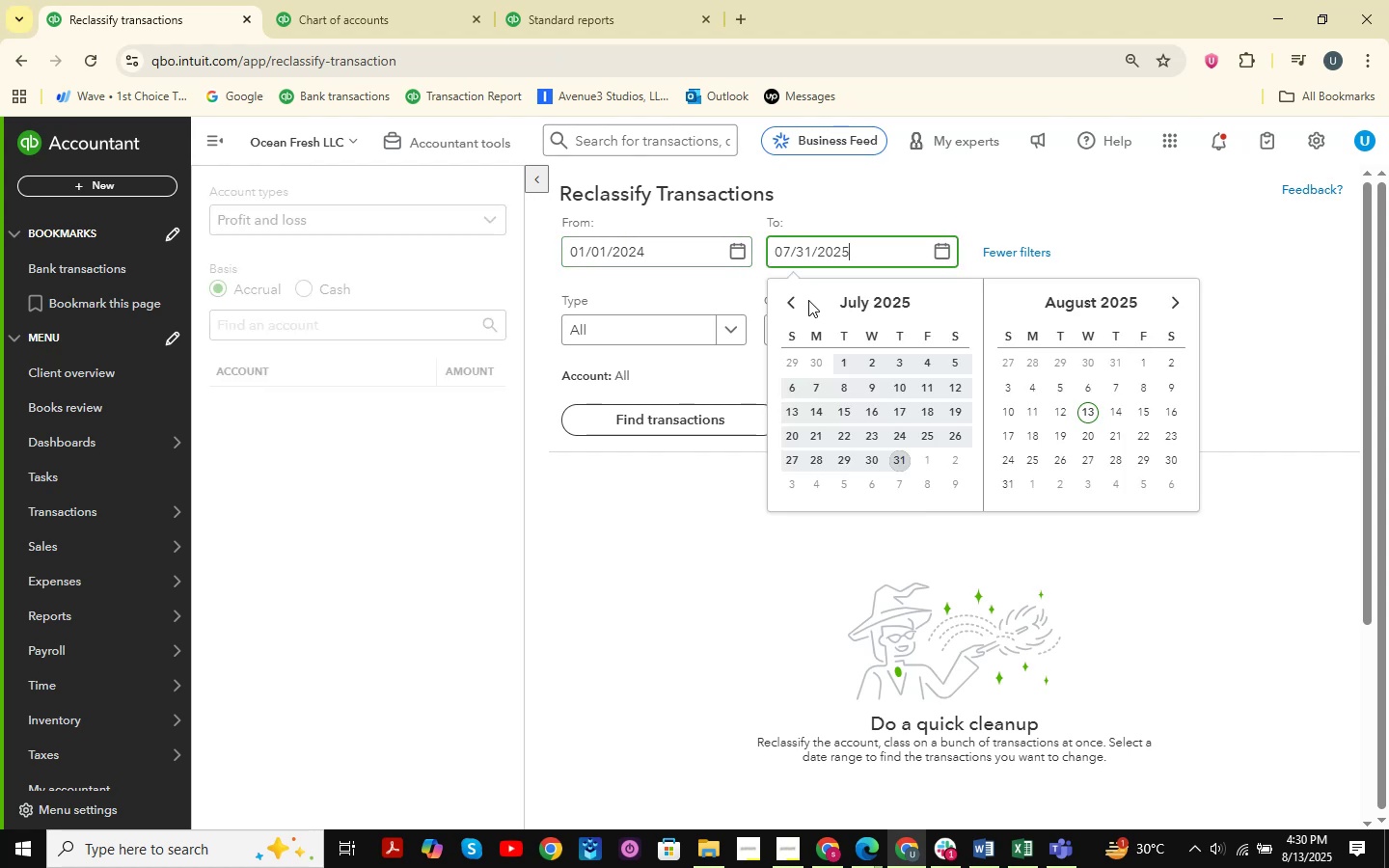 
double_click([786, 304])
 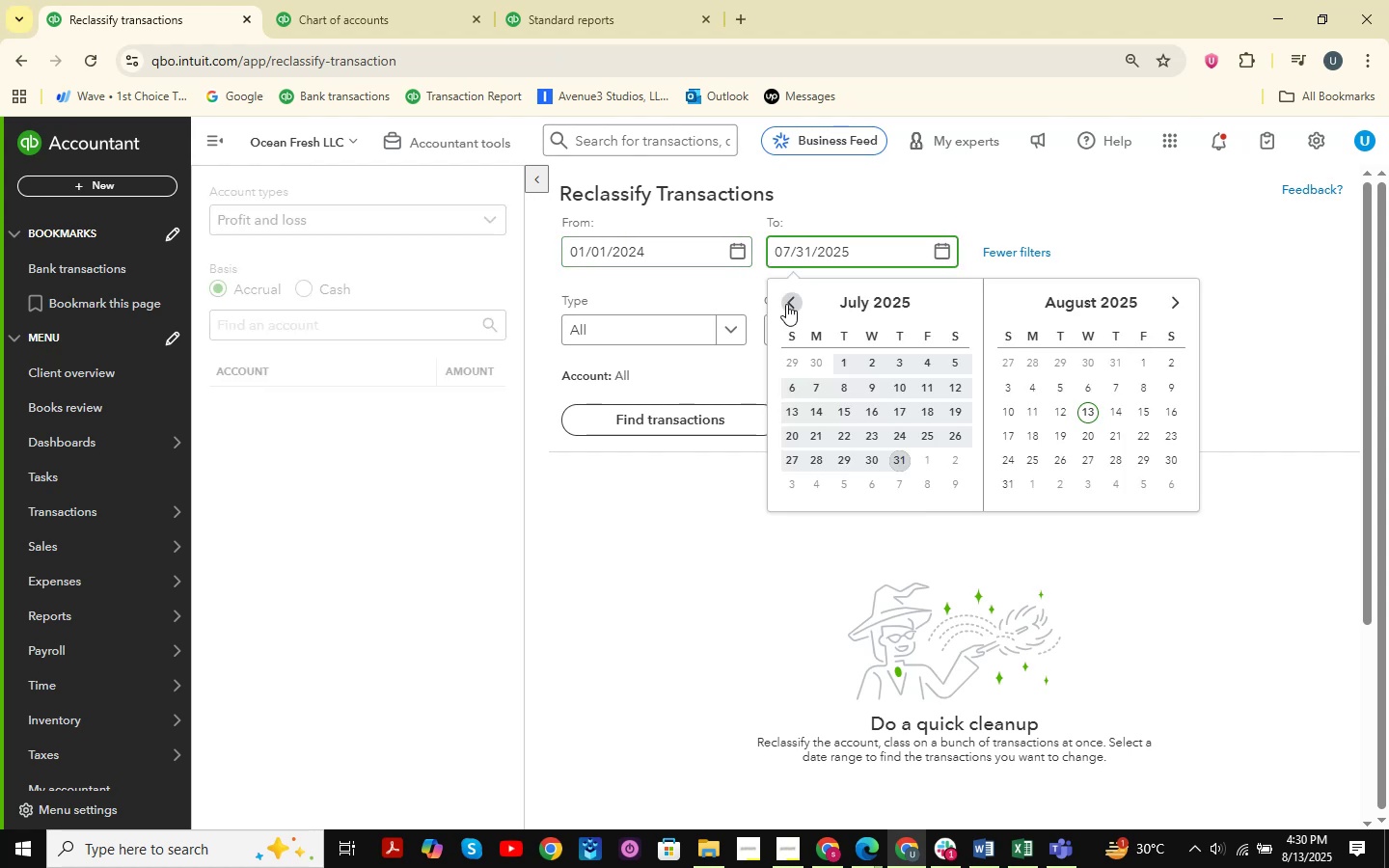 
triple_click([786, 304])
 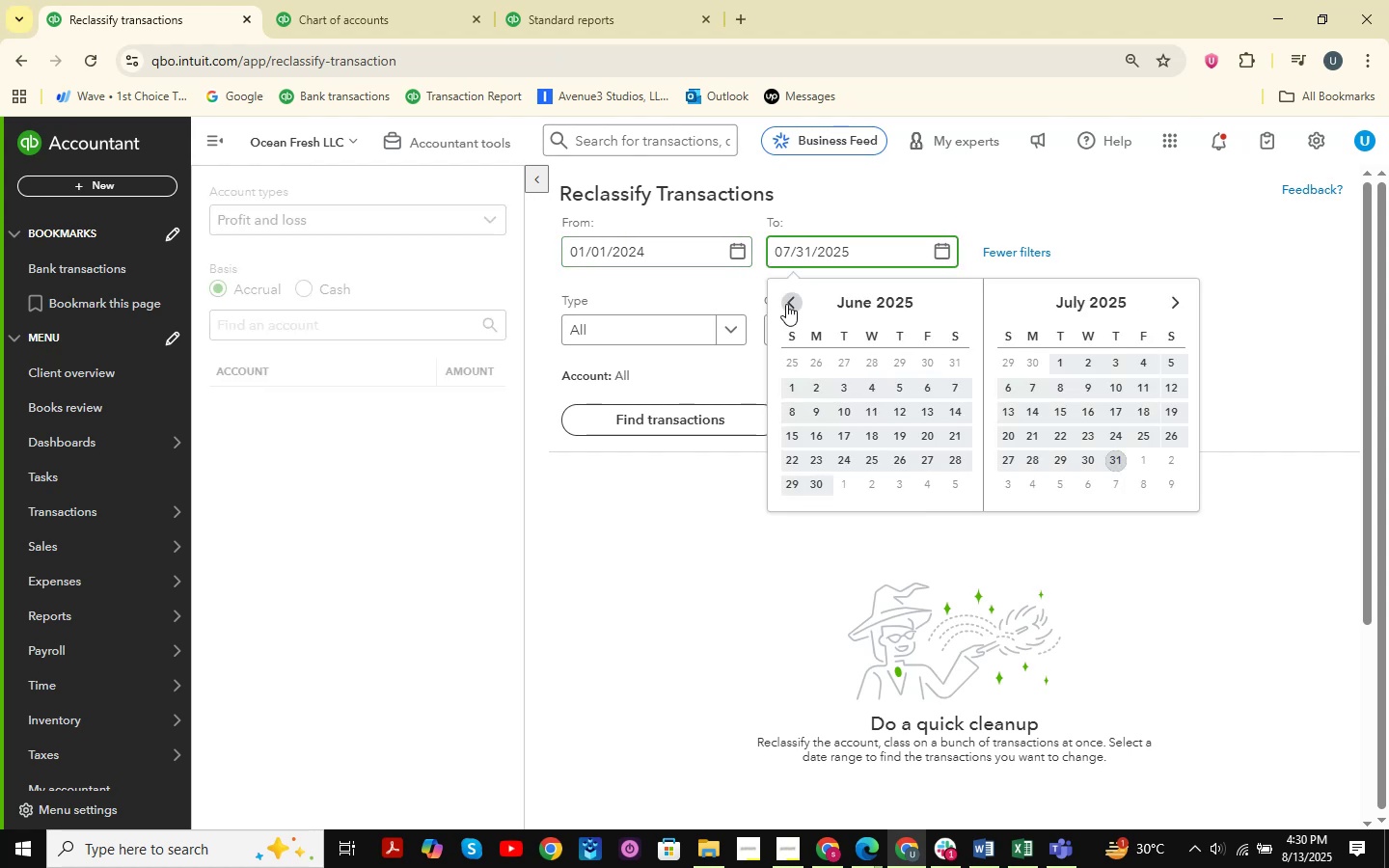 
triple_click([786, 304])
 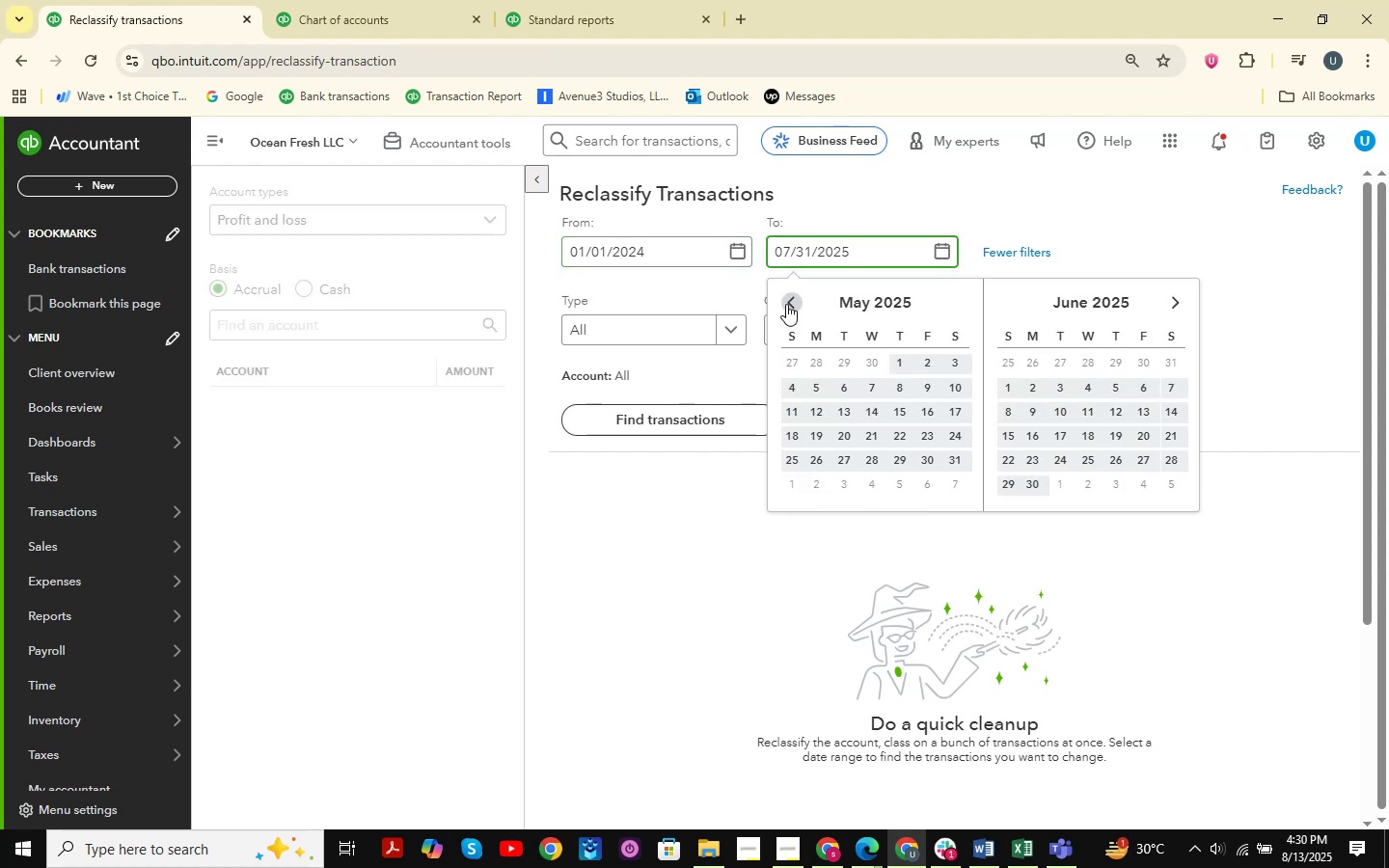 
triple_click([786, 304])
 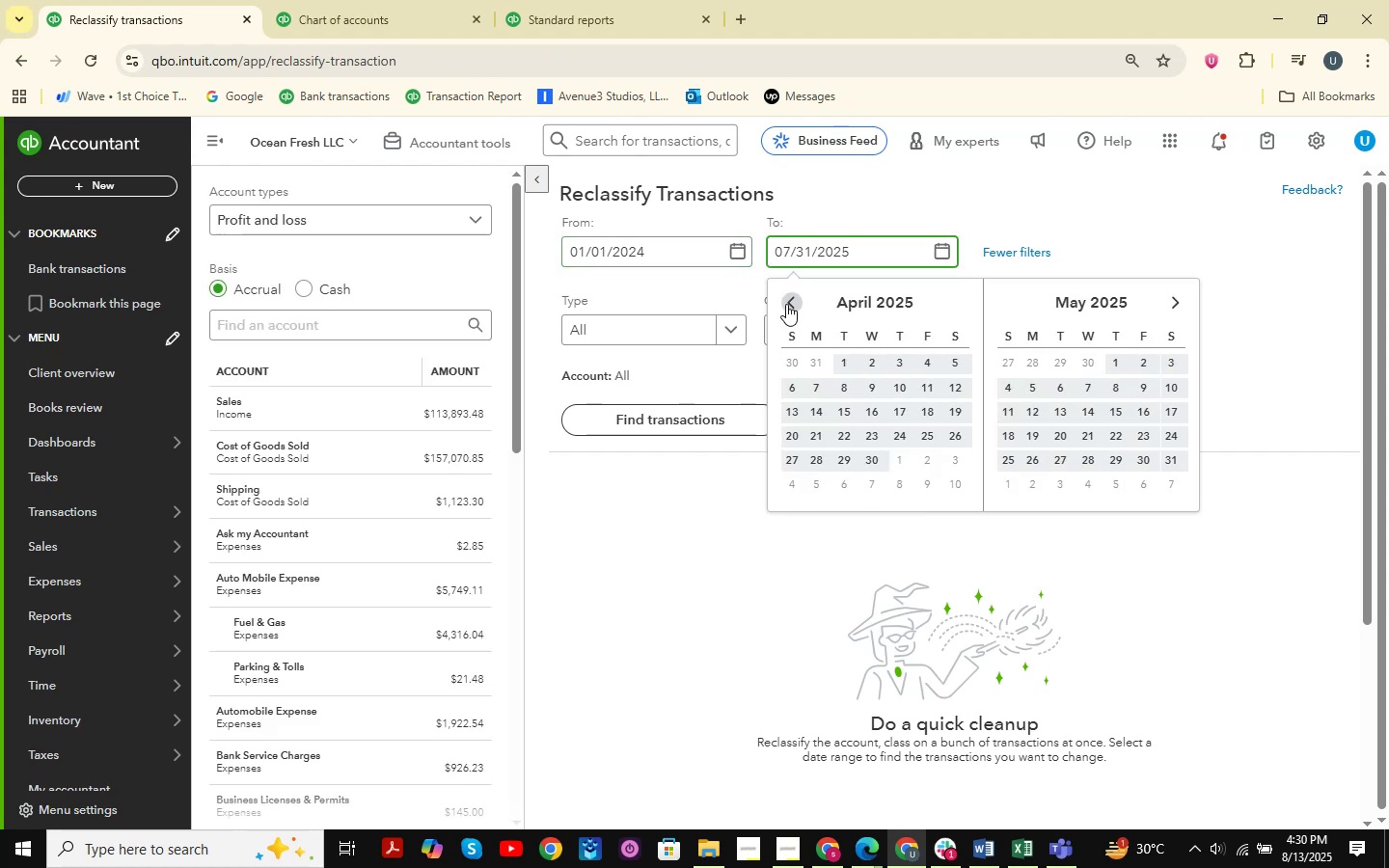 
triple_click([786, 304])
 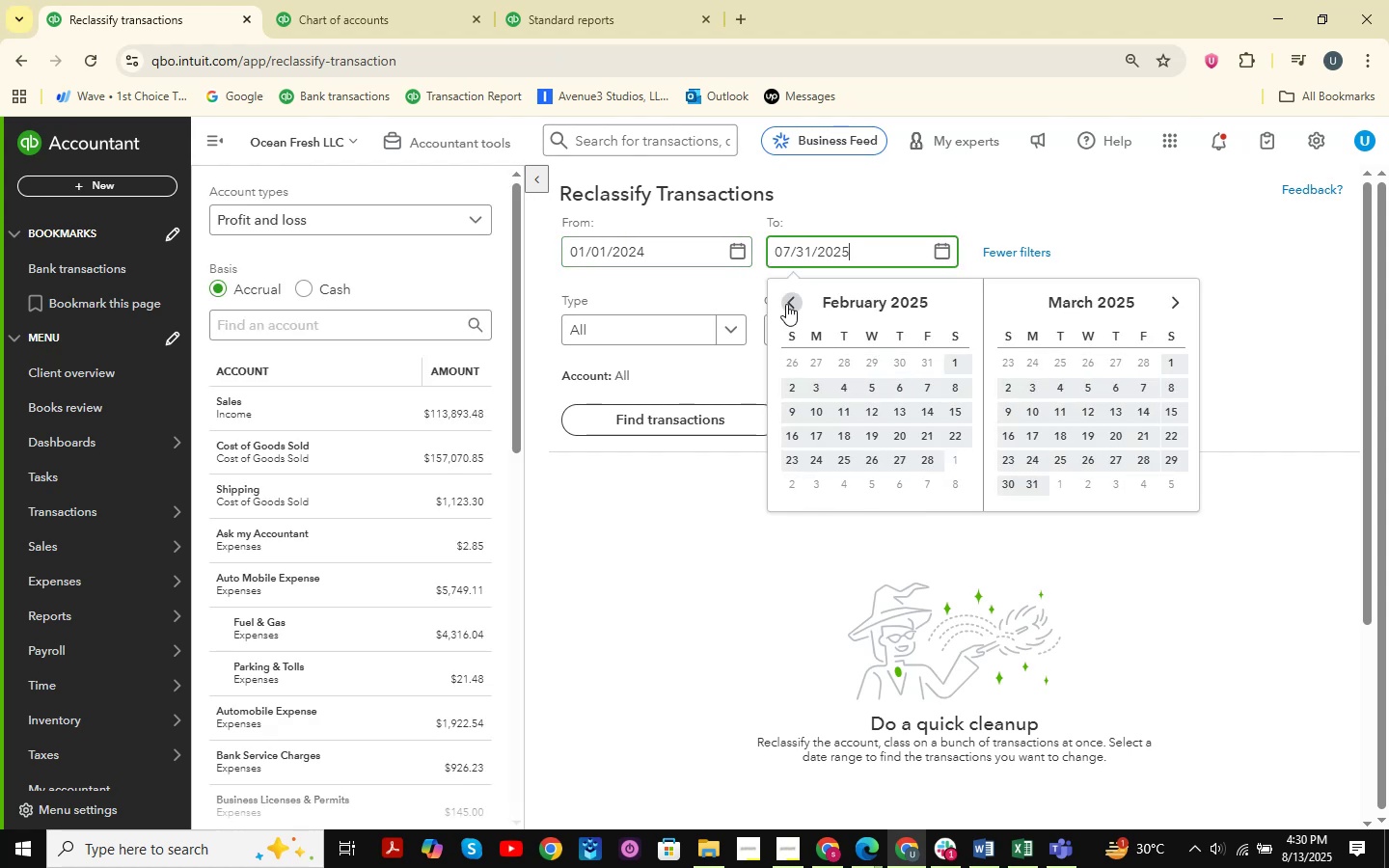 
triple_click([786, 304])
 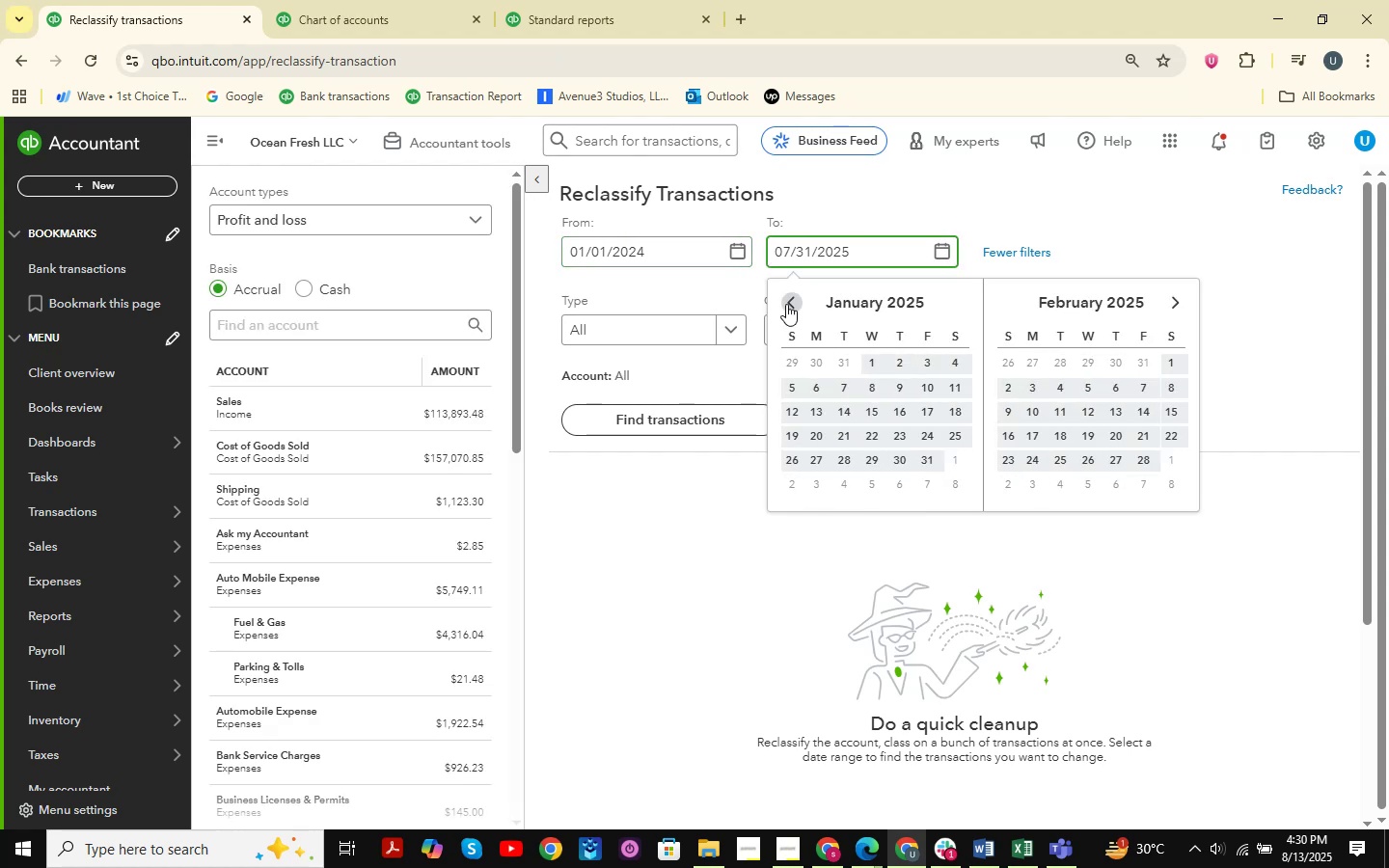 
triple_click([786, 304])
 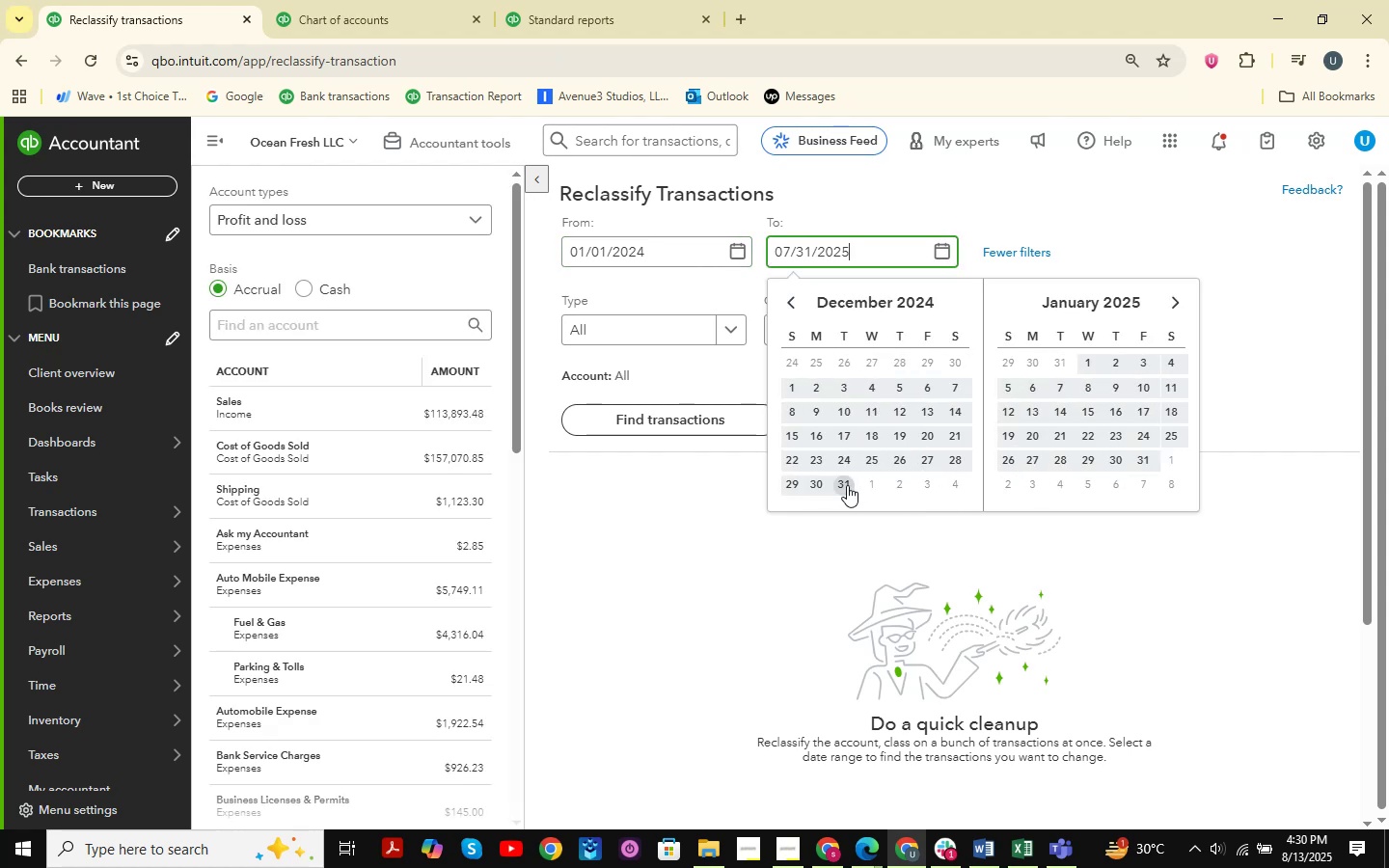 
double_click([691, 413])
 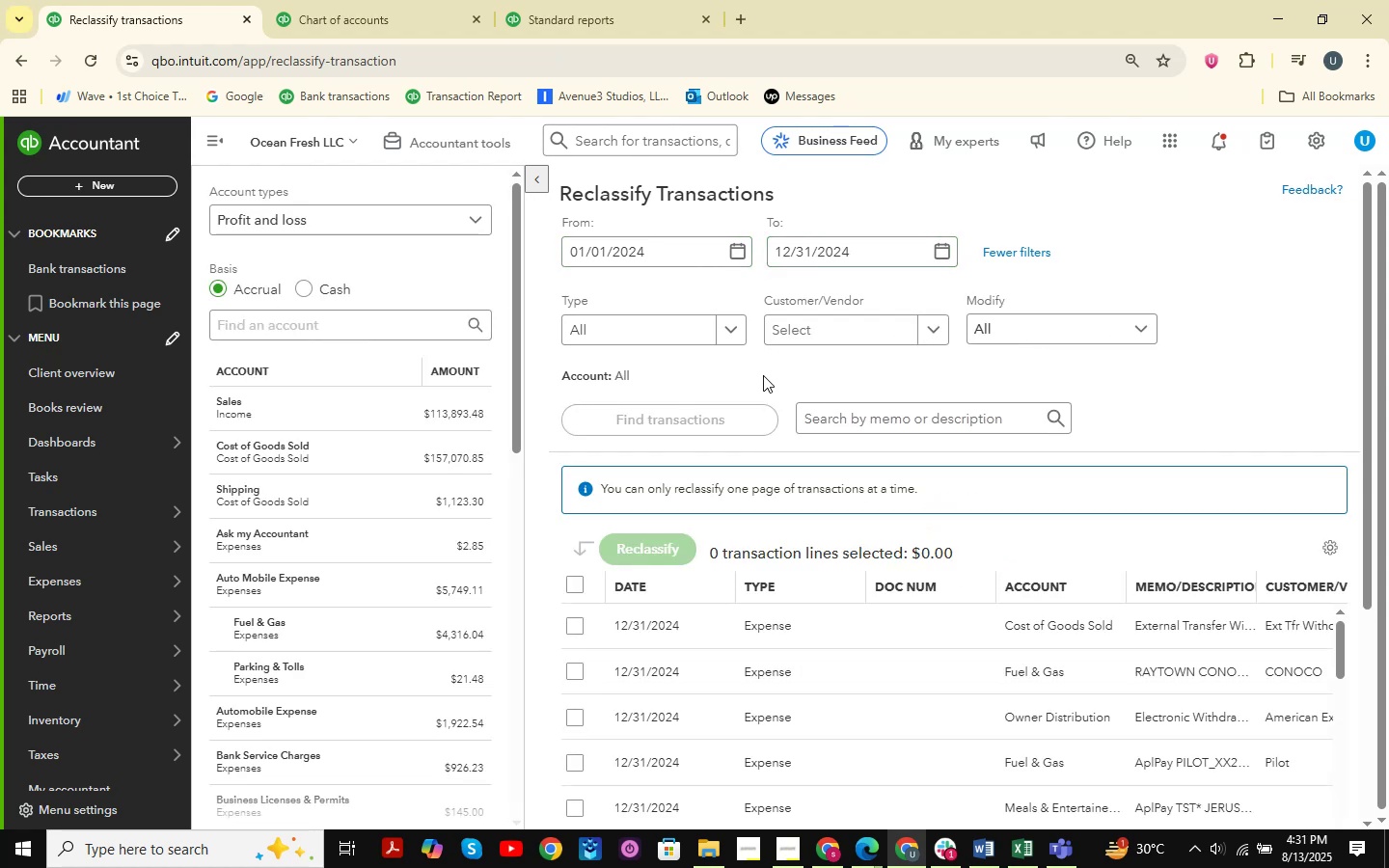 
wait(5.77)
 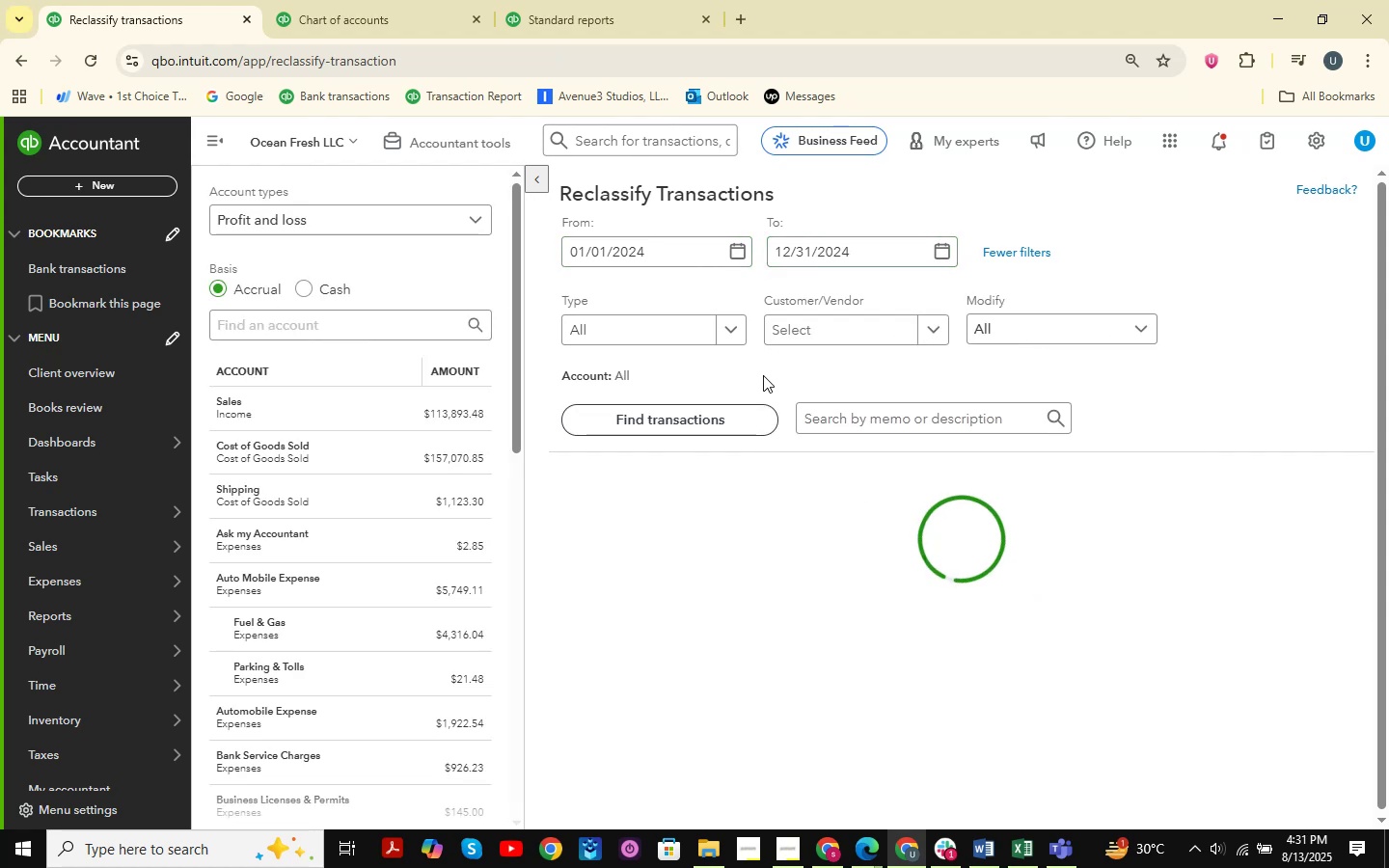 
left_click([309, 333])
 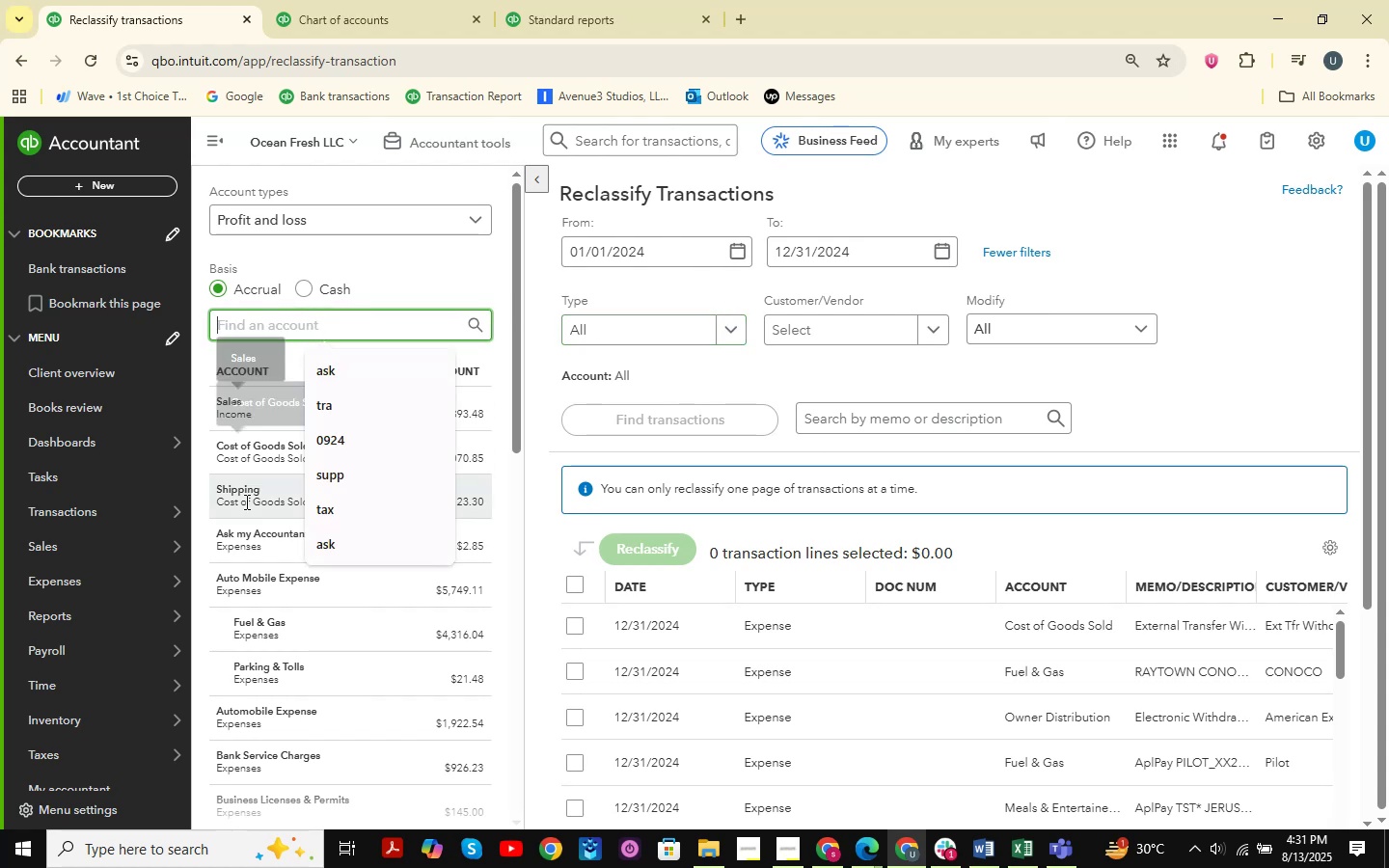 
left_click([245, 536])
 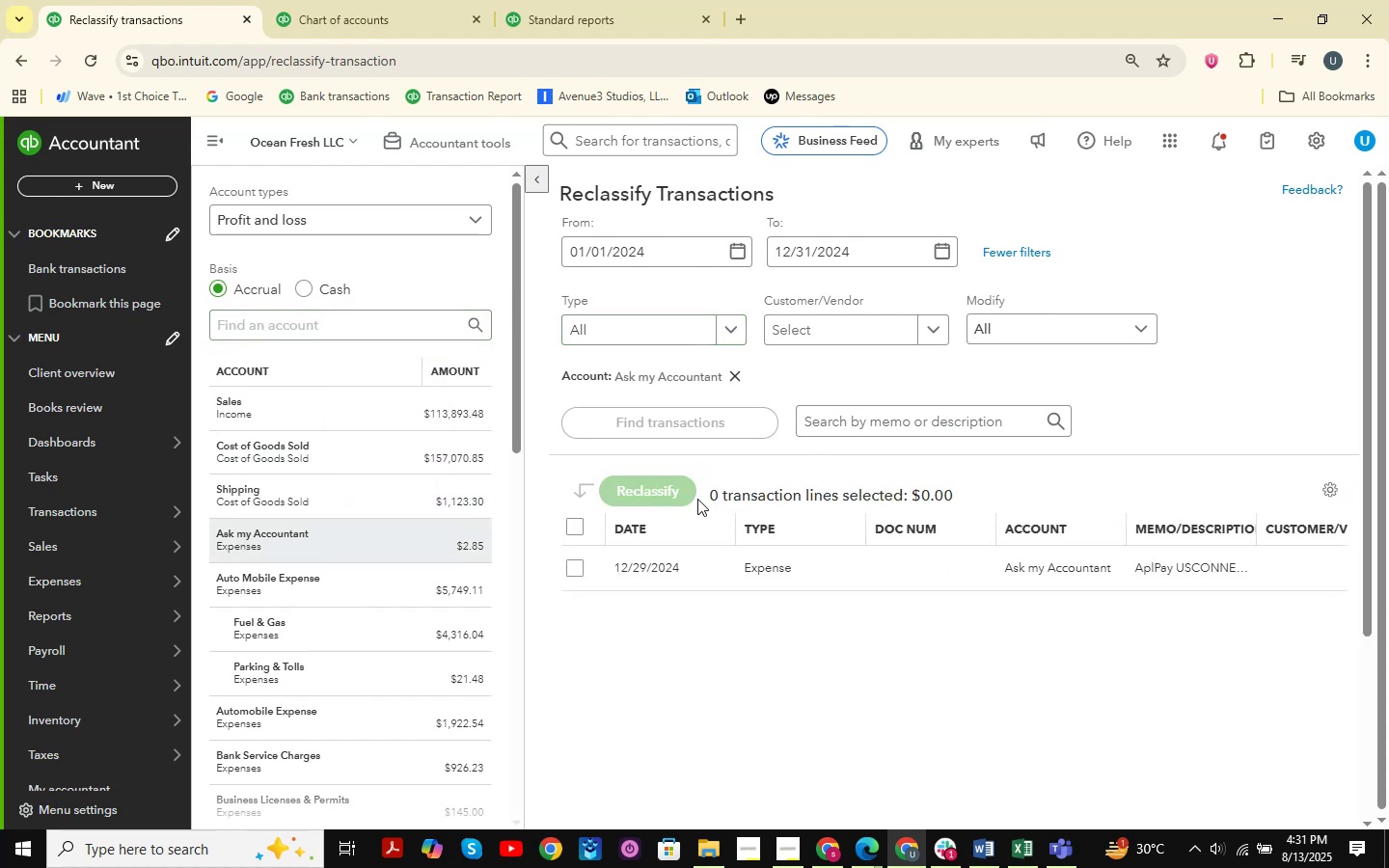 
left_click([1227, 572])
 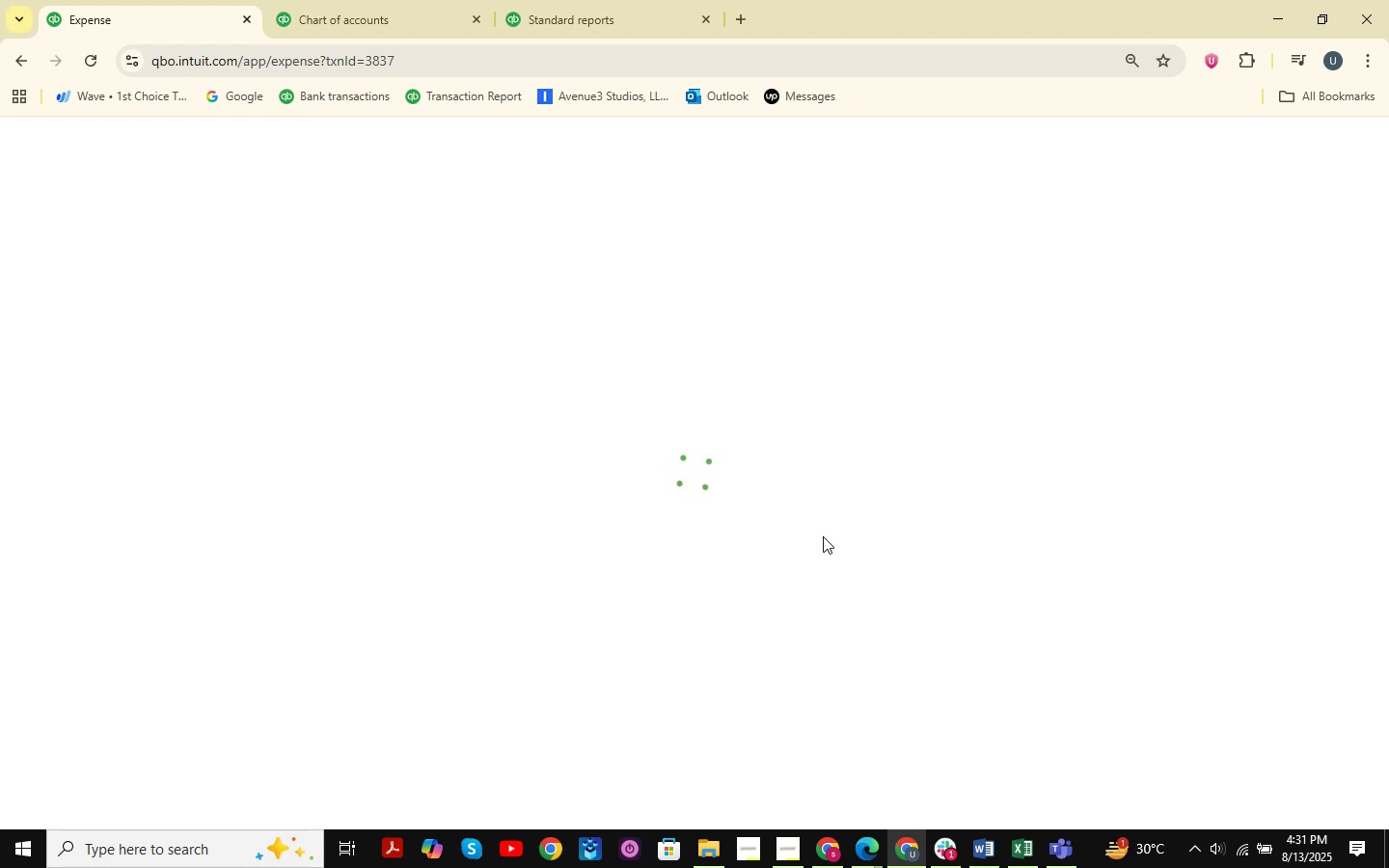 
wait(5.72)
 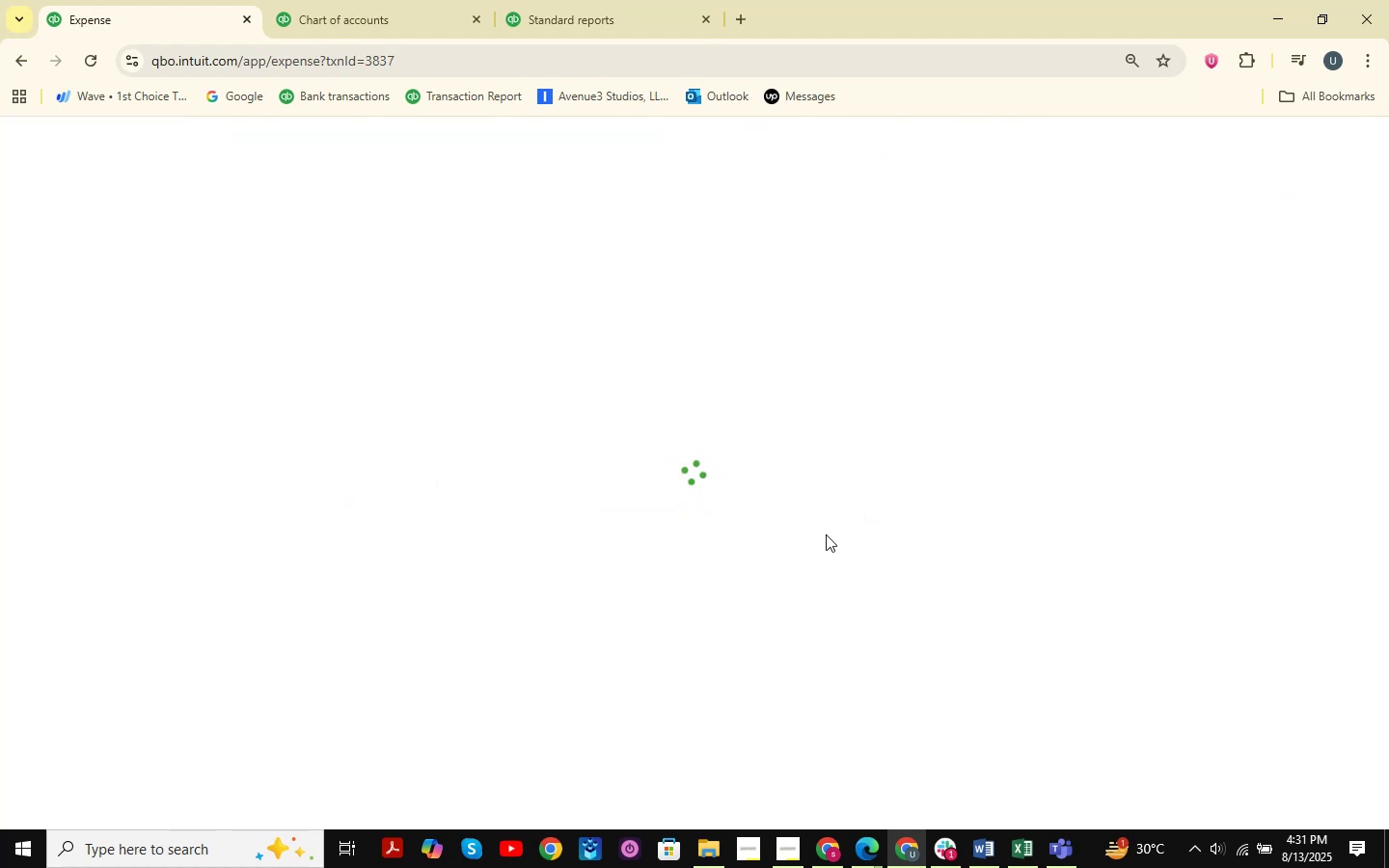 
left_click([688, 429])
 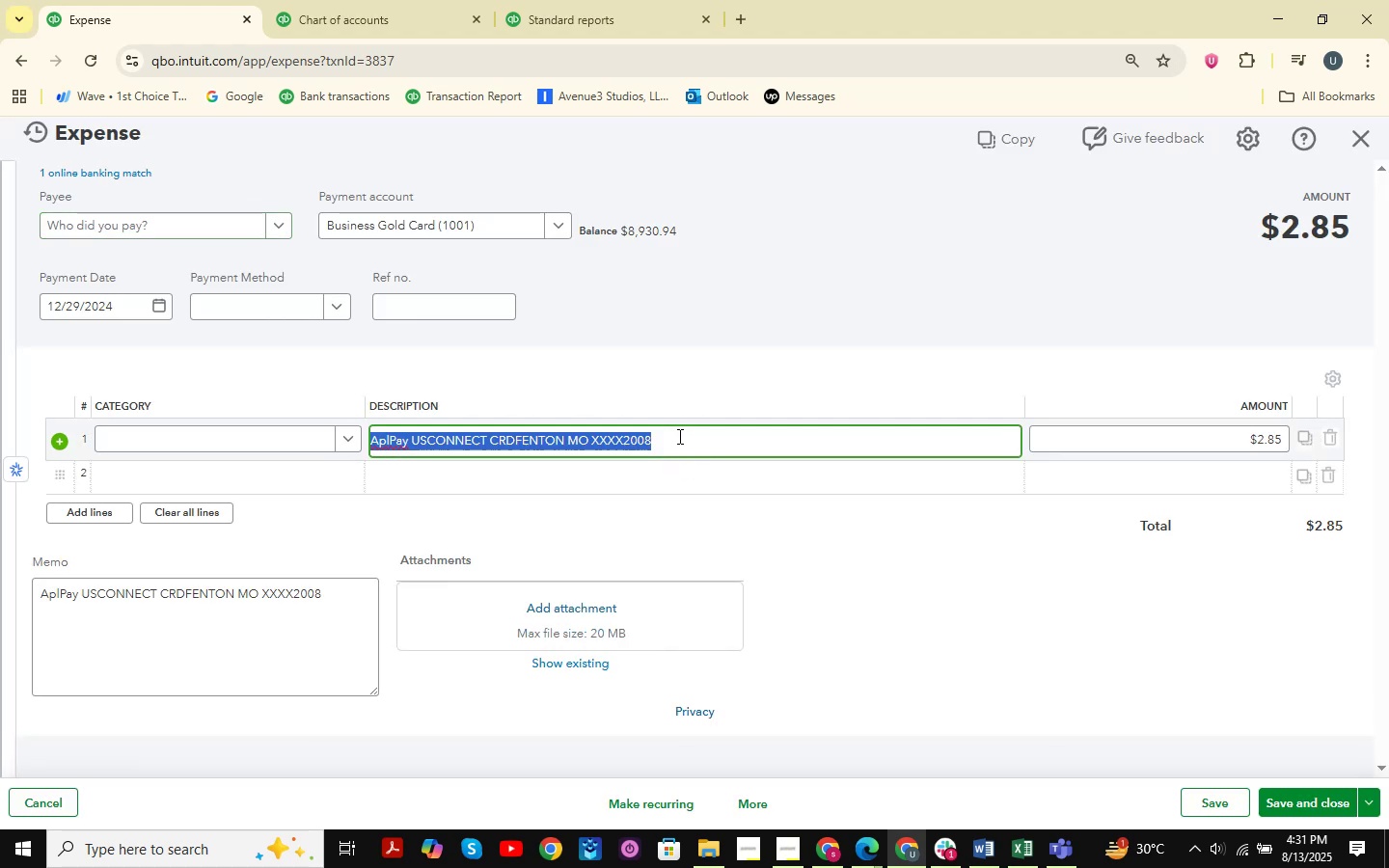 
key(Control+C)
 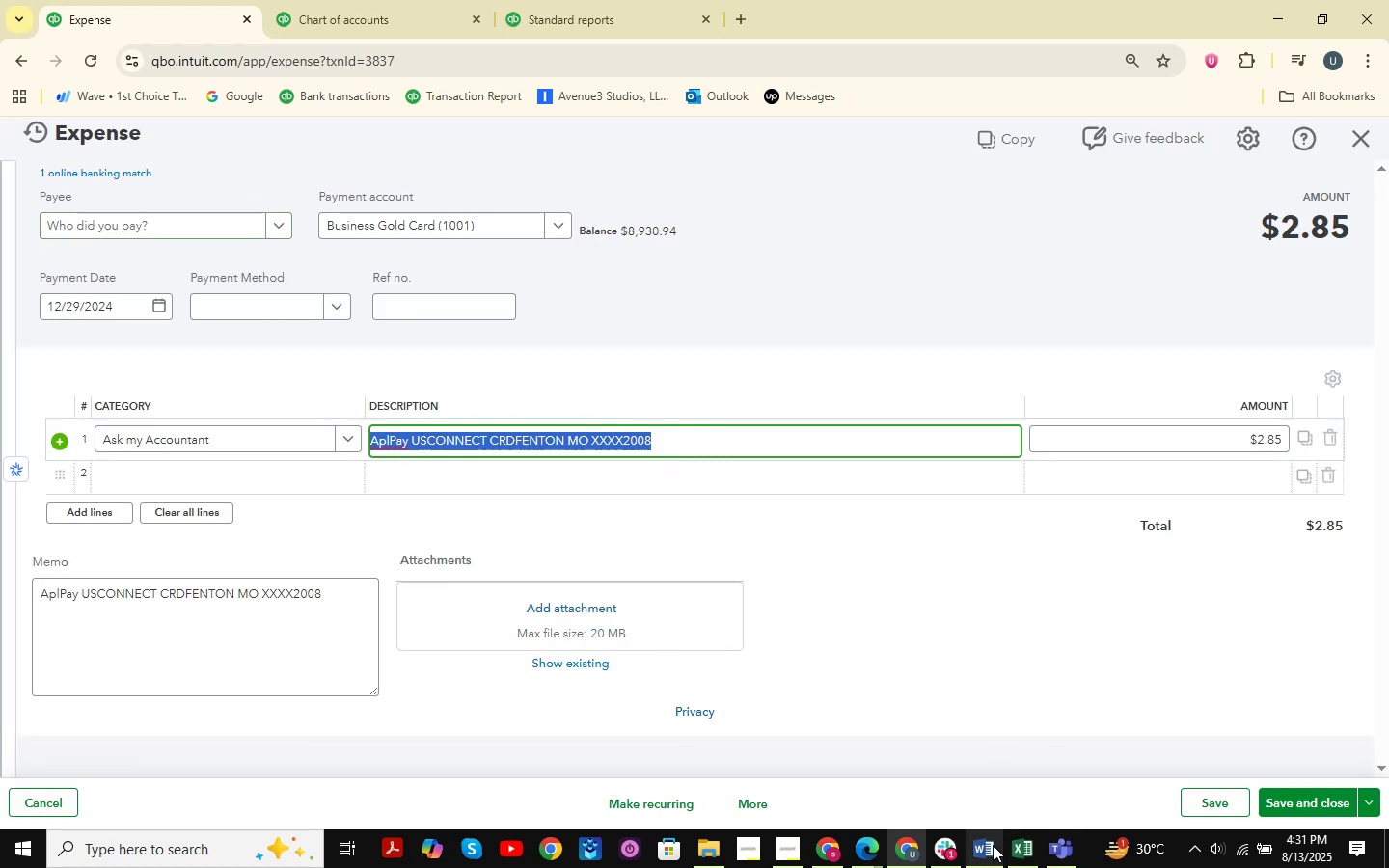 
left_click([1014, 850])
 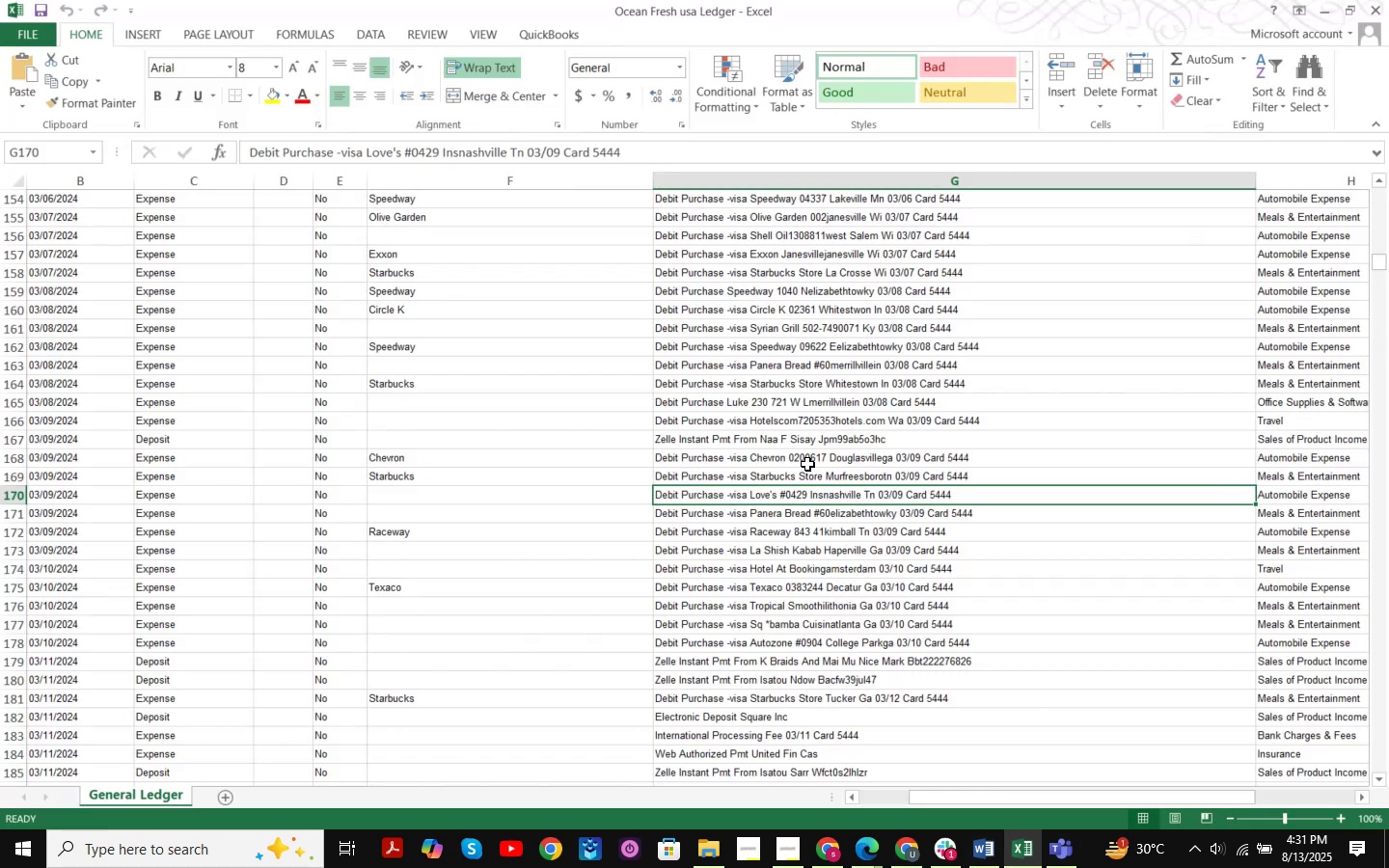 
hold_key(key=ControlLeft, duration=0.38)
 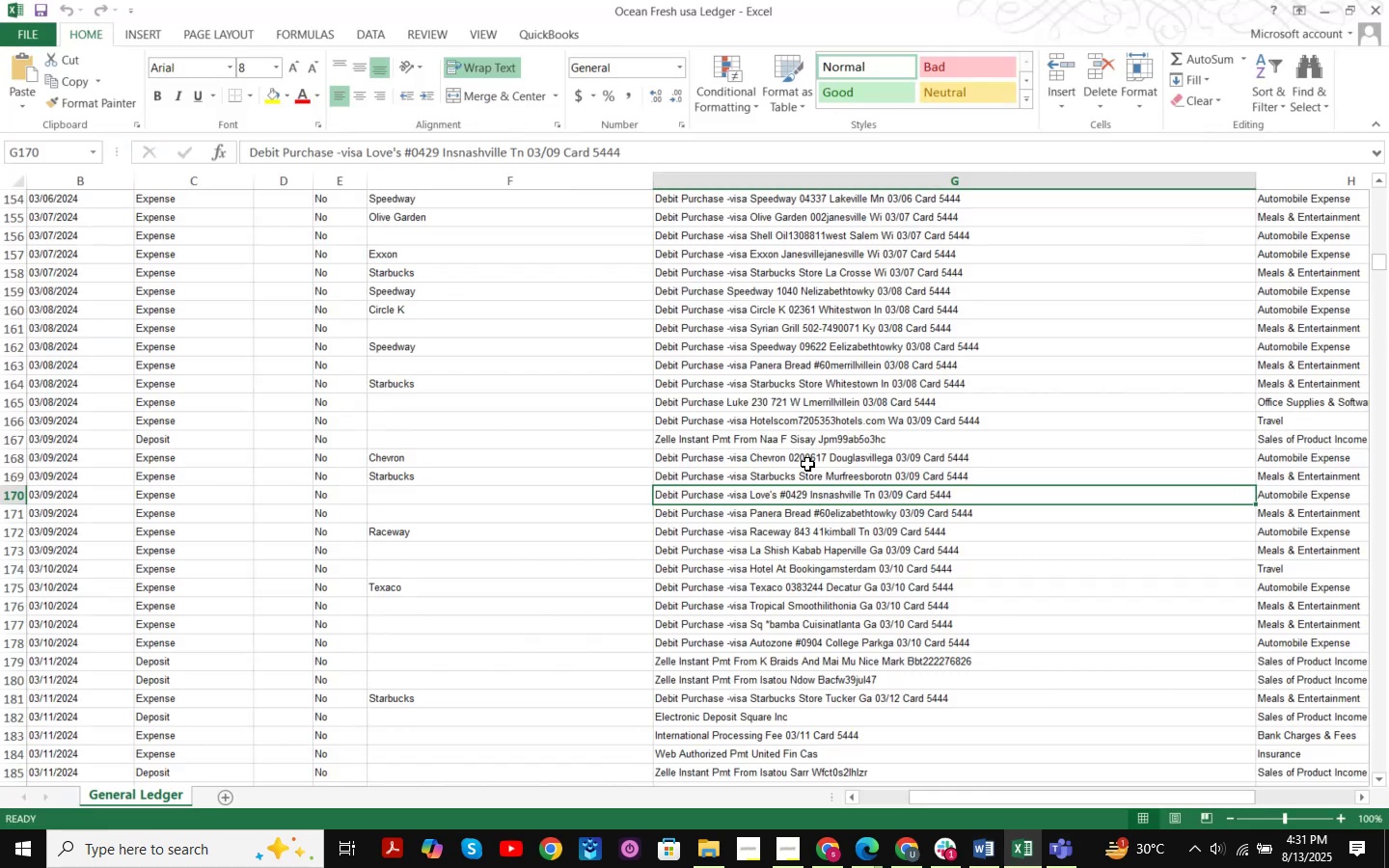 
key(F)
 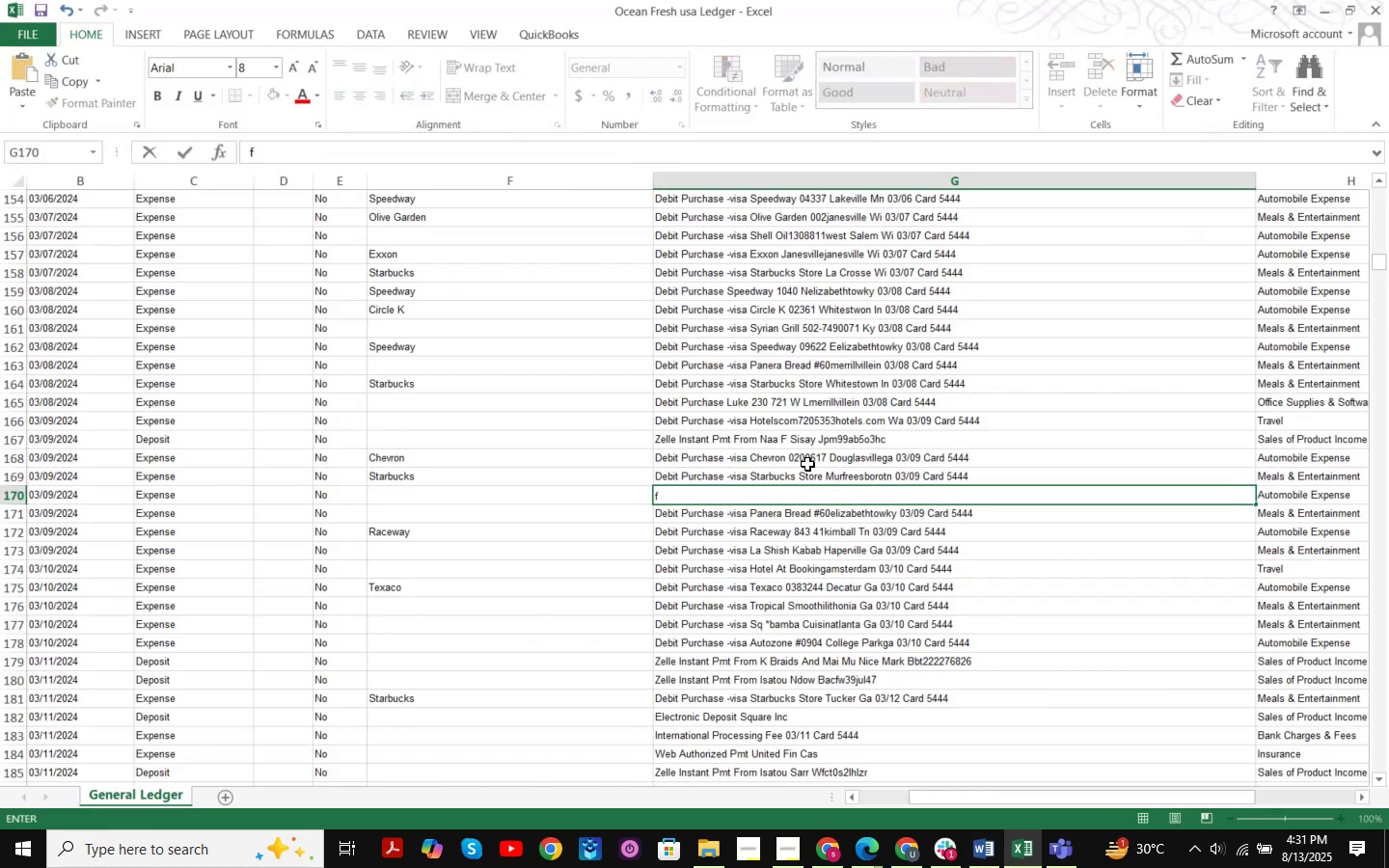 
key(Escape)
 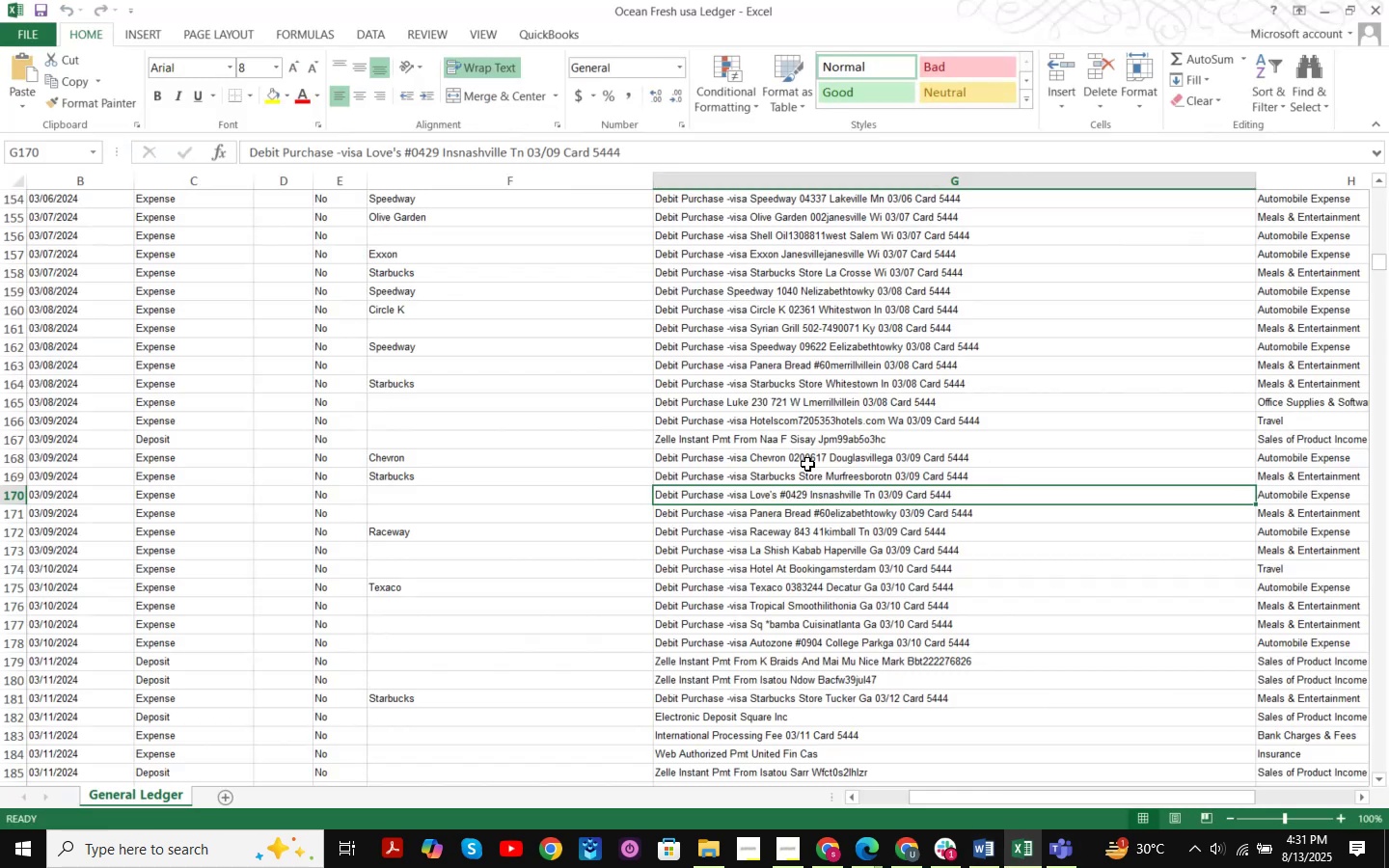 
key(Control+F)
 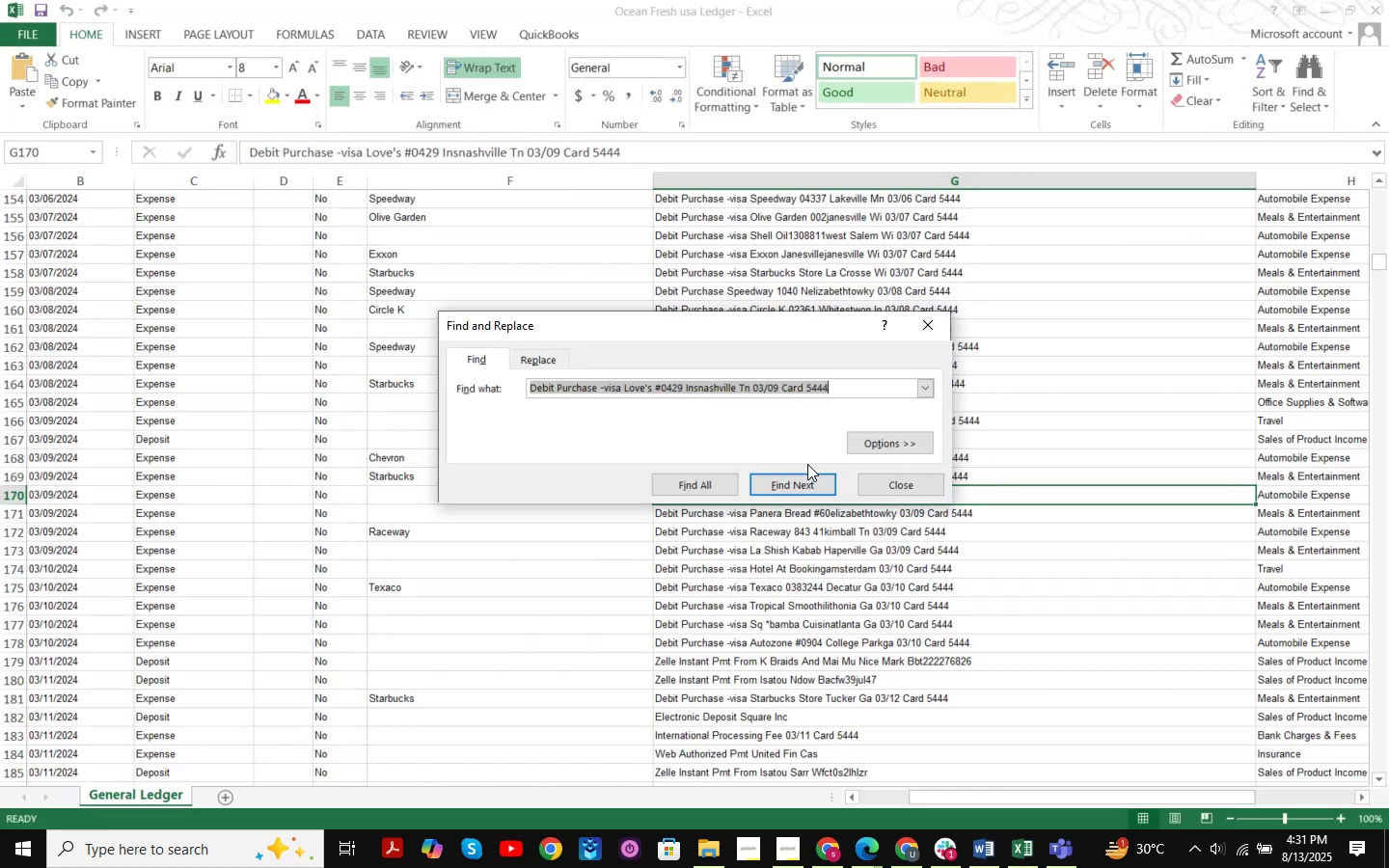 
key(Control+V)
 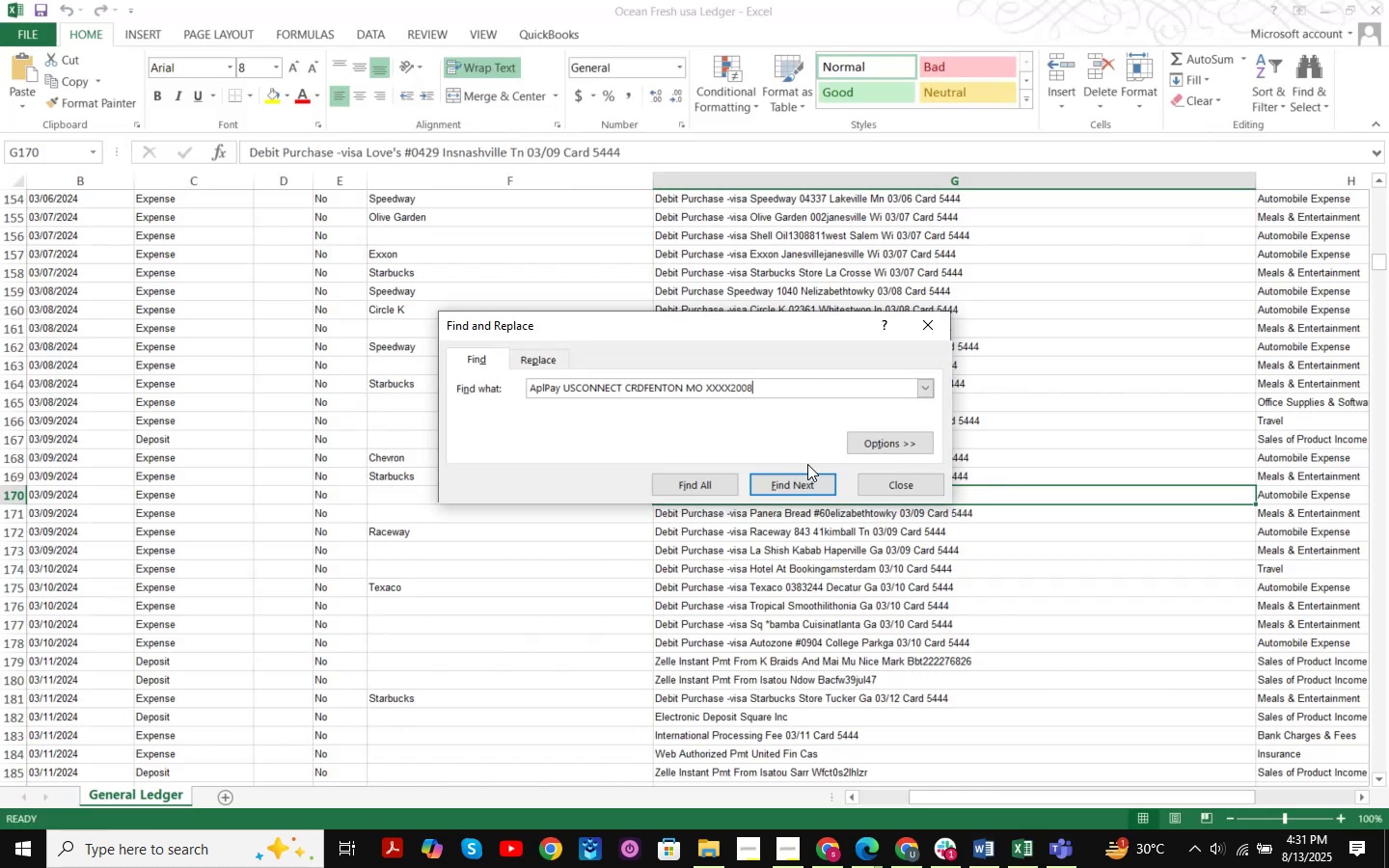 
key(NumpadEnter)
 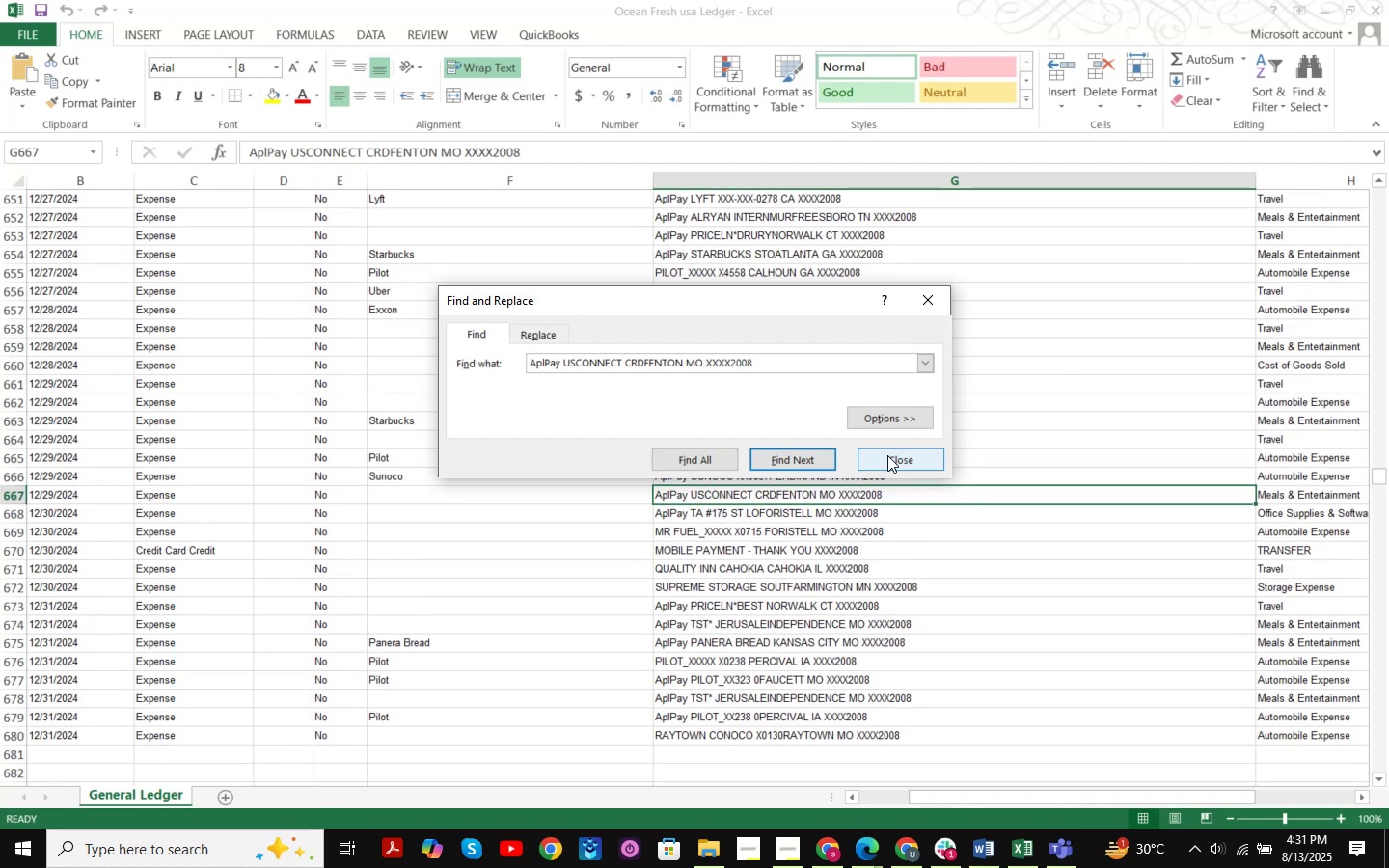 
key(NumpadEnter)
 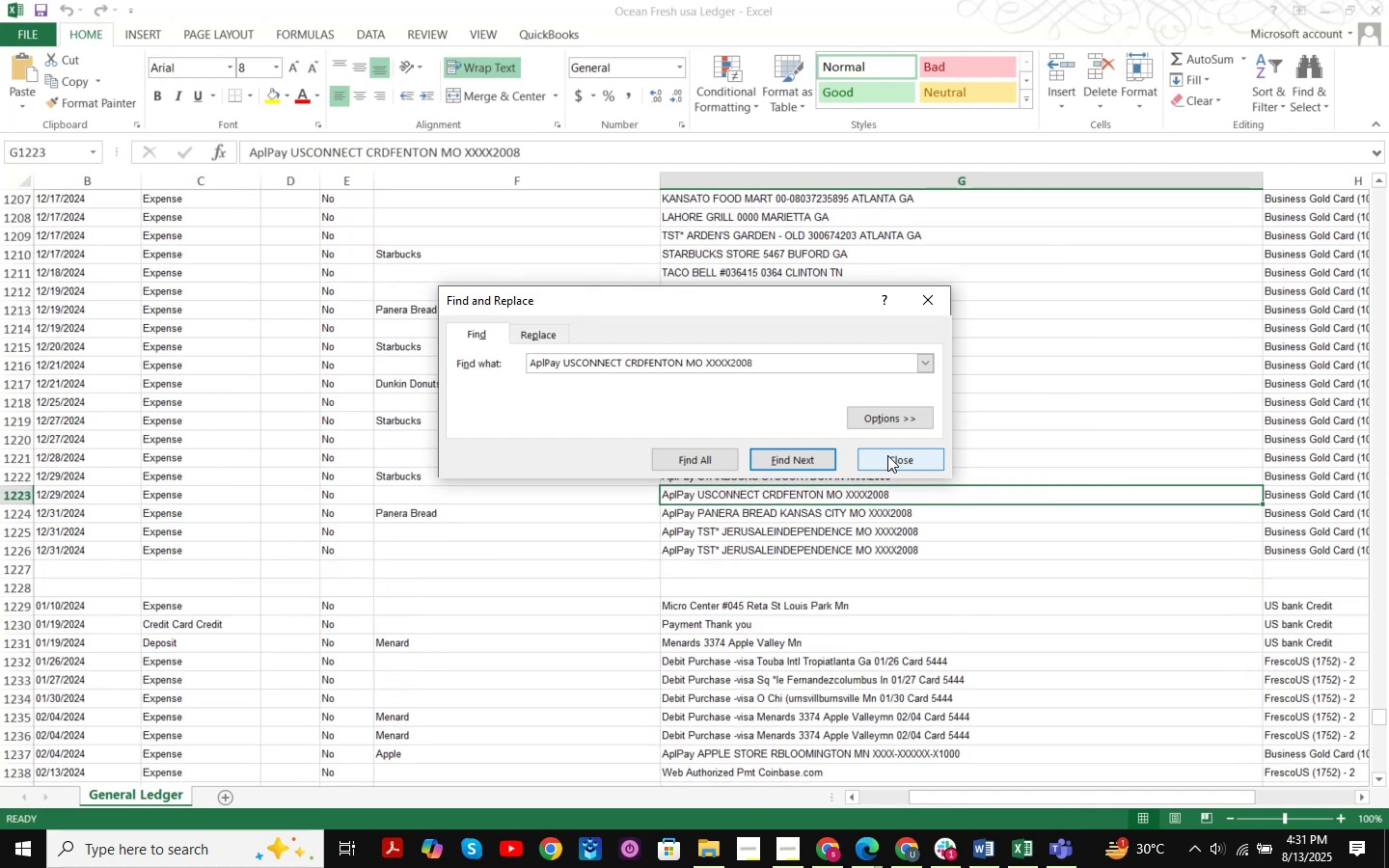 
left_click([887, 455])
 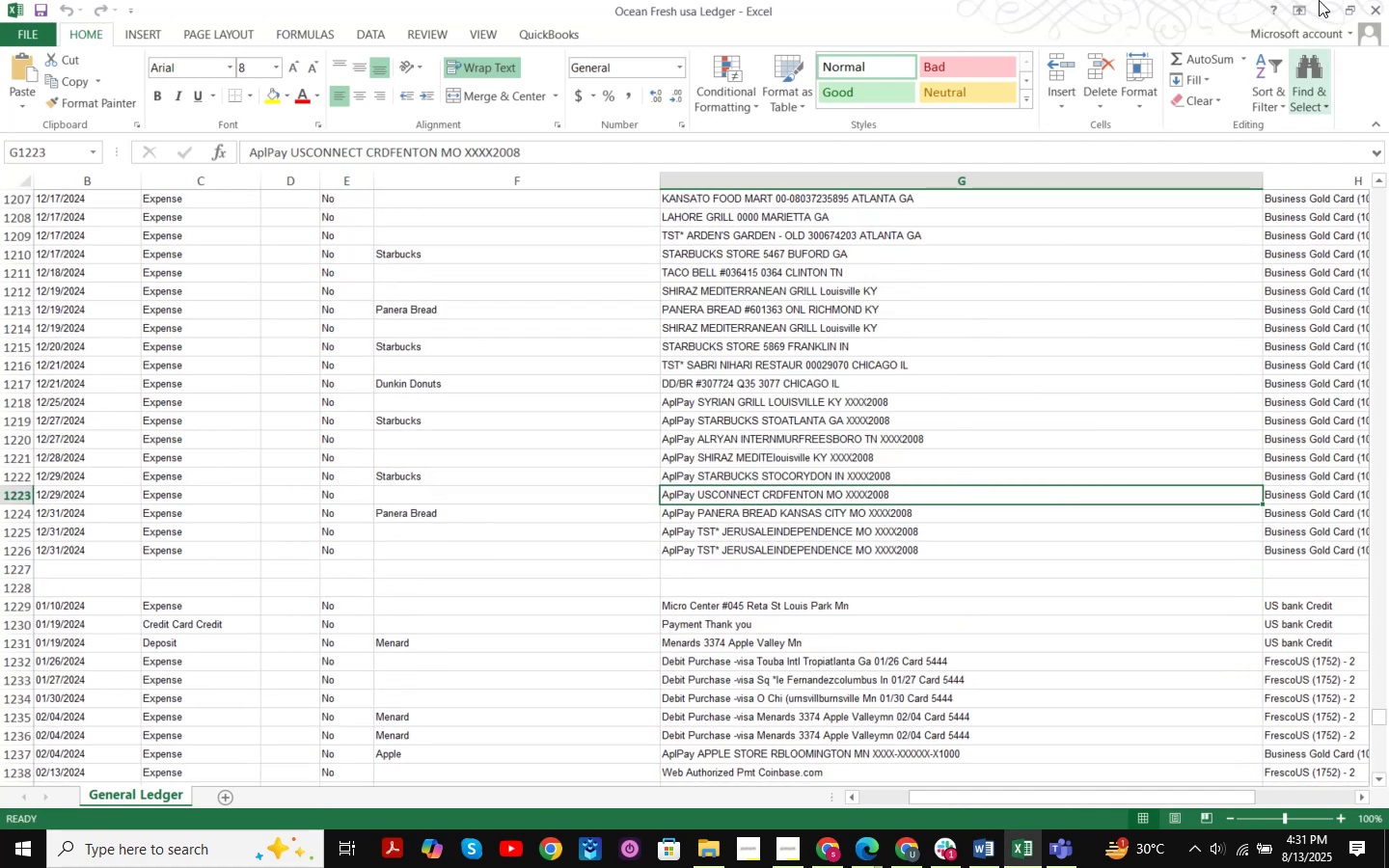 
left_click([1326, 0])
 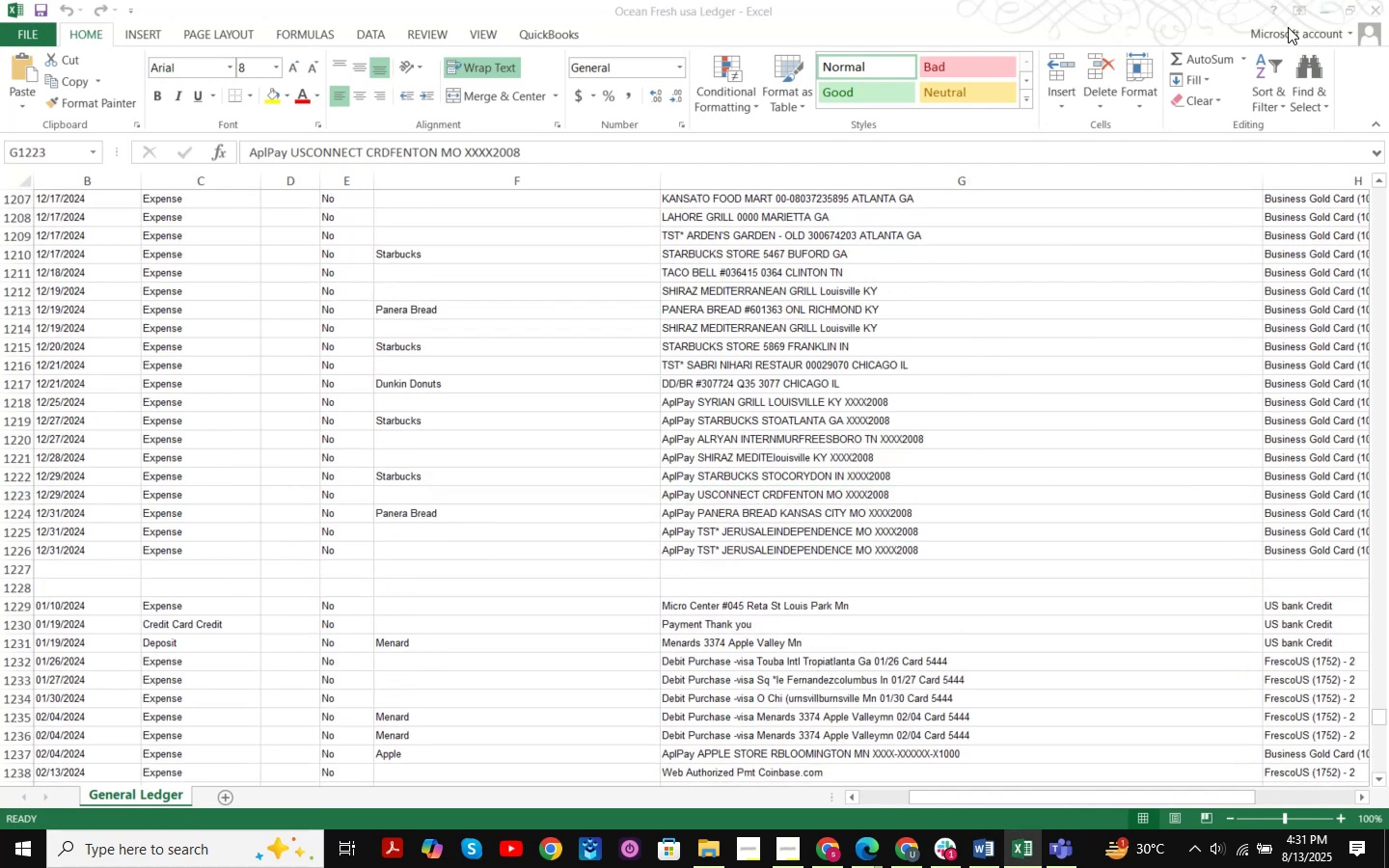 
left_click([1329, 11])
 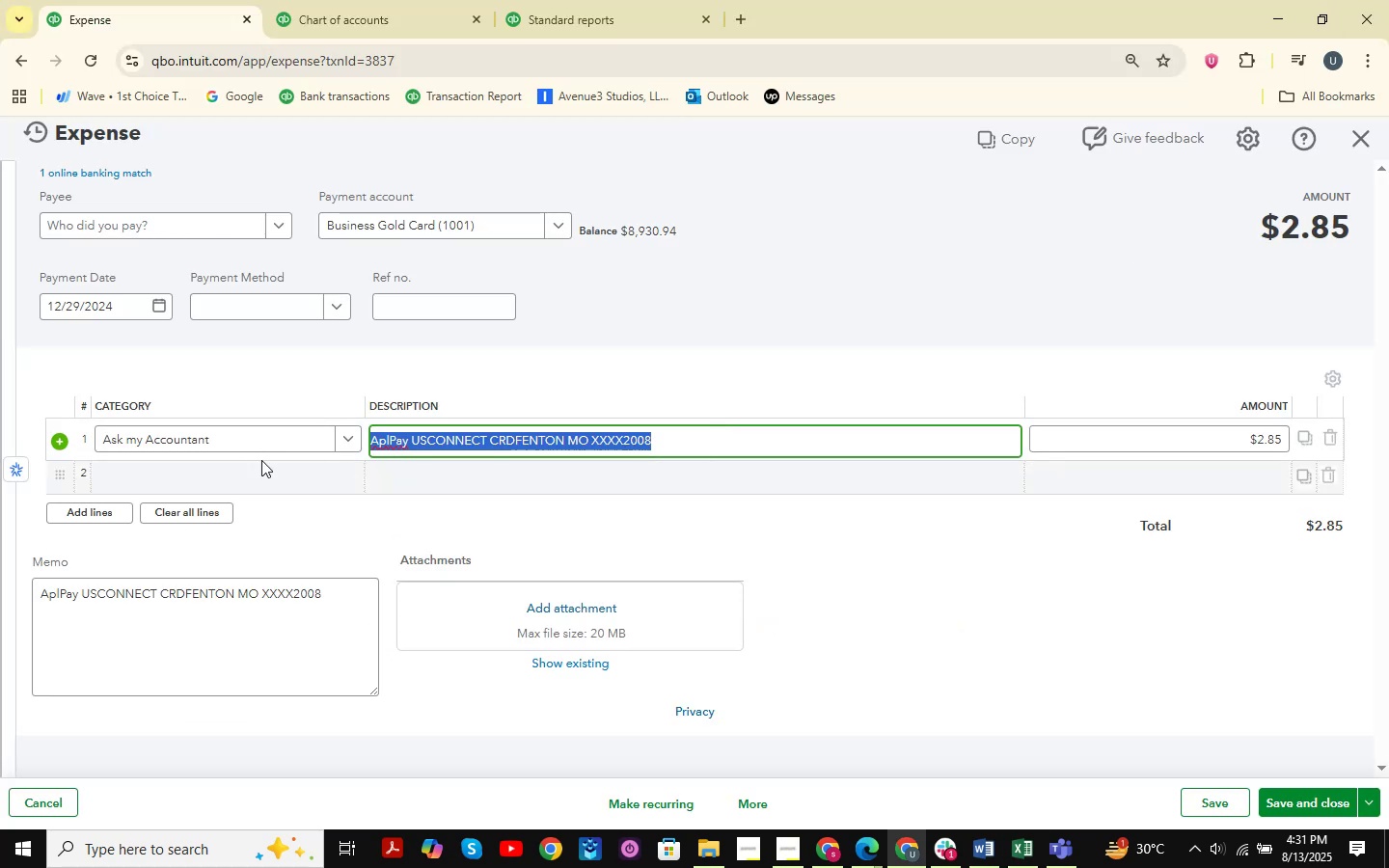 
left_click([232, 446])
 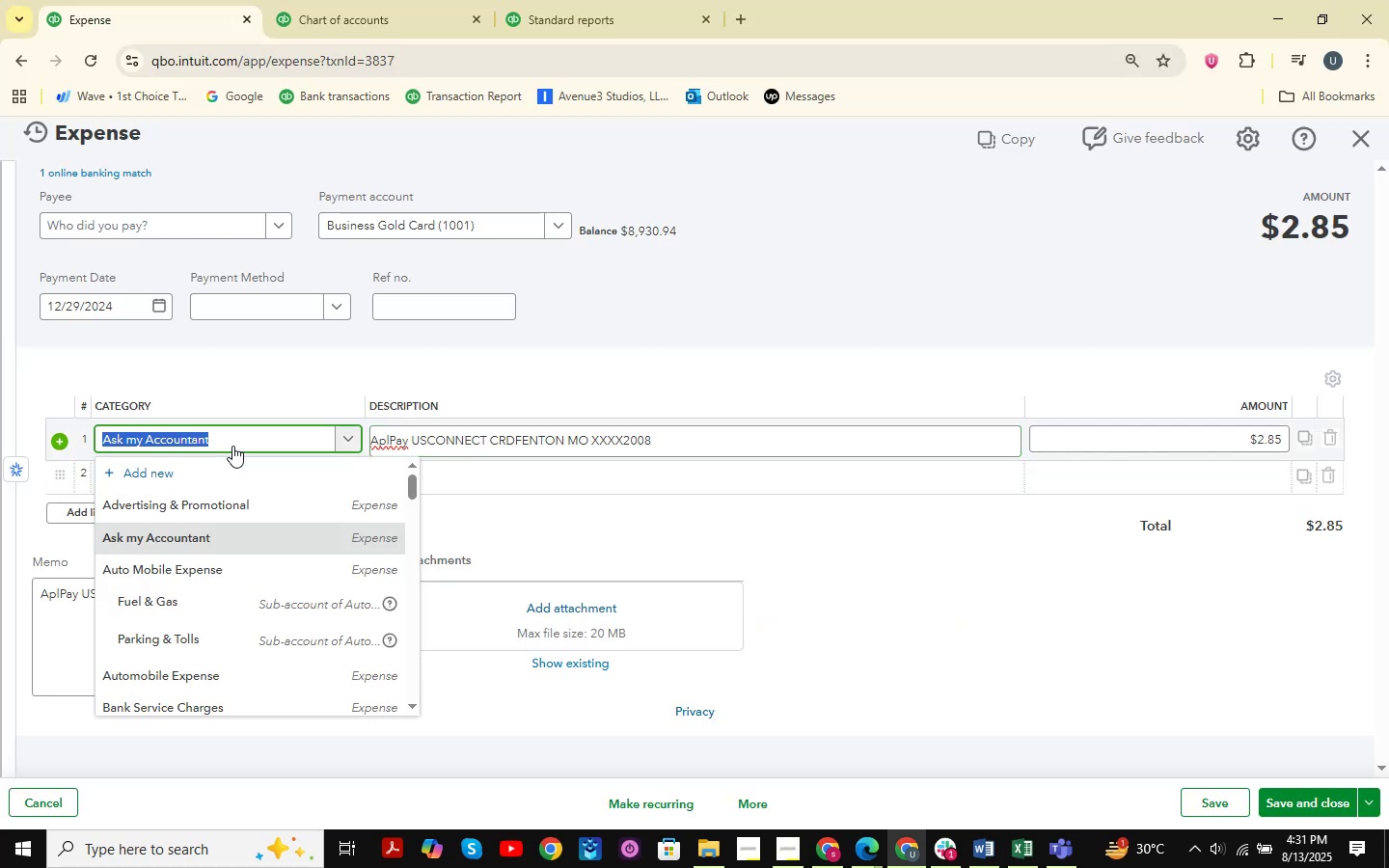 
type(meals )
 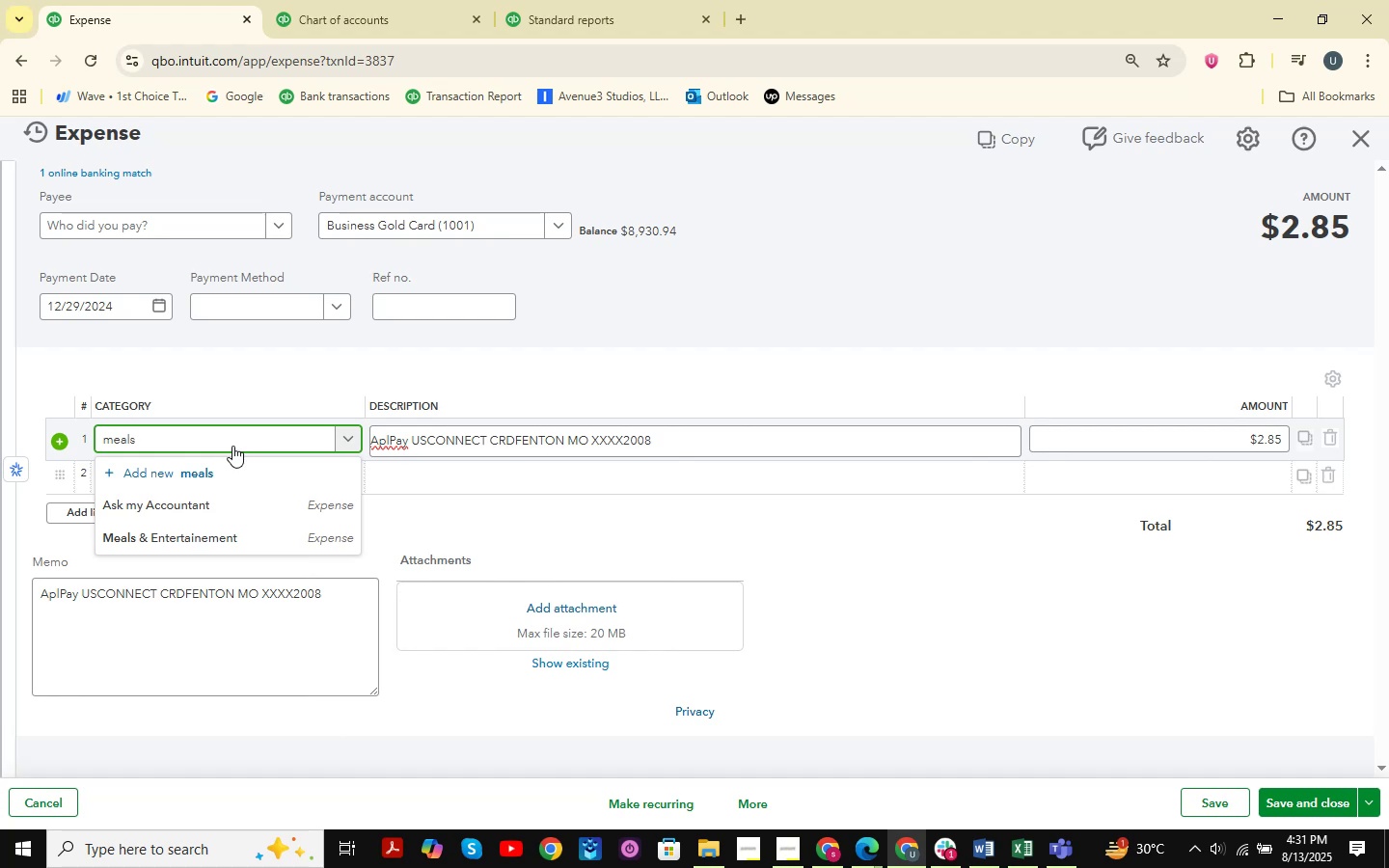 
left_click([223, 529])
 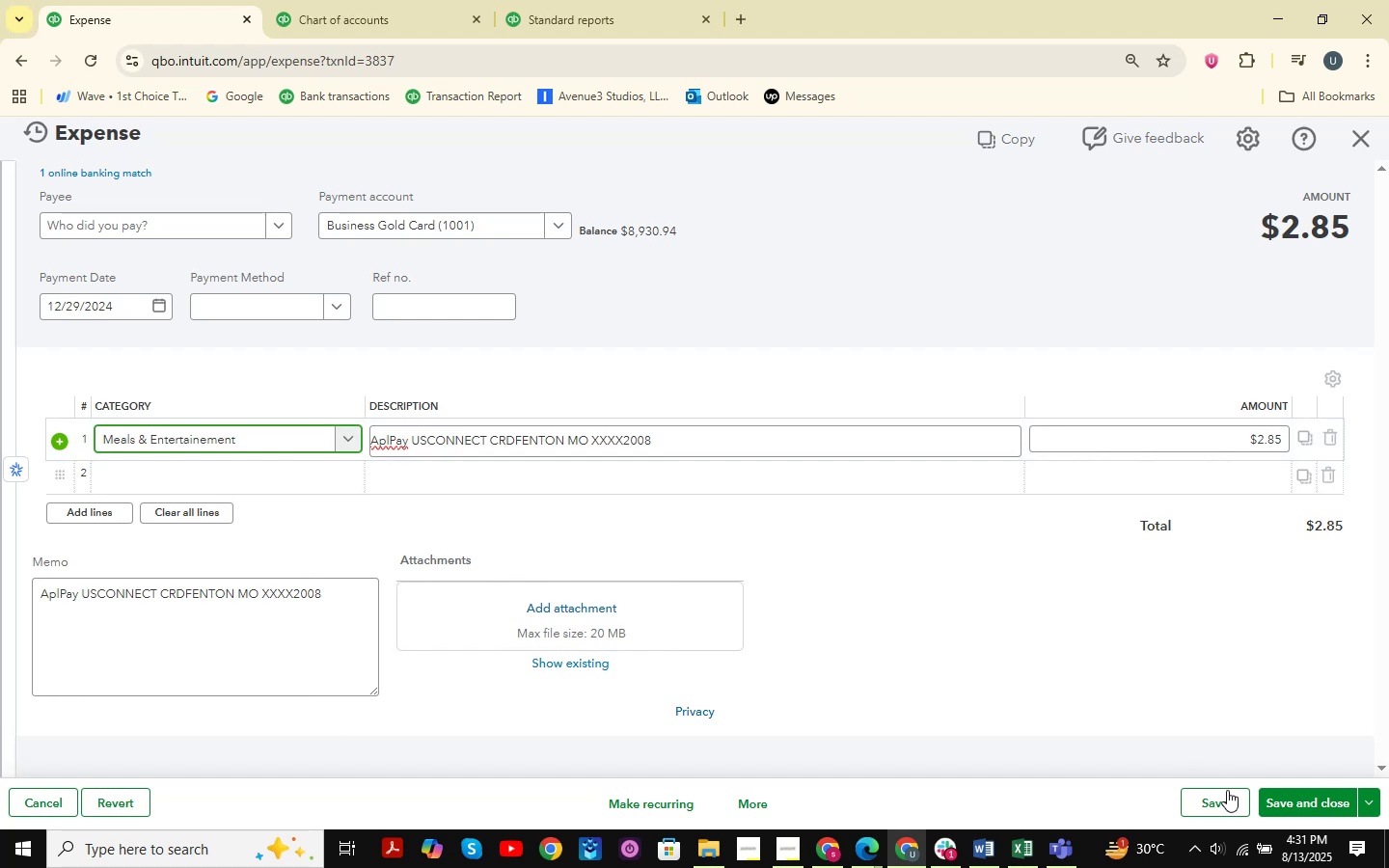 
left_click([1311, 805])
 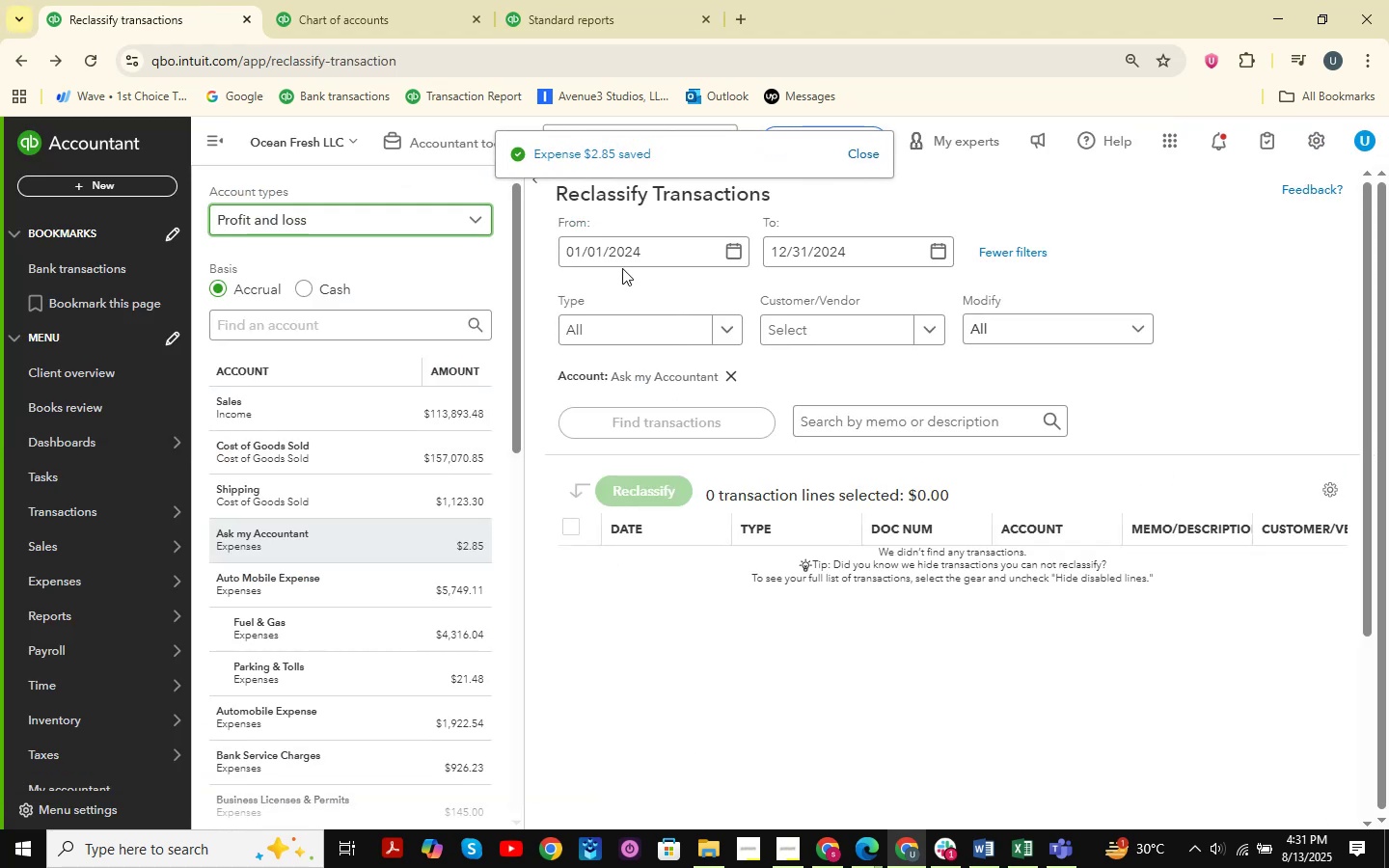 
wait(5.65)
 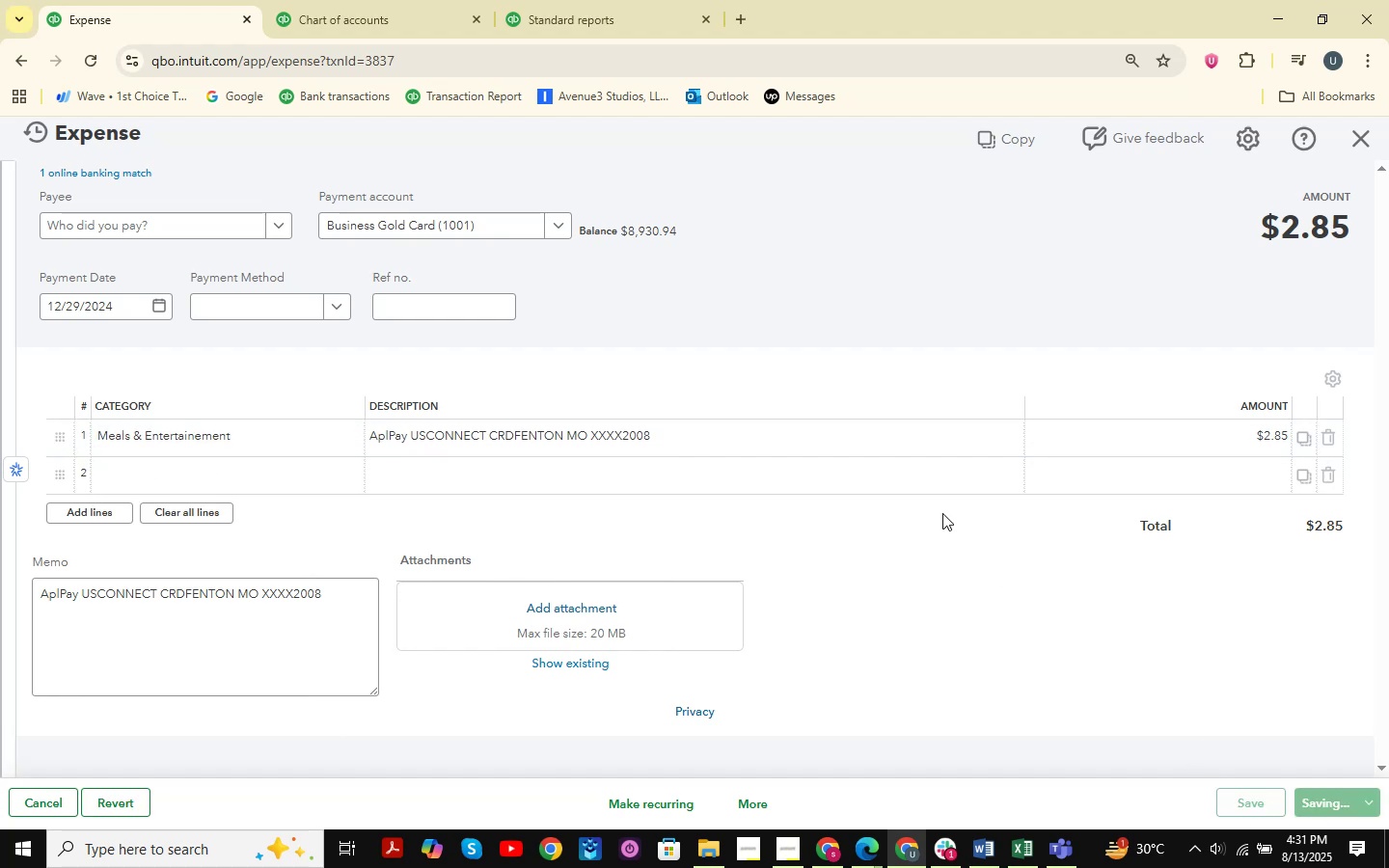 
left_click_drag(start_coordinate=[558, 115], to_coordinate=[570, 92])
 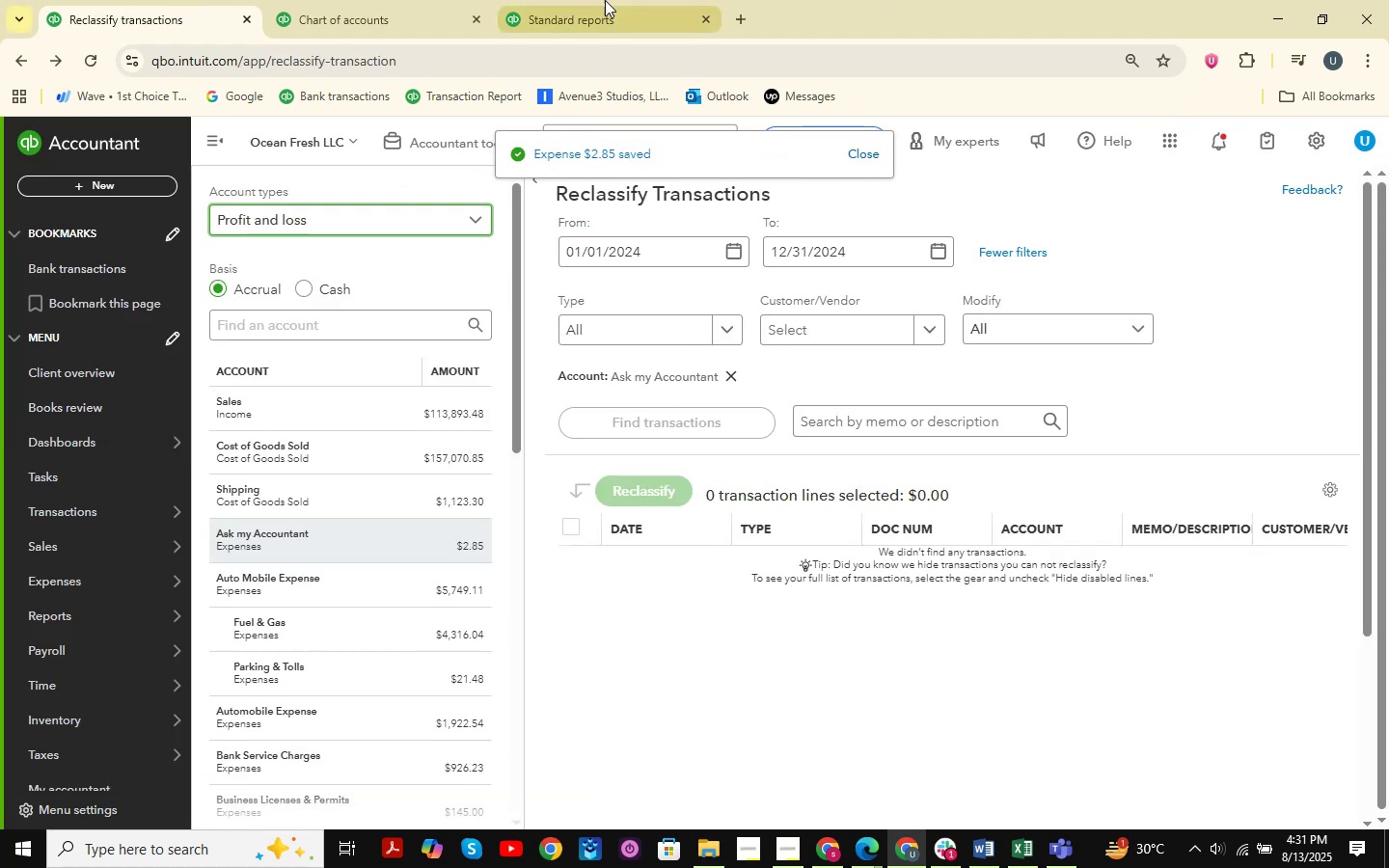 
double_click([605, 0])
 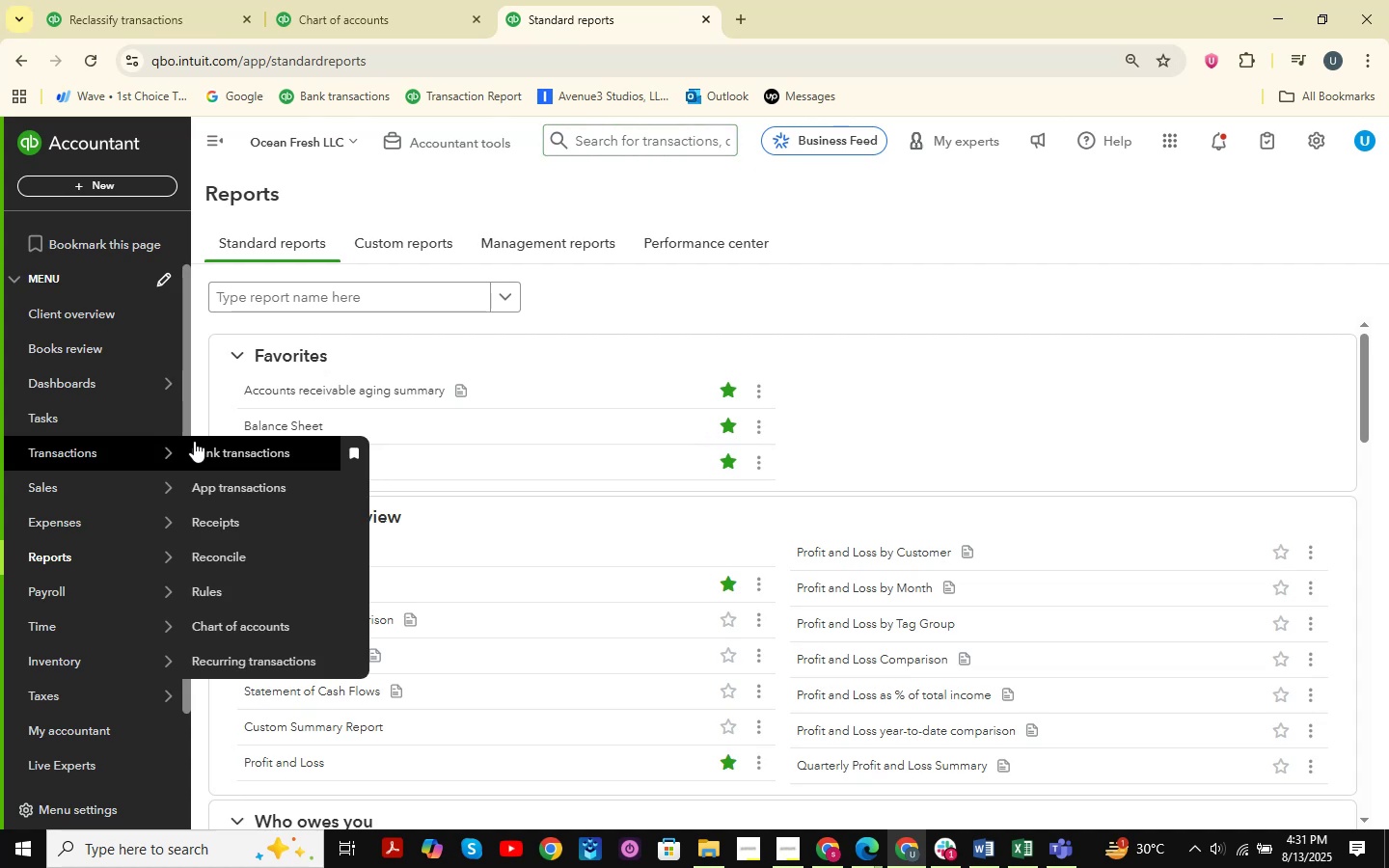 
left_click([313, 297])
 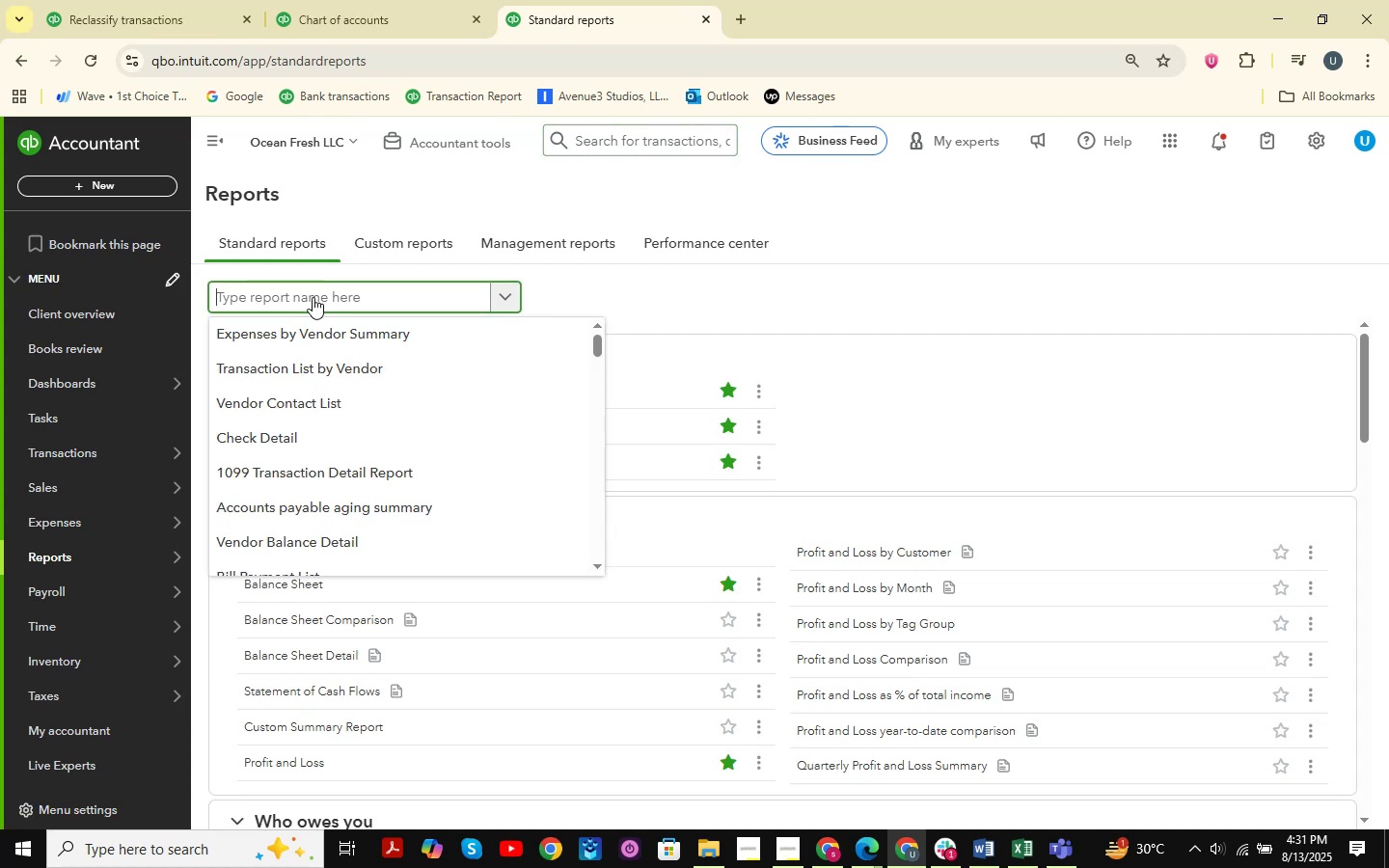 
type(ledger)
 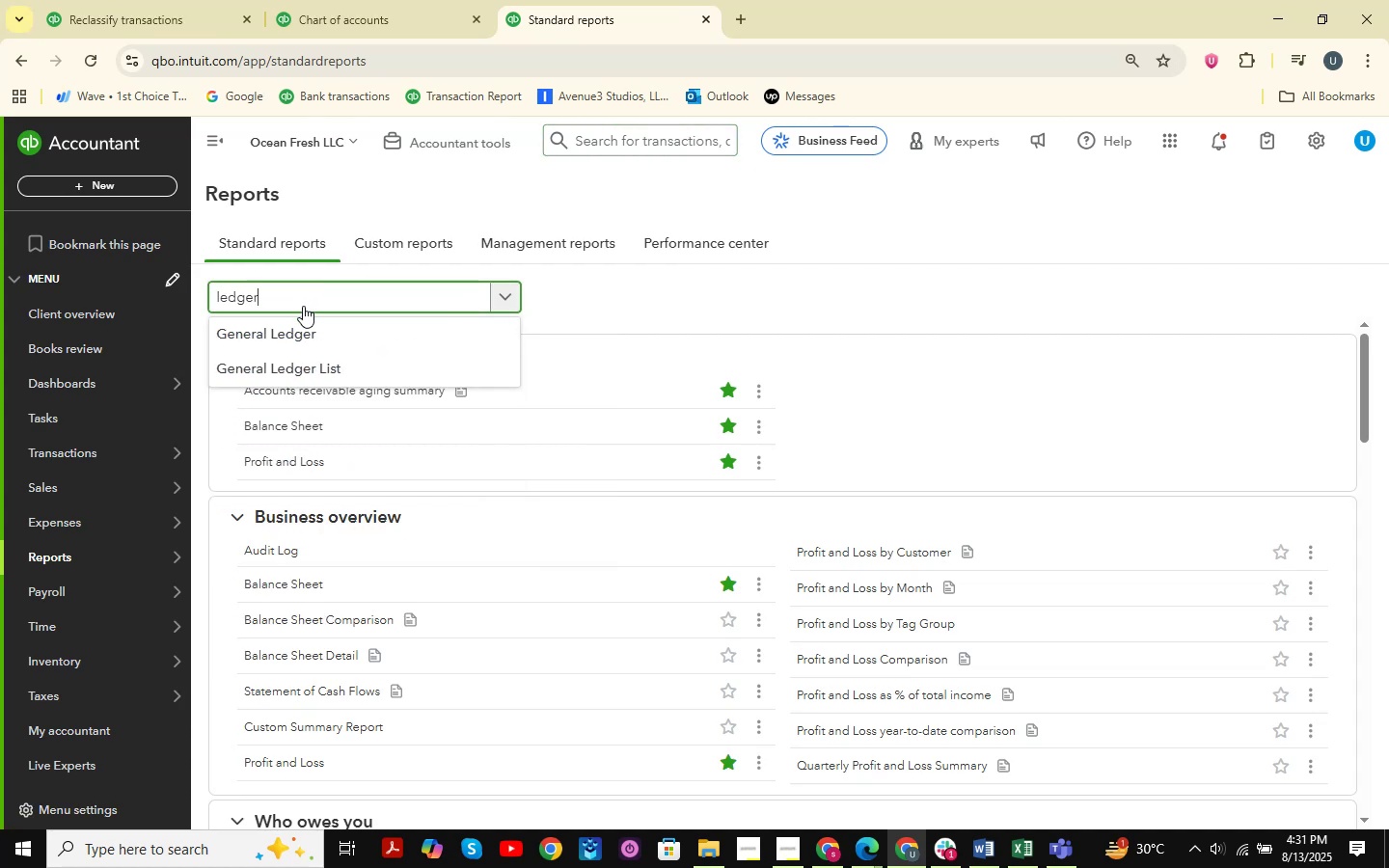 
left_click([280, 332])
 